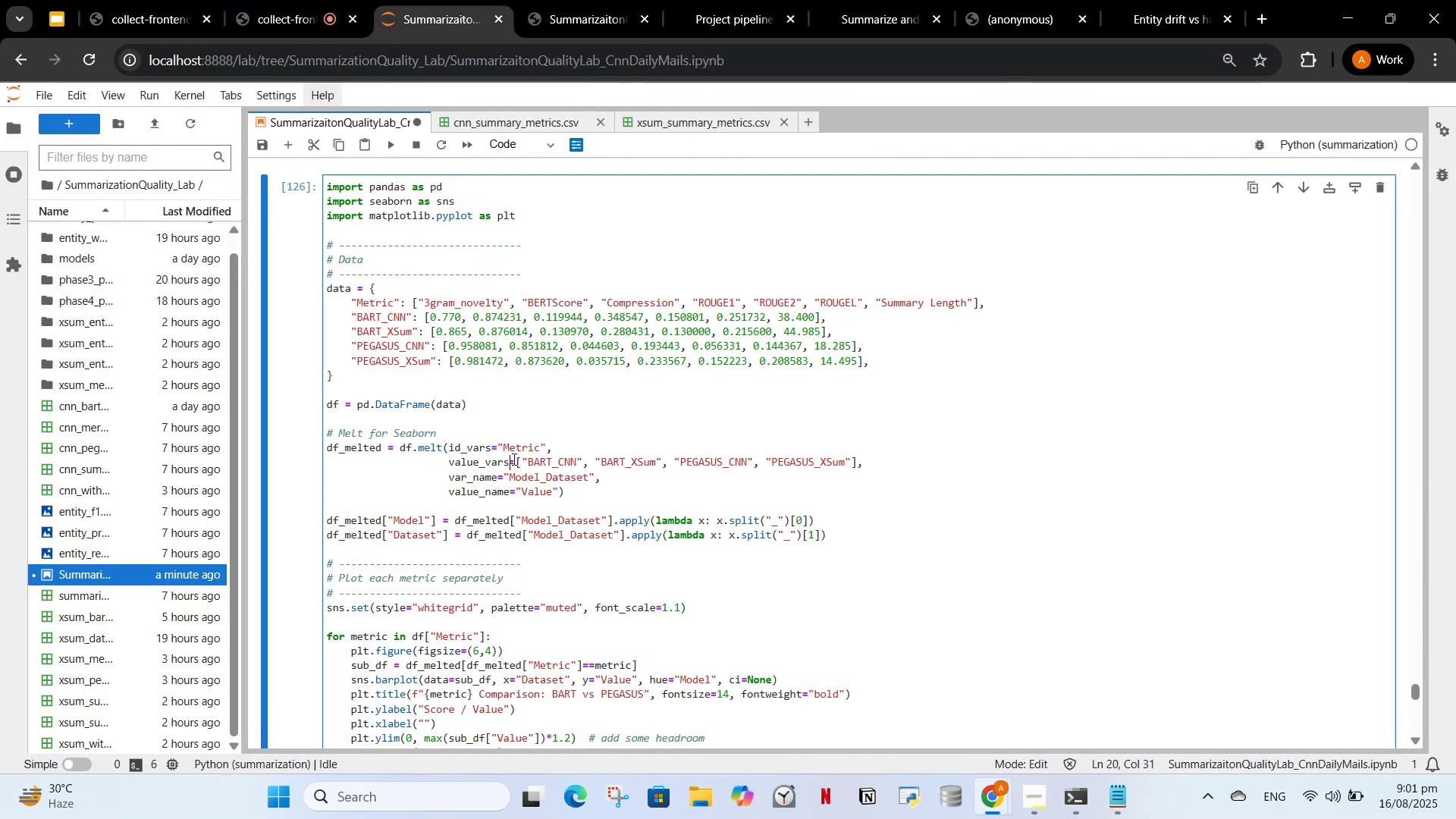 
key(Control+A)
 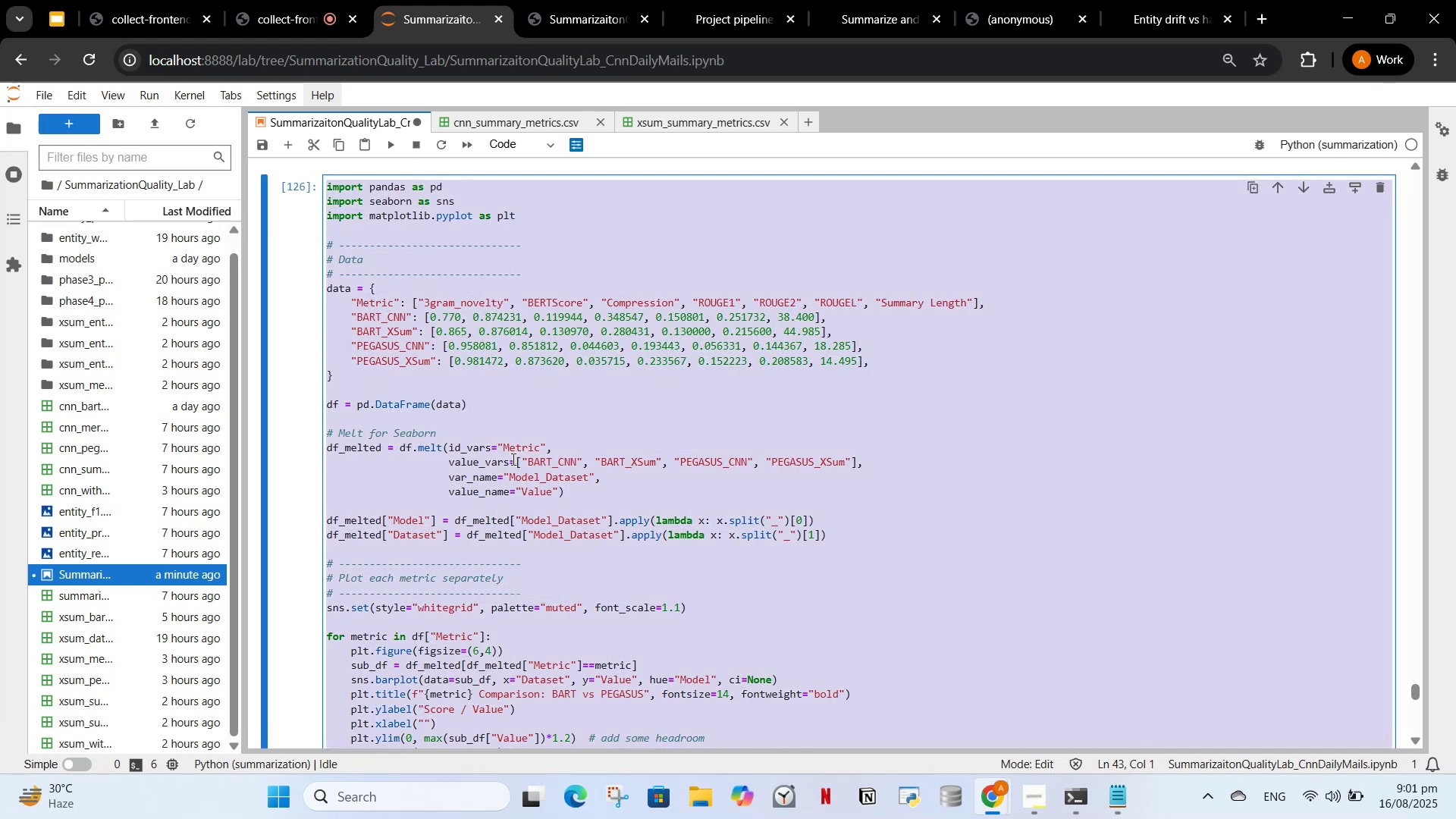 
key(Control+V)
 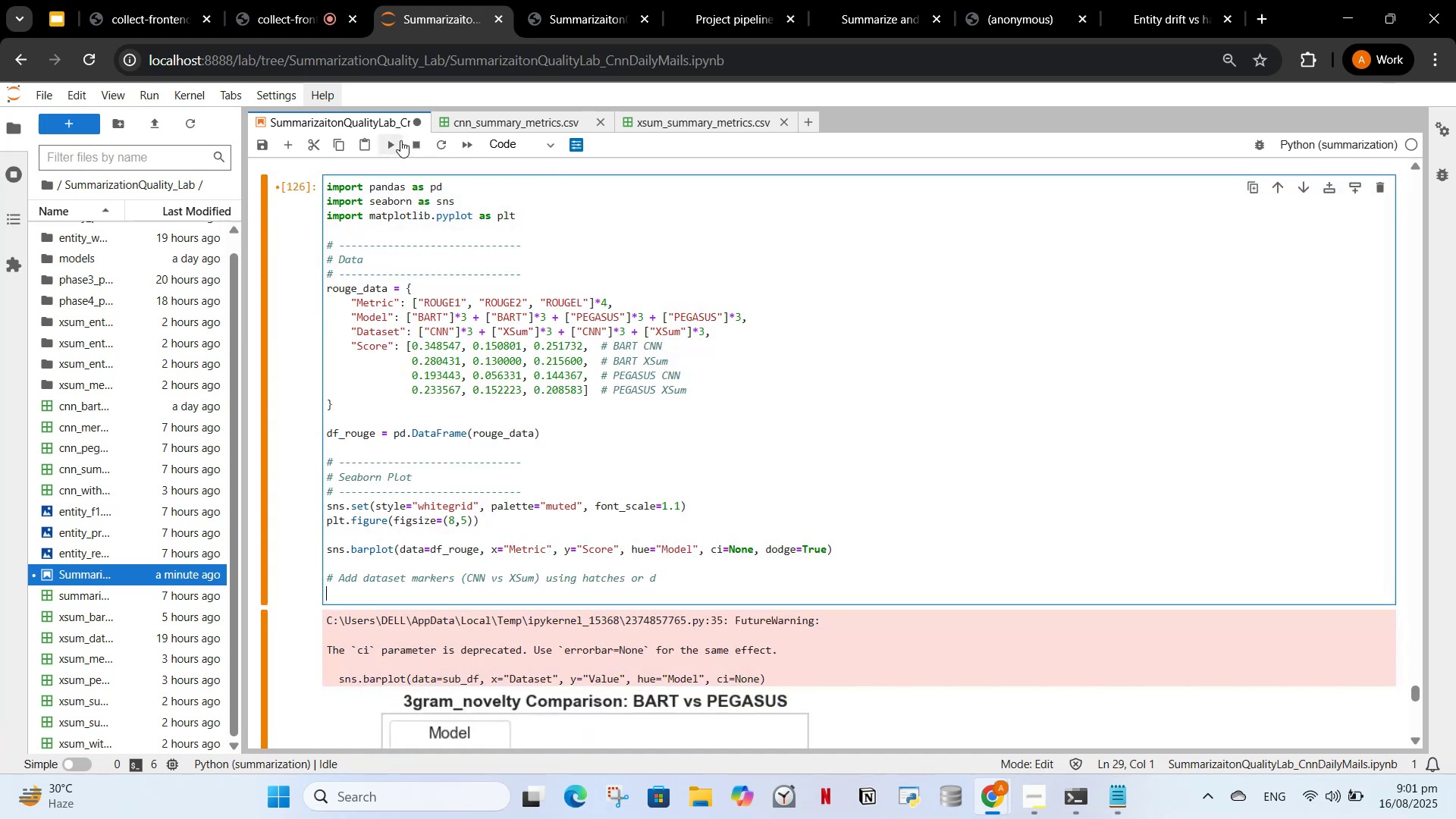 
left_click([392, 134])
 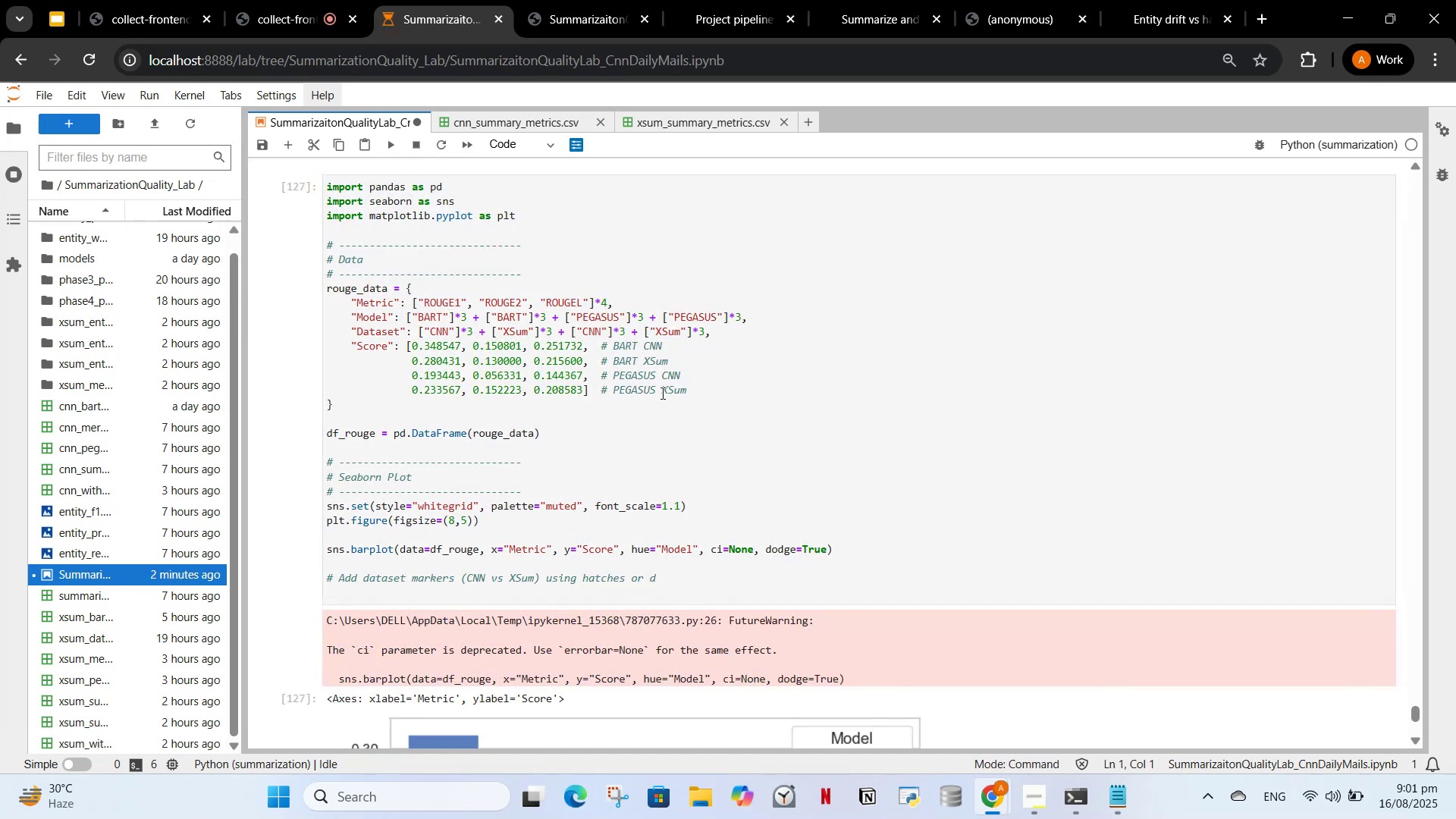 
scroll: coordinate [645, 381], scroll_direction: down, amount: 8.0
 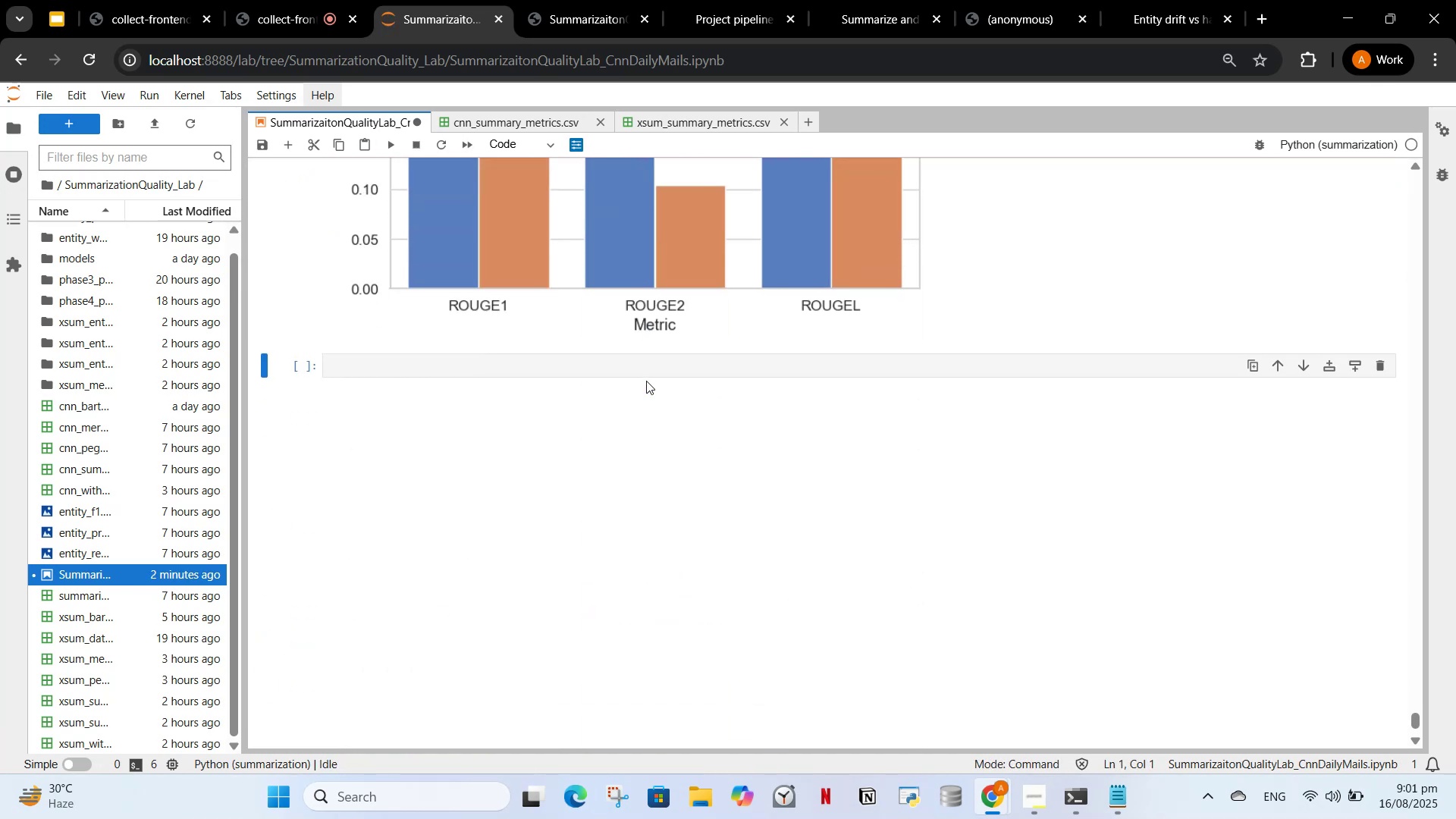 
scroll: coordinate [650, 379], scroll_direction: up, amount: 8.0
 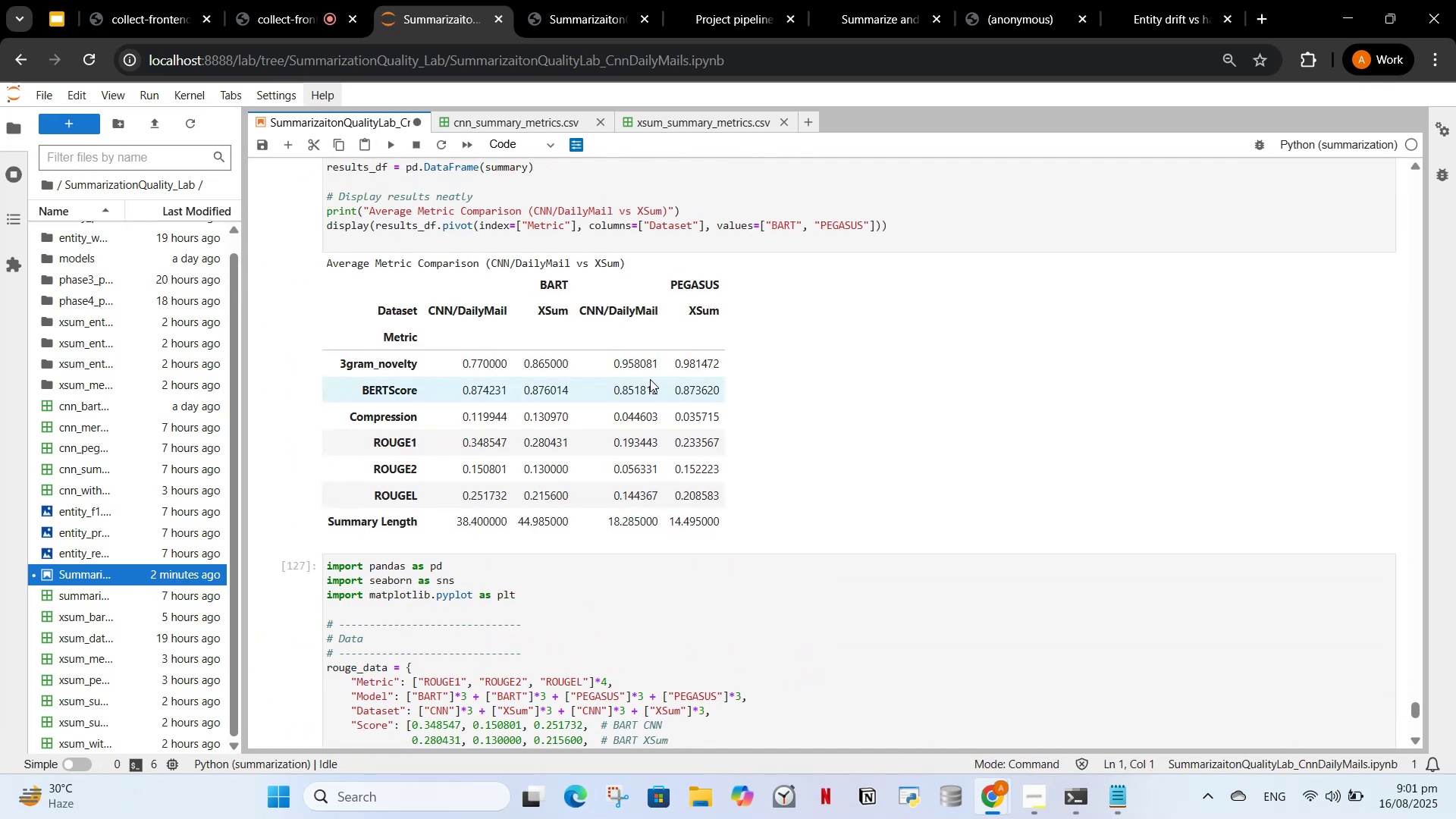 
scroll: coordinate [624, 411], scroll_direction: down, amount: 10.0
 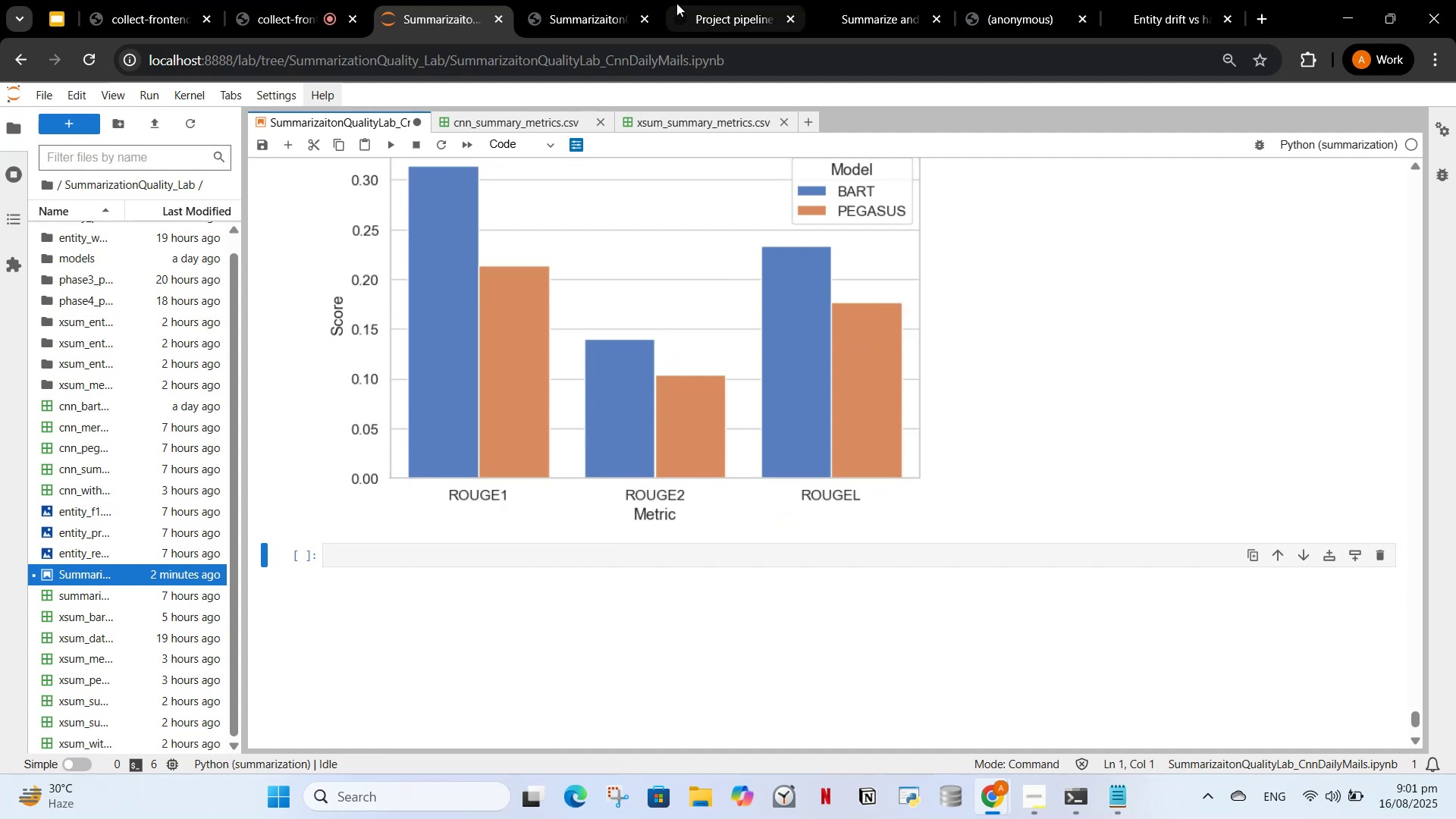 
scroll: coordinate [488, 458], scroll_direction: up, amount: 13.0
 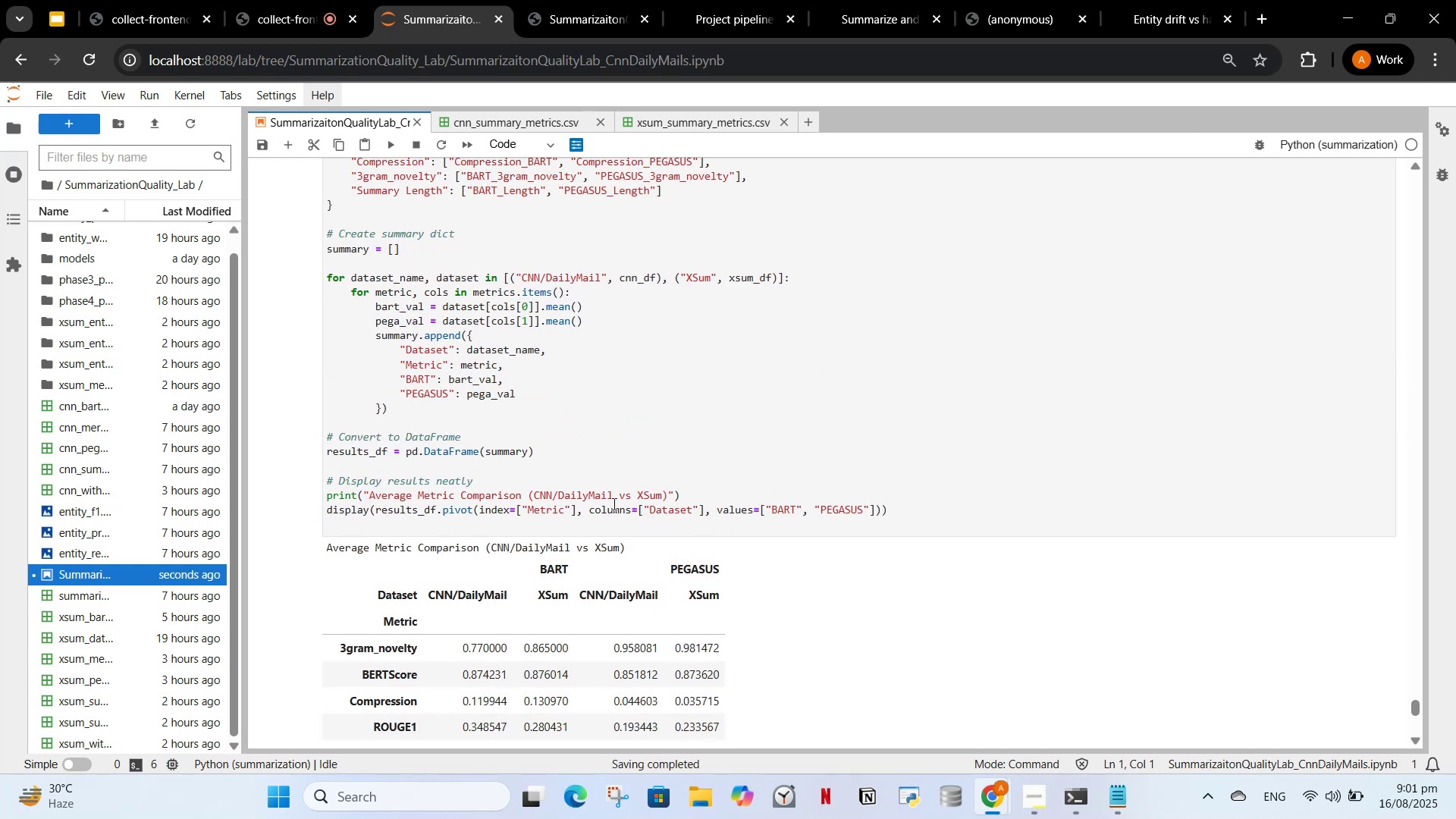 
scroll: coordinate [647, 507], scroll_direction: down, amount: 2.0
 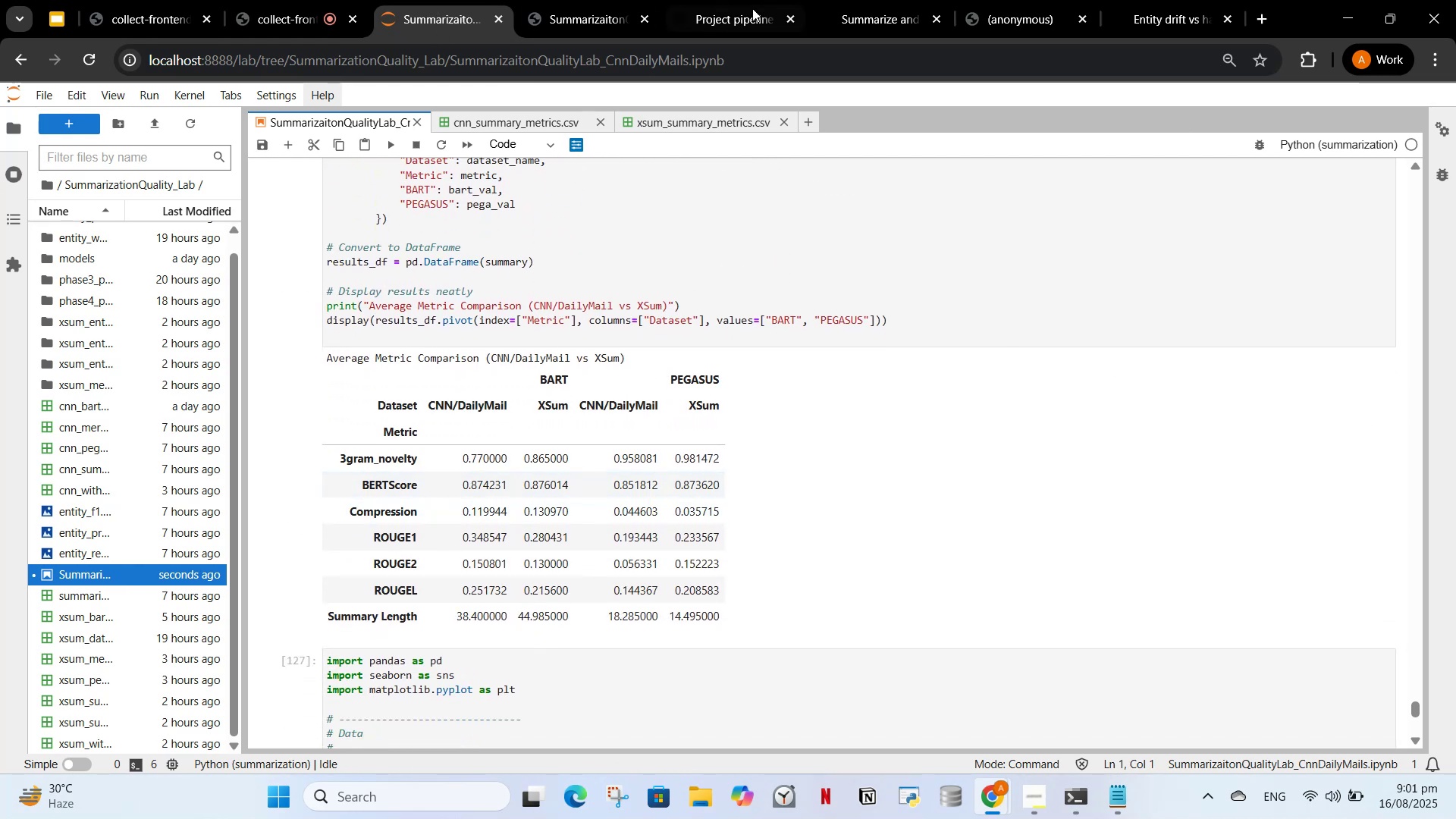 
left_click_drag(start_coordinate=[736, 614], to_coordinate=[384, 386])
 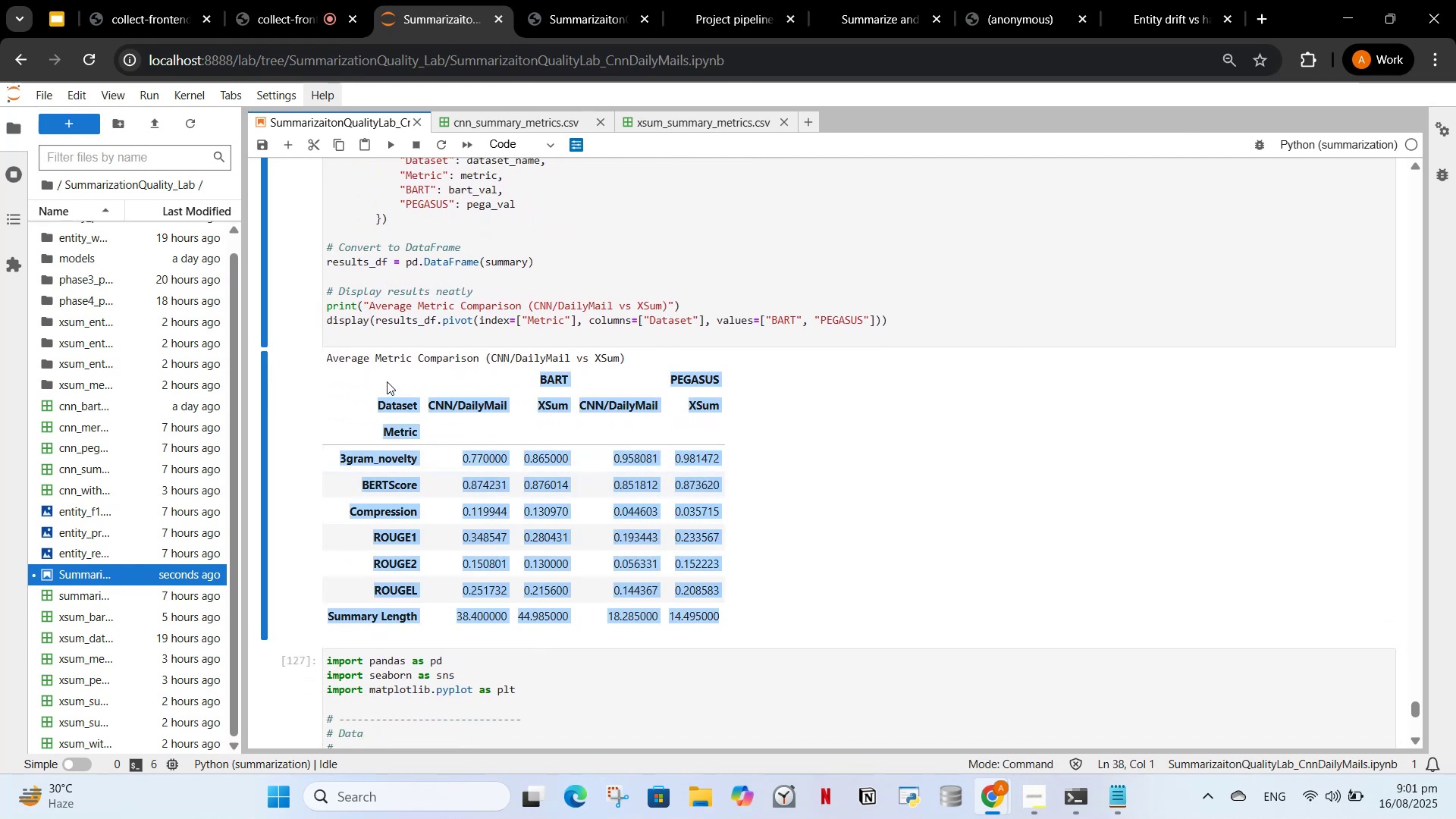 
key(Control+C)
 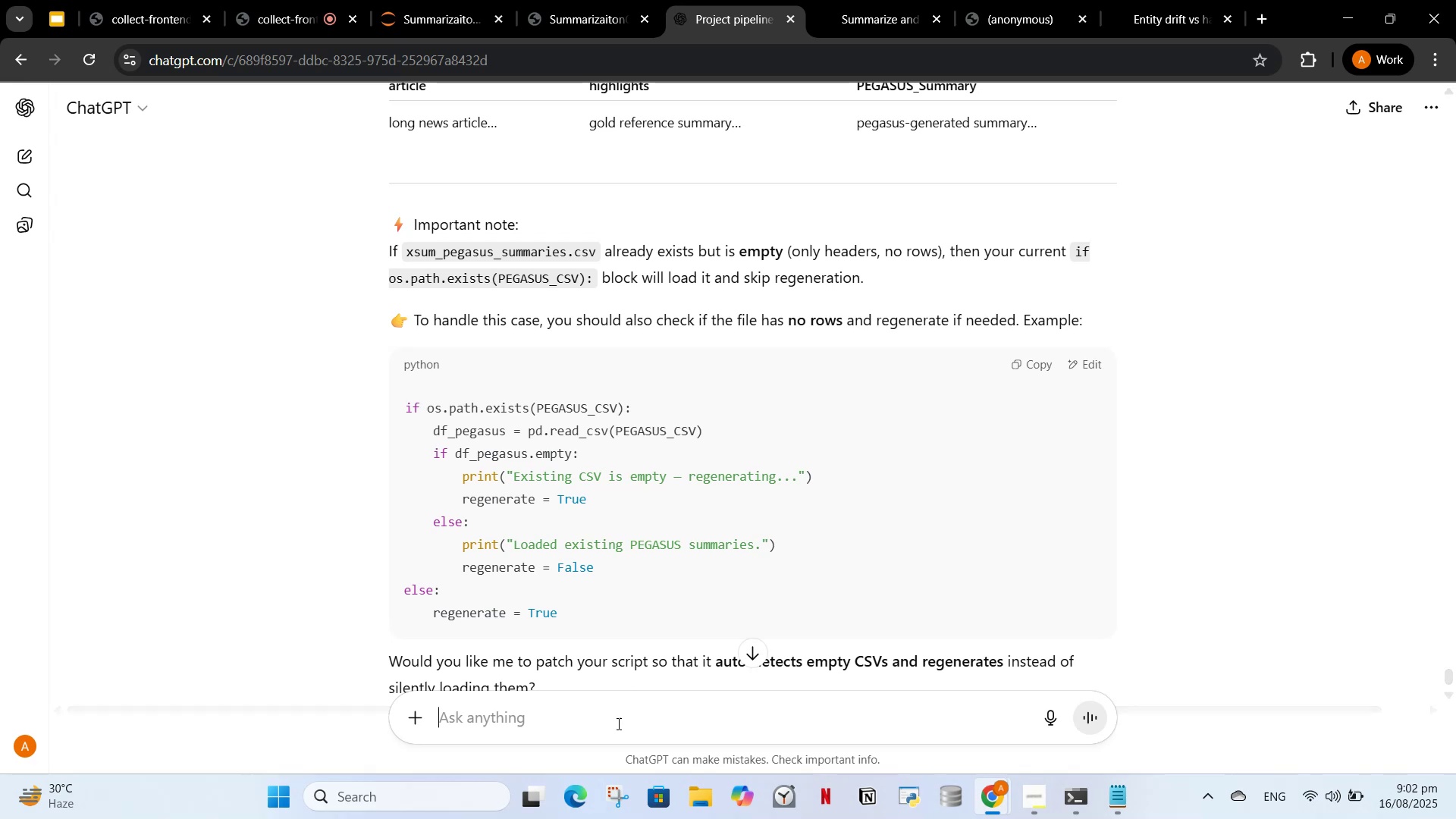 
key(V)
 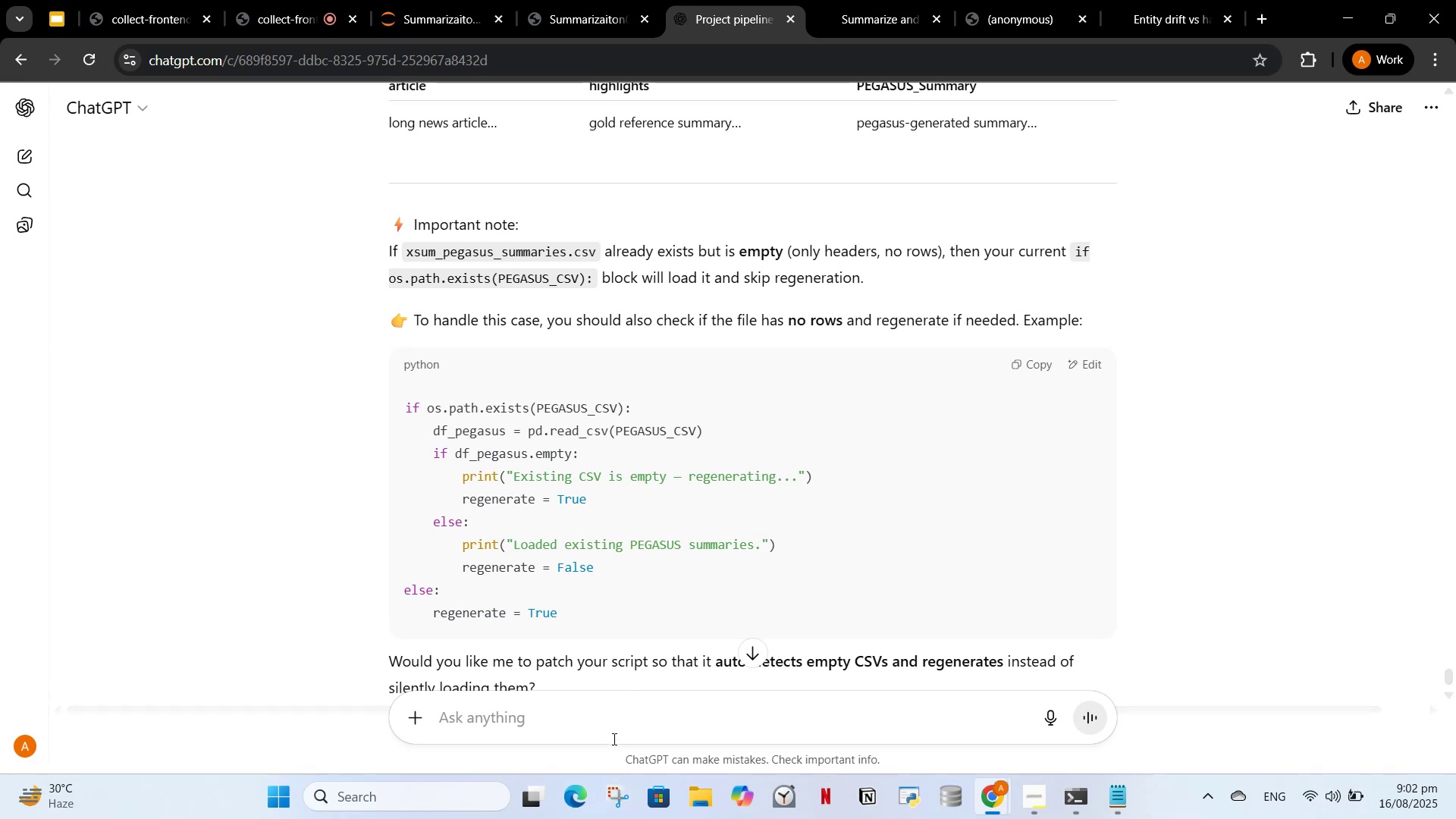 
key(Control+ControlLeft)
 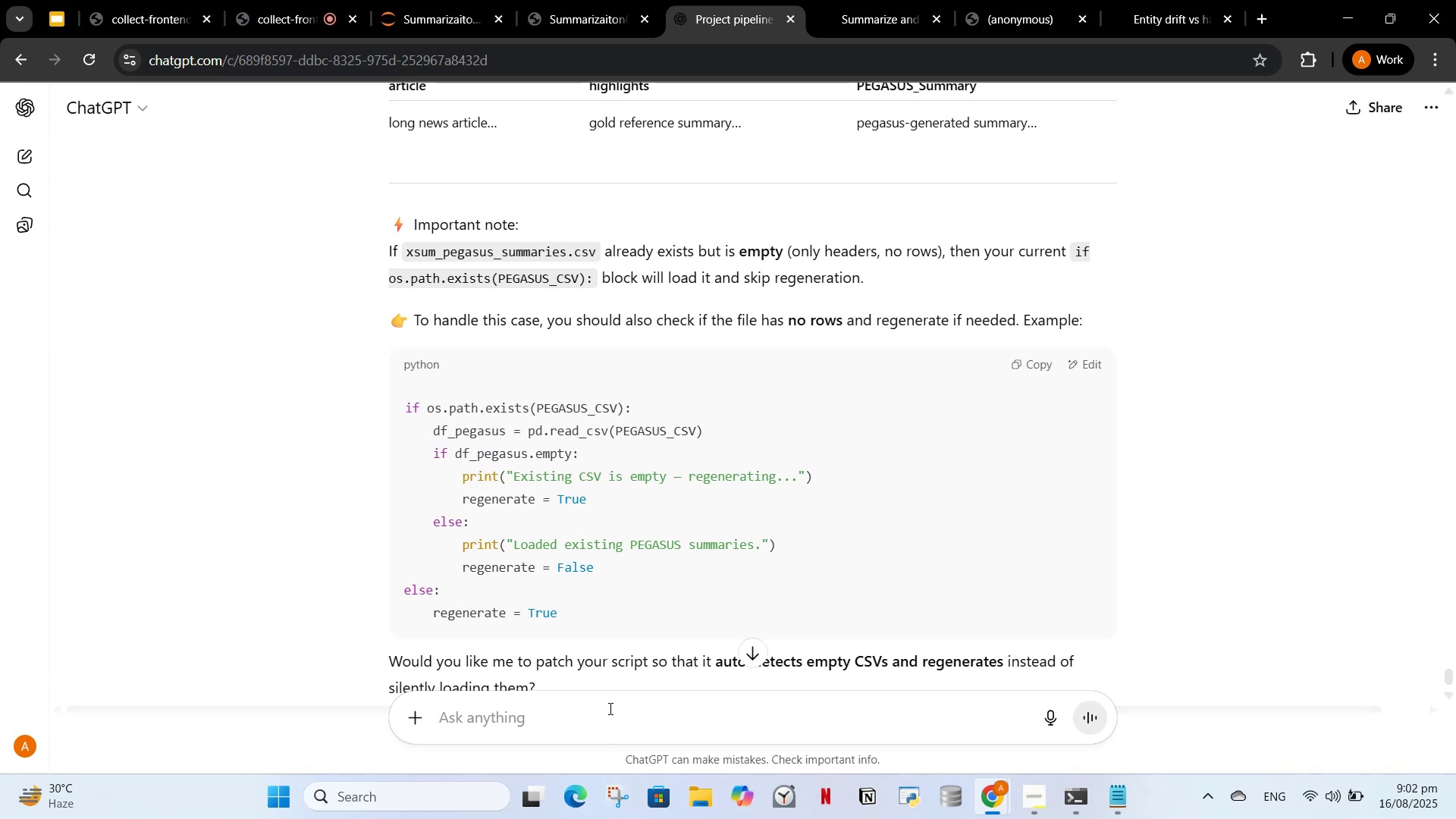 
left_click([609, 708])
 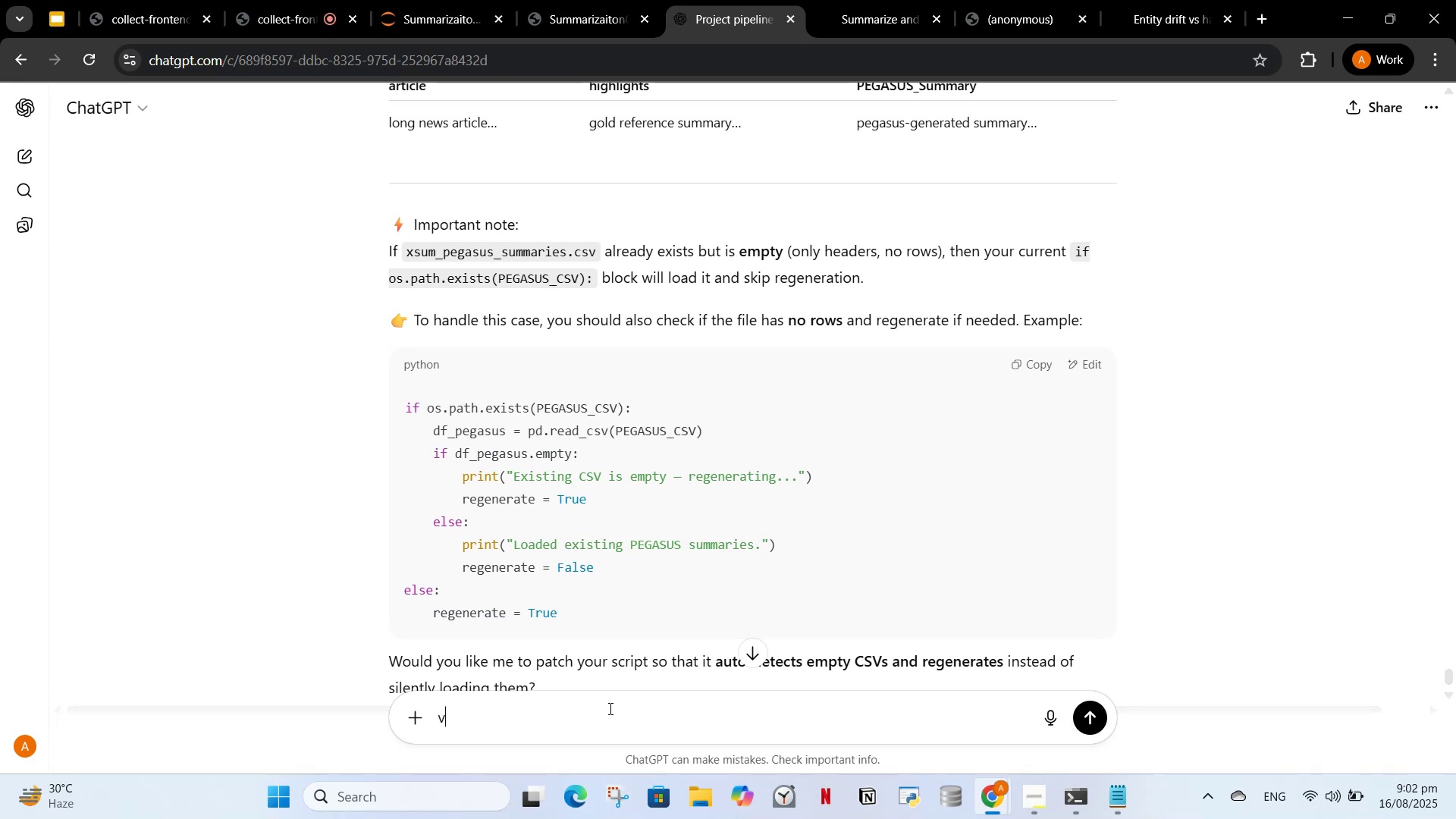 
key(Control+ControlLeft)
 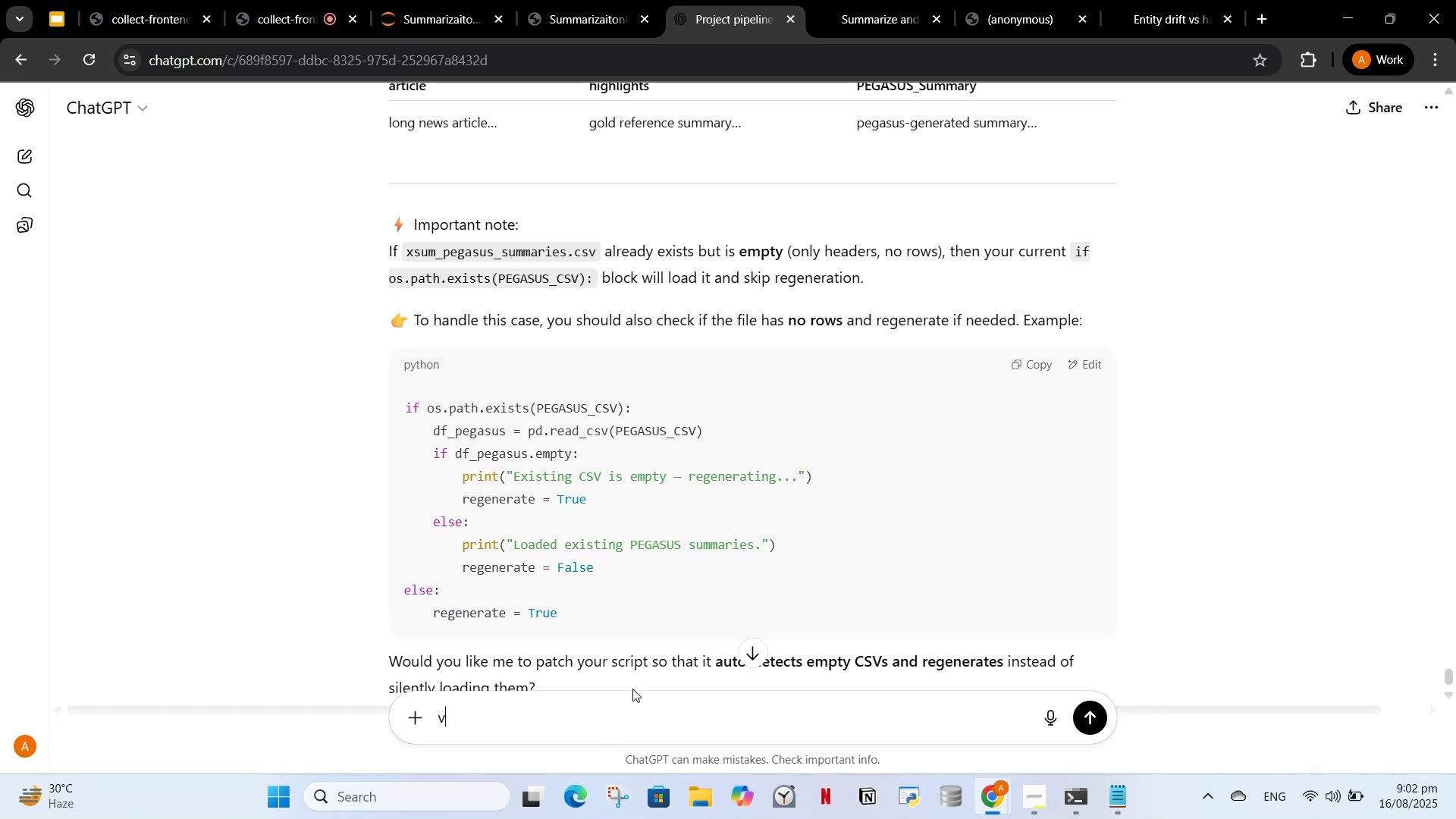 
key(Backspace)
 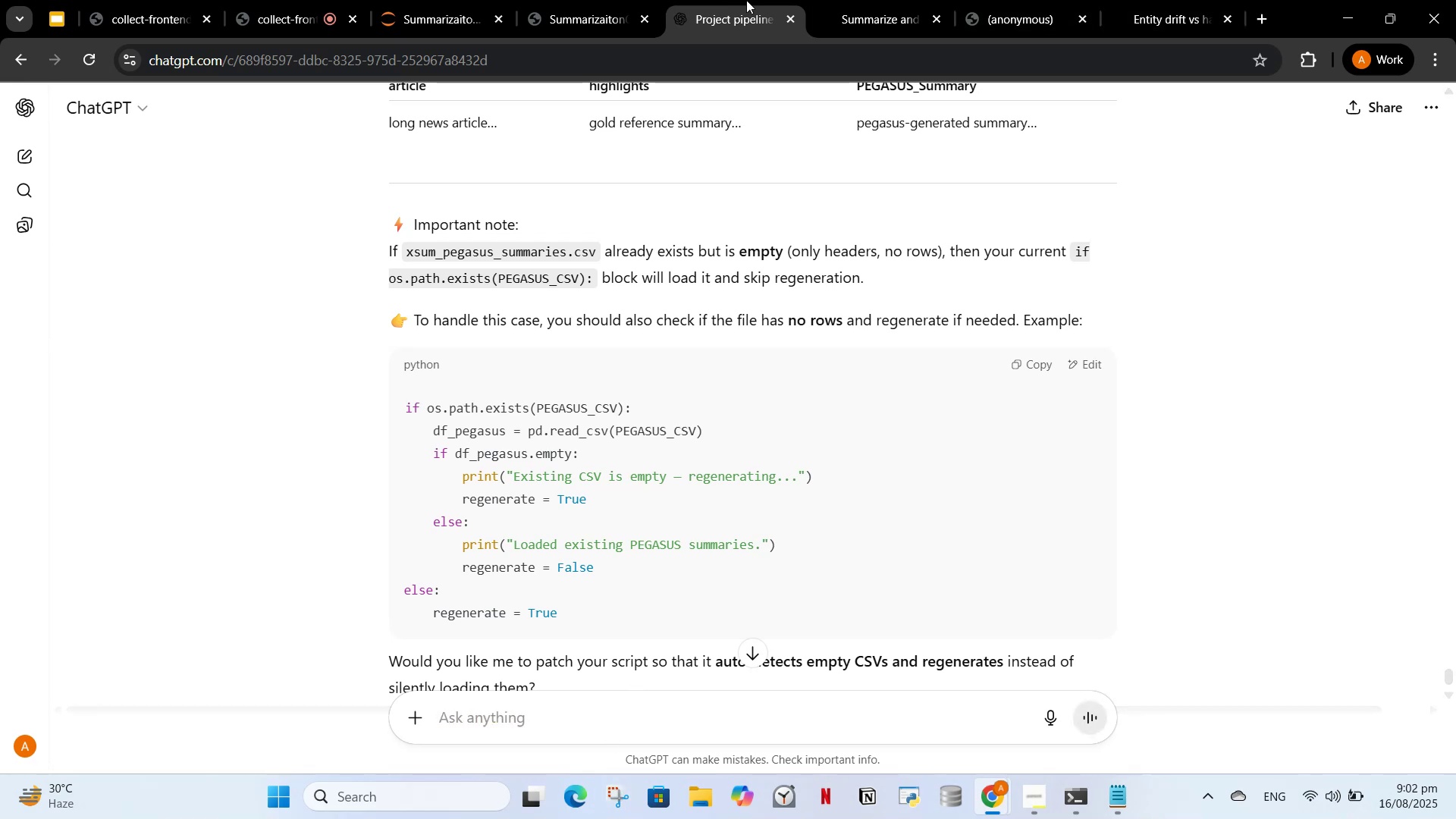 
left_click([843, 0])
 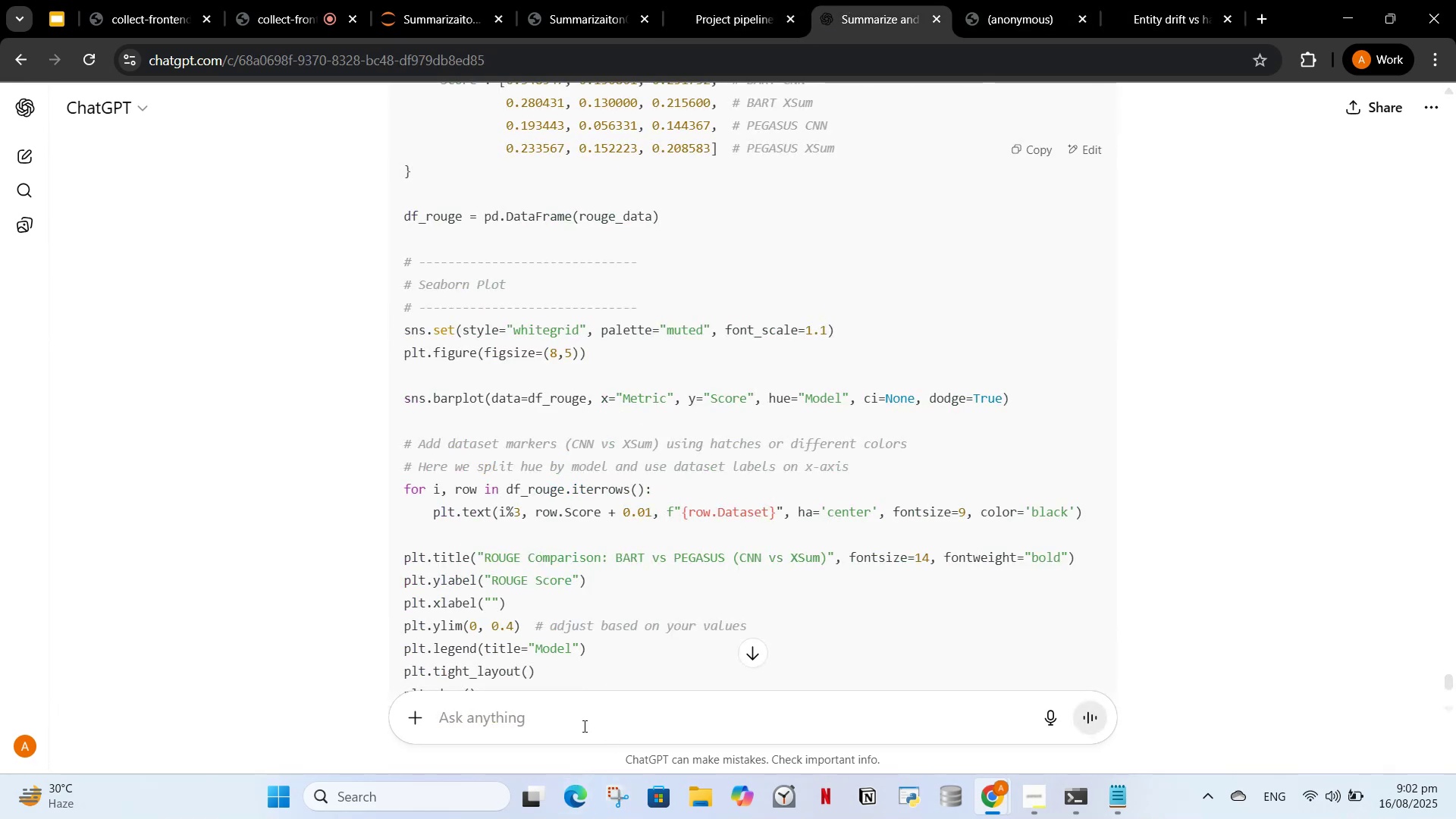 
left_click([595, 710])
 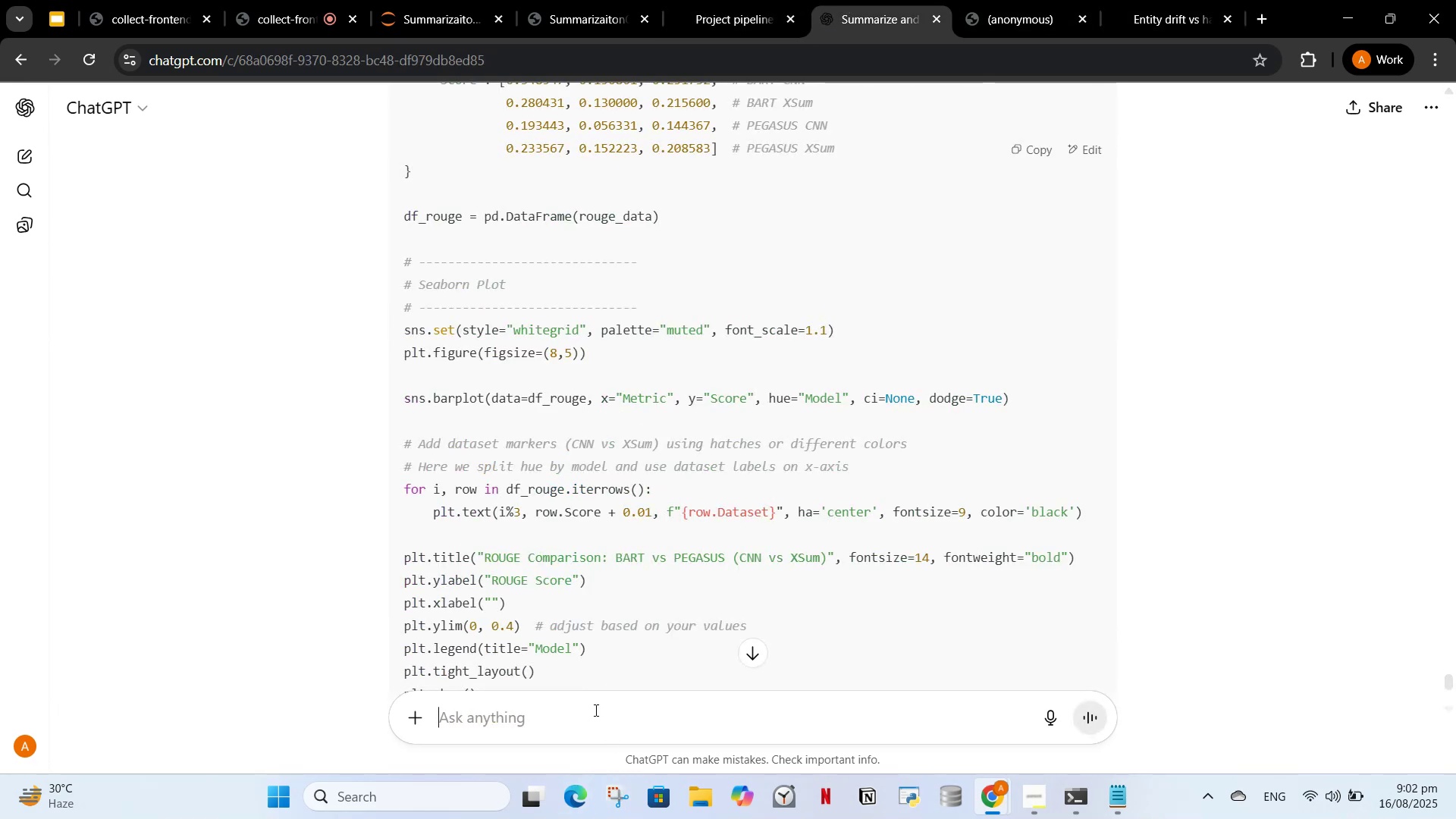 
key(Control+V)
 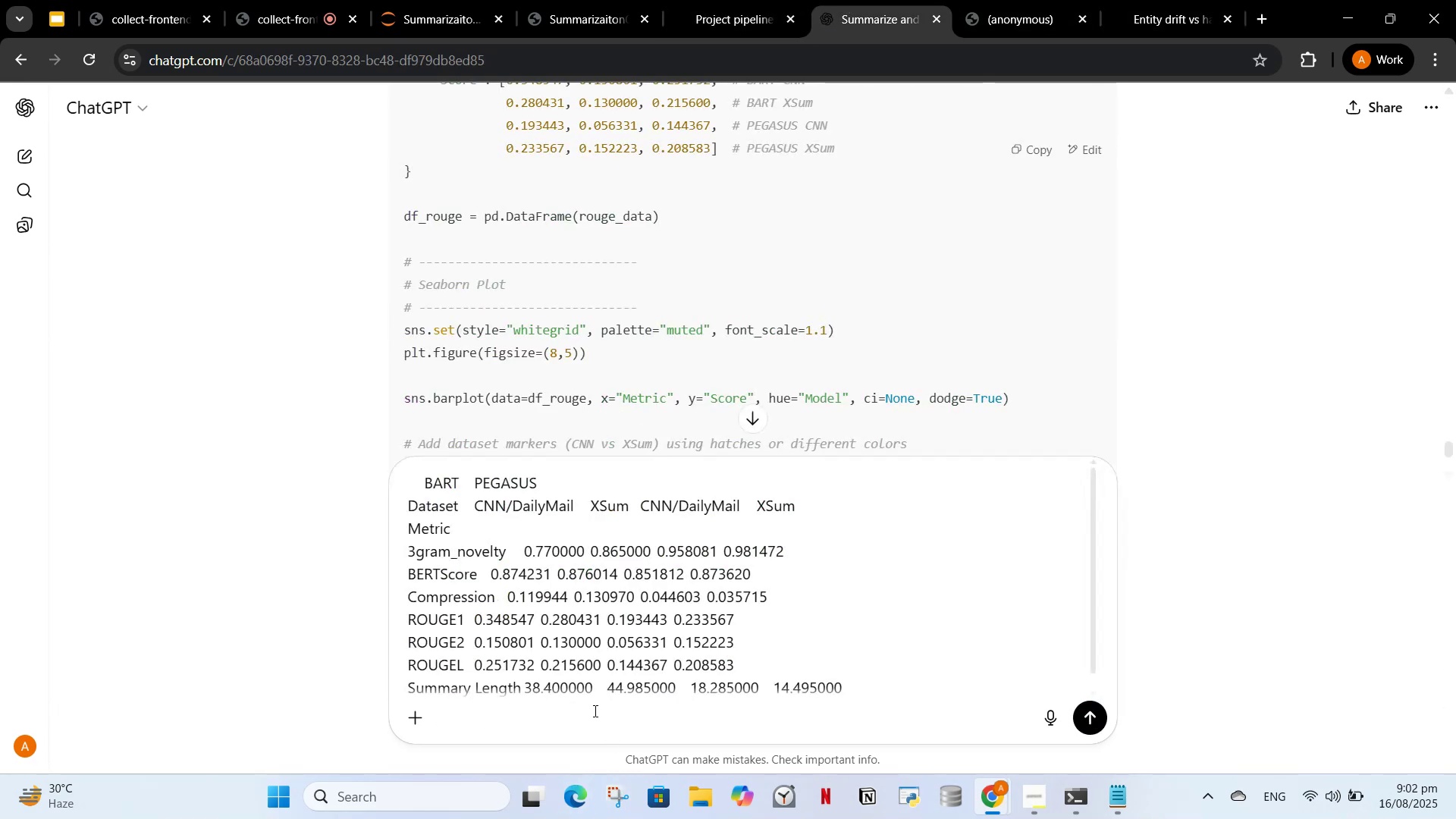 
type(, i have given you that findings earlier you have to analyse this and give me a way to reprent it in qual)
key(Backspace)
type(litative analysi report in juoter lab)
 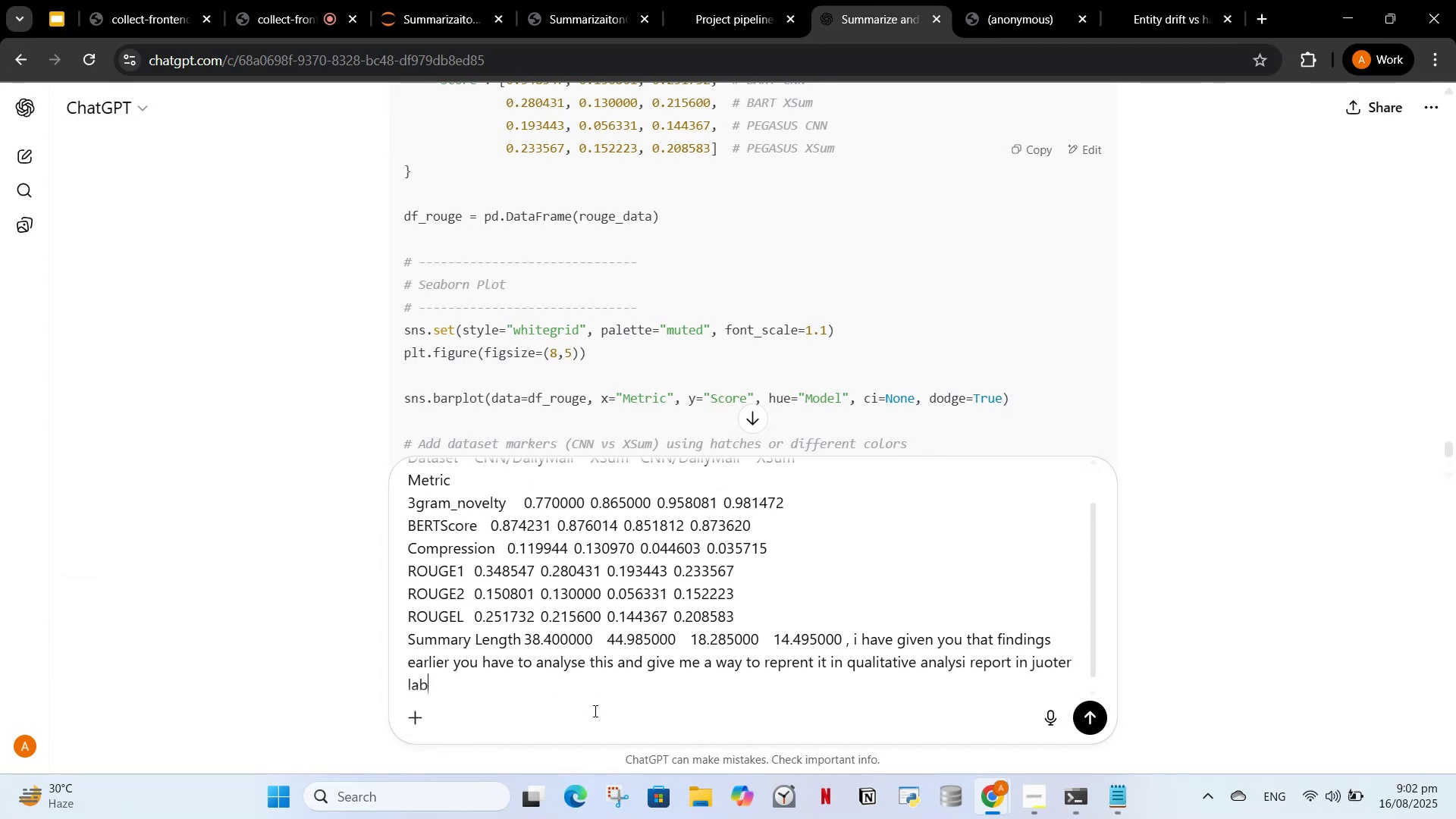 
key(Enter)
 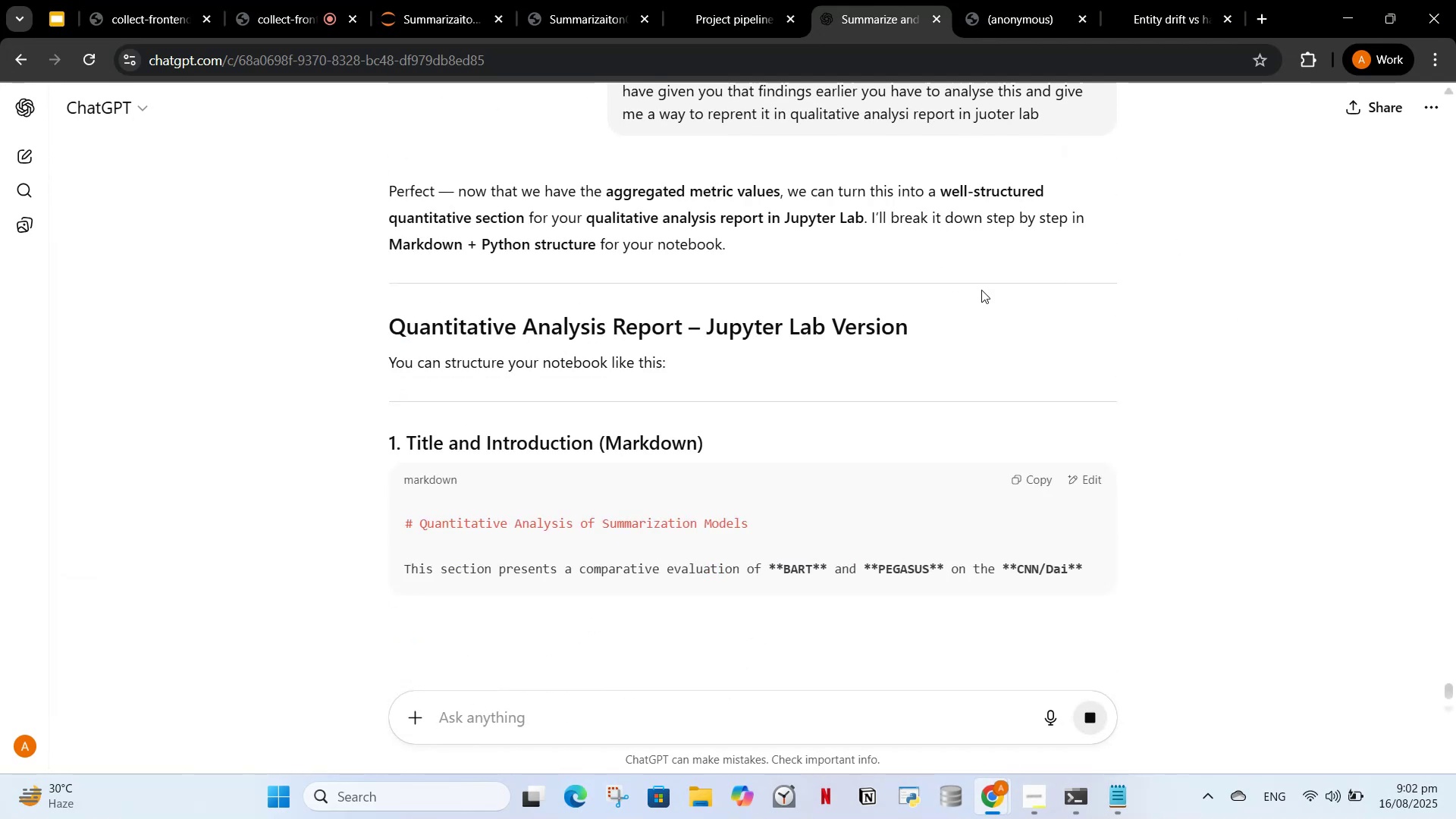 
wait(5.32)
 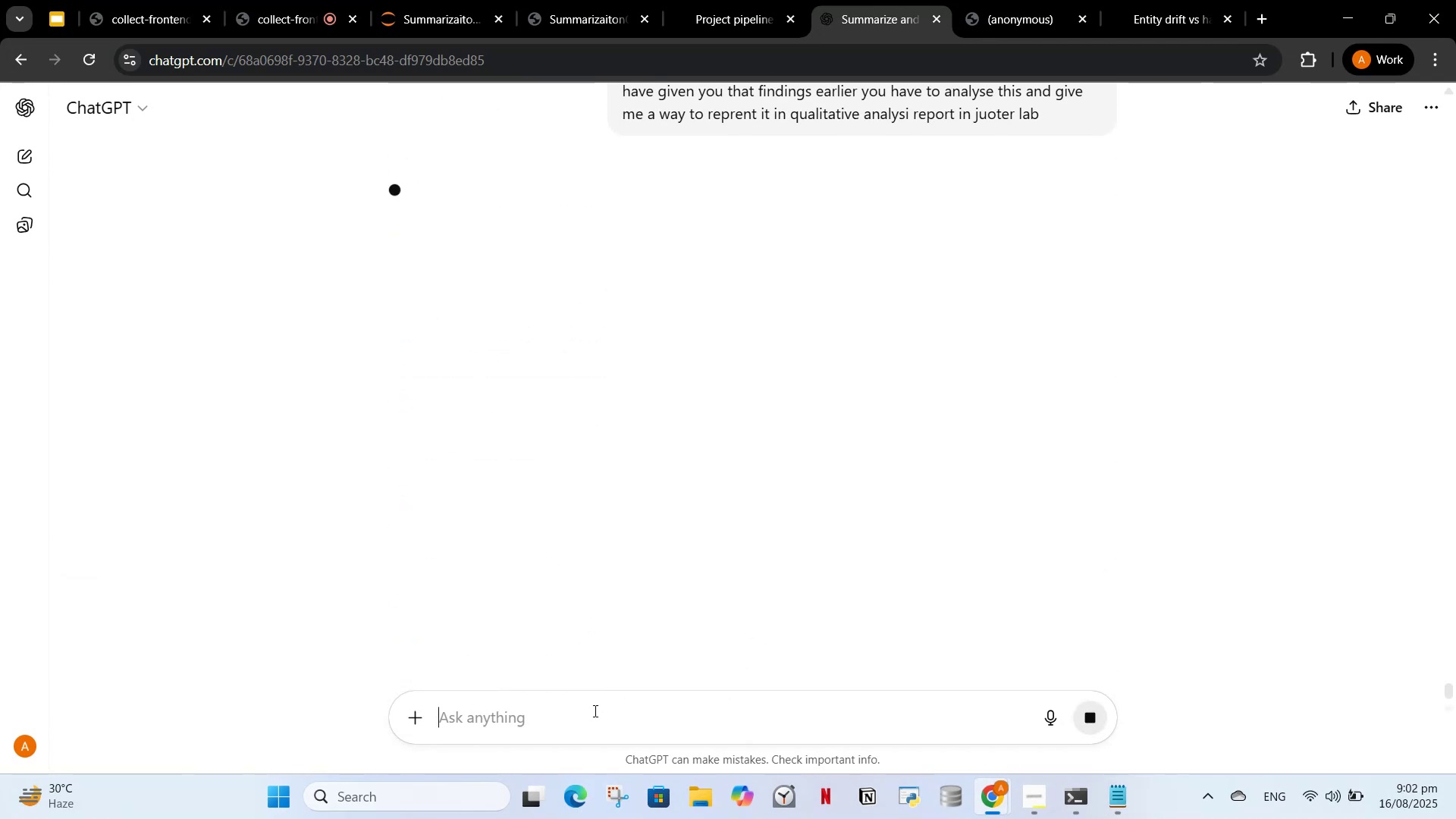 
left_click([268, 0])
 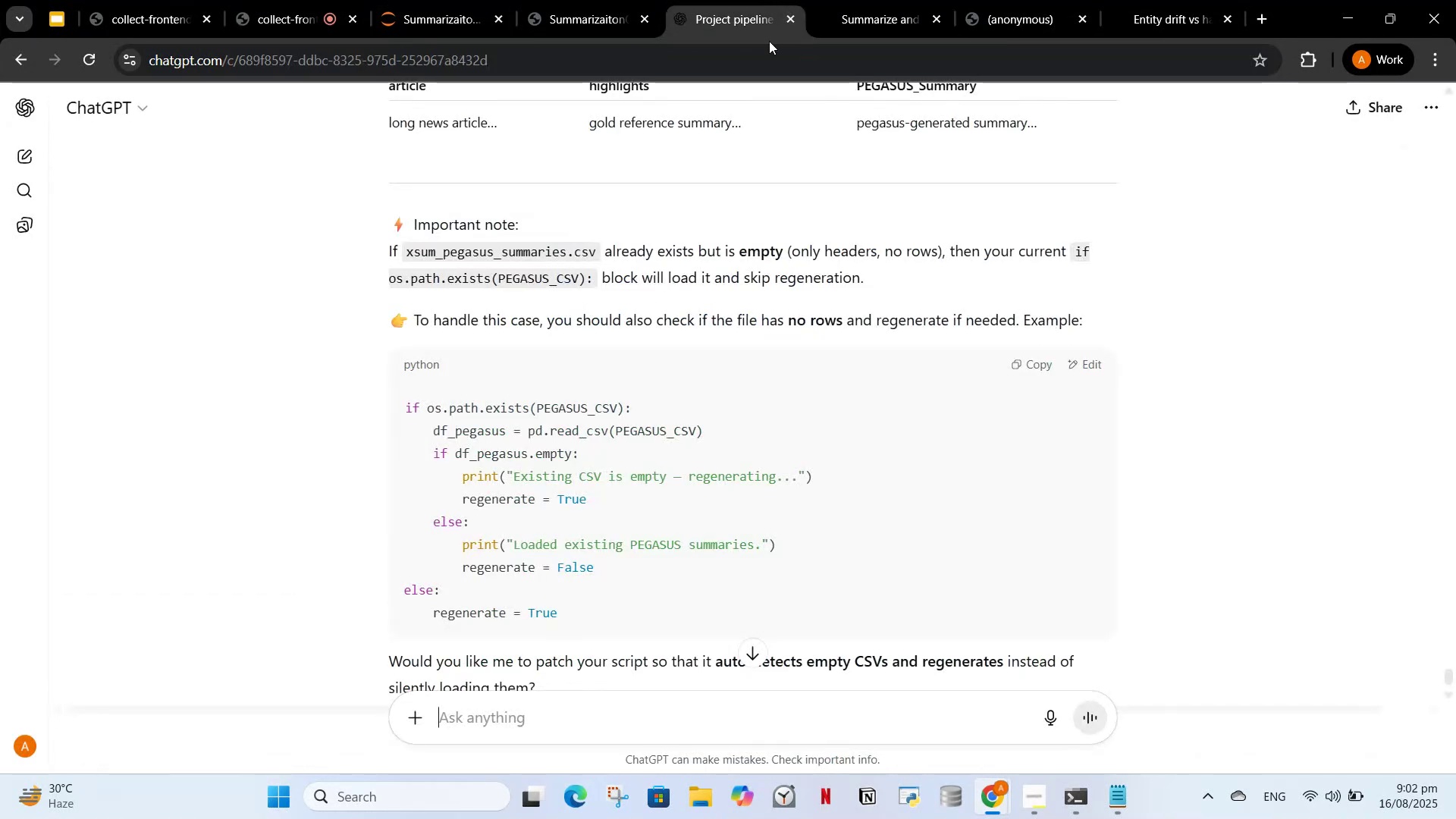 
left_click([879, 0])
 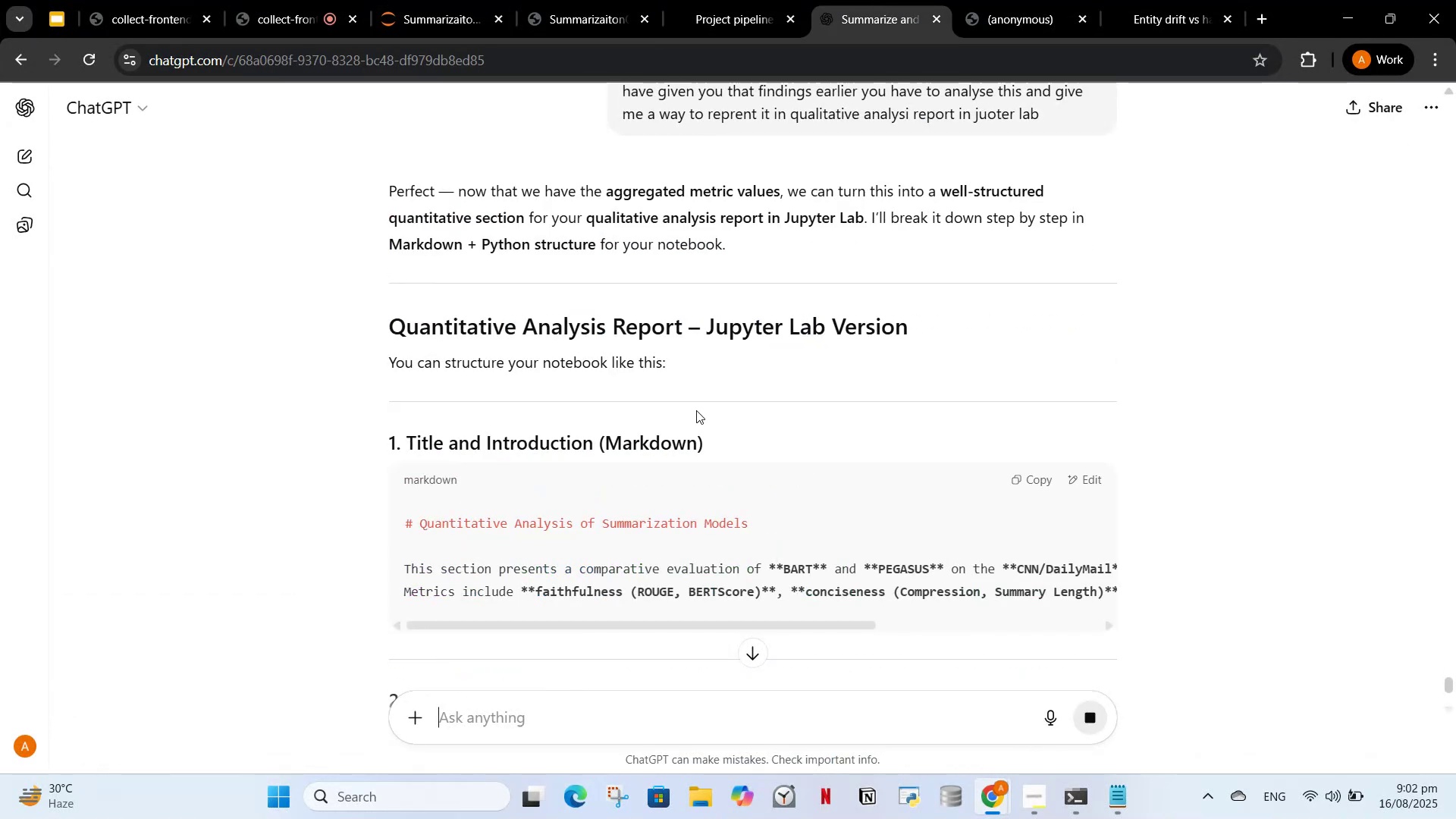 
scroll: coordinate [749, 462], scroll_direction: down, amount: 5.0
 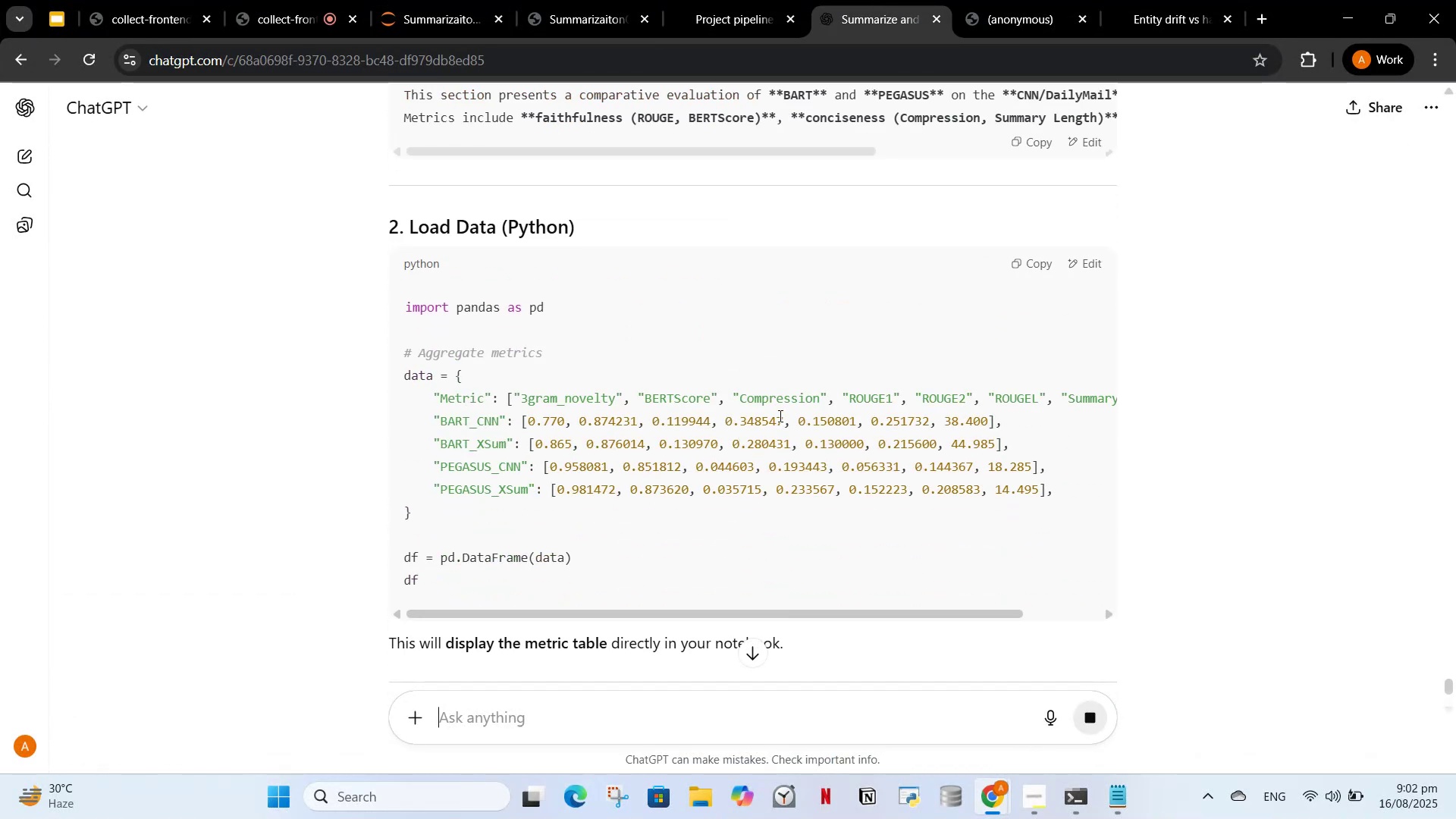 
scroll: coordinate [785, 422], scroll_direction: up, amount: 4.0
 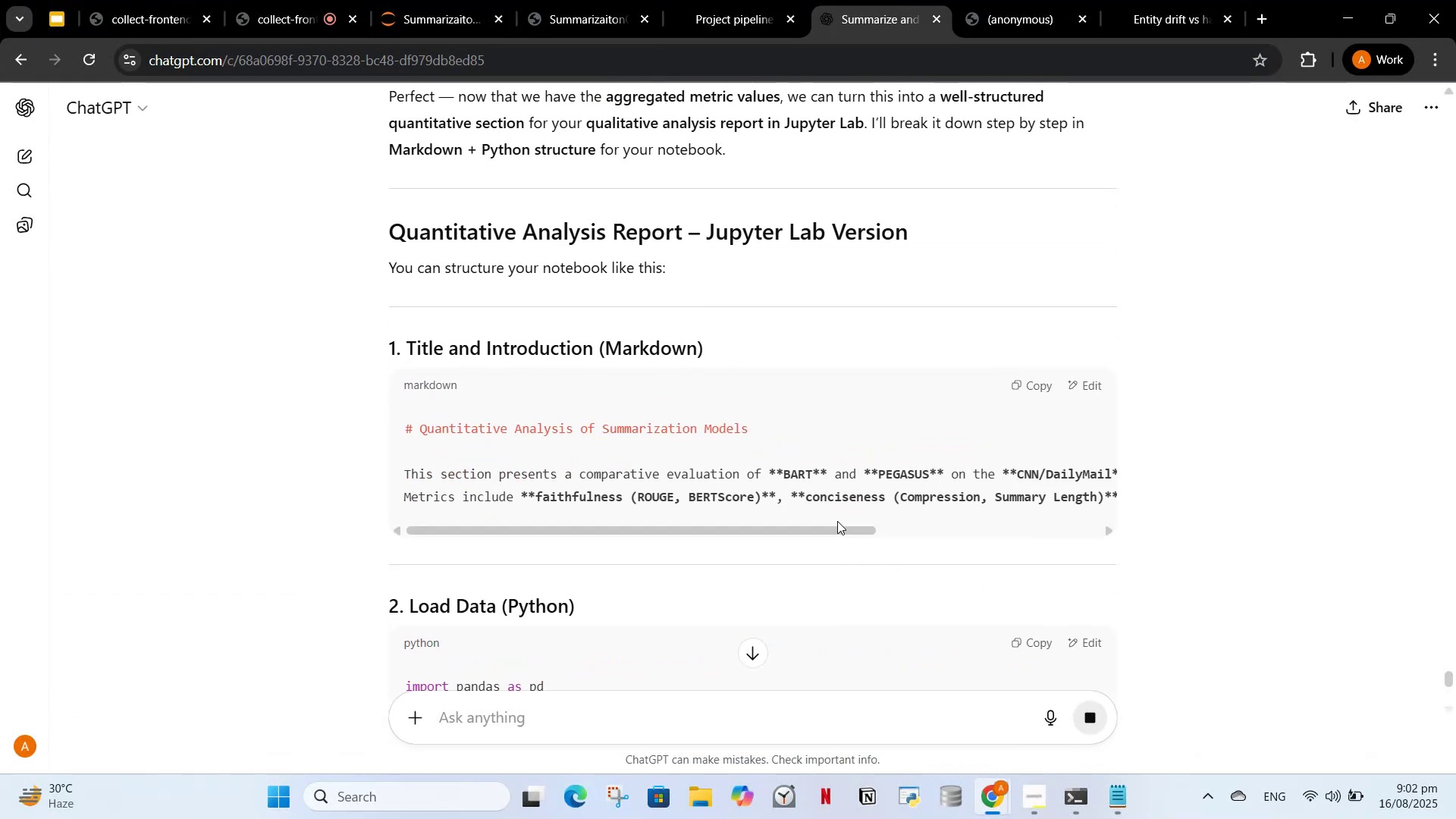 
left_click_drag(start_coordinate=[837, 524], to_coordinate=[585, 566])
 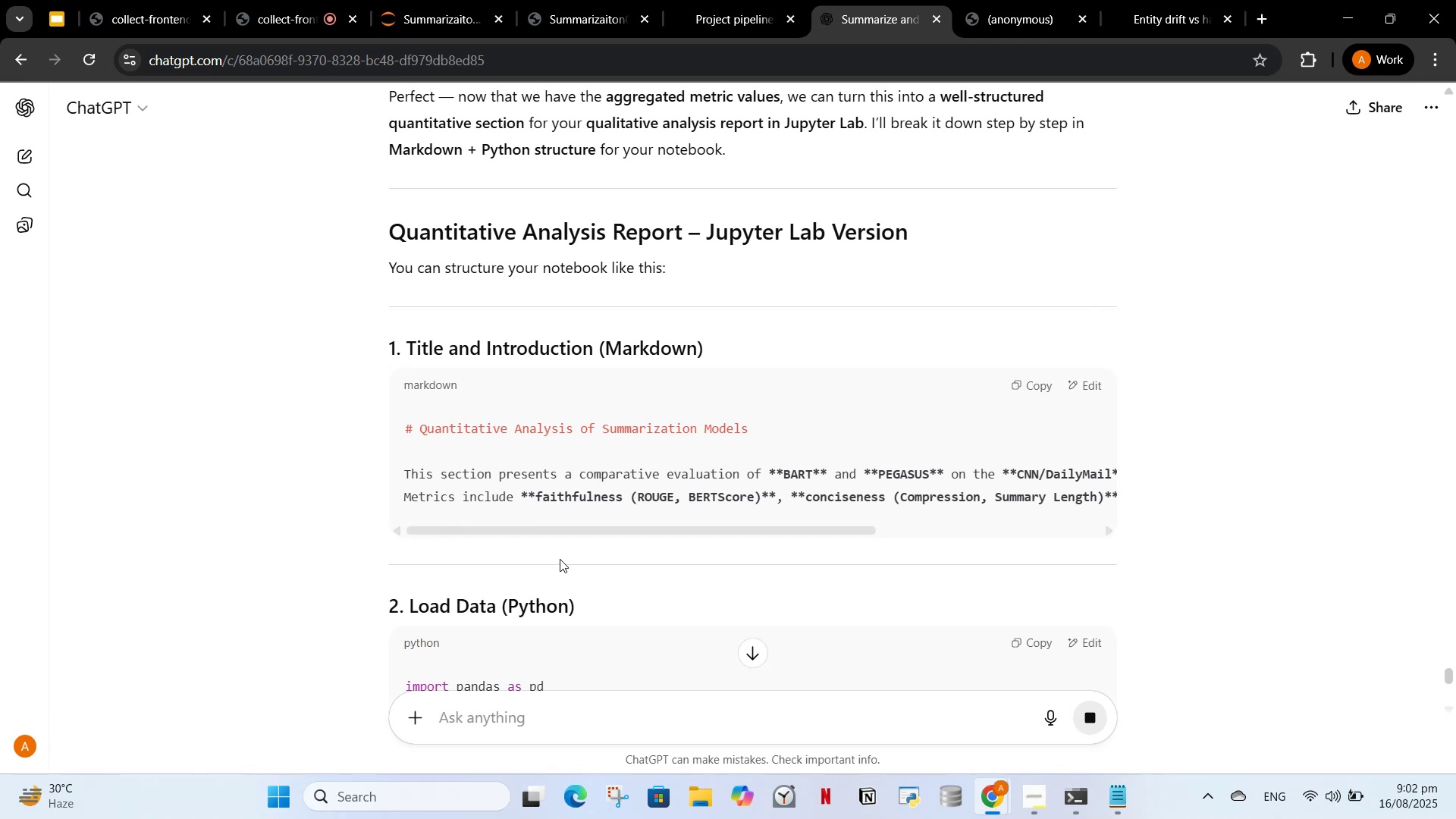 
scroll: coordinate [745, 425], scroll_direction: down, amount: 13.0
 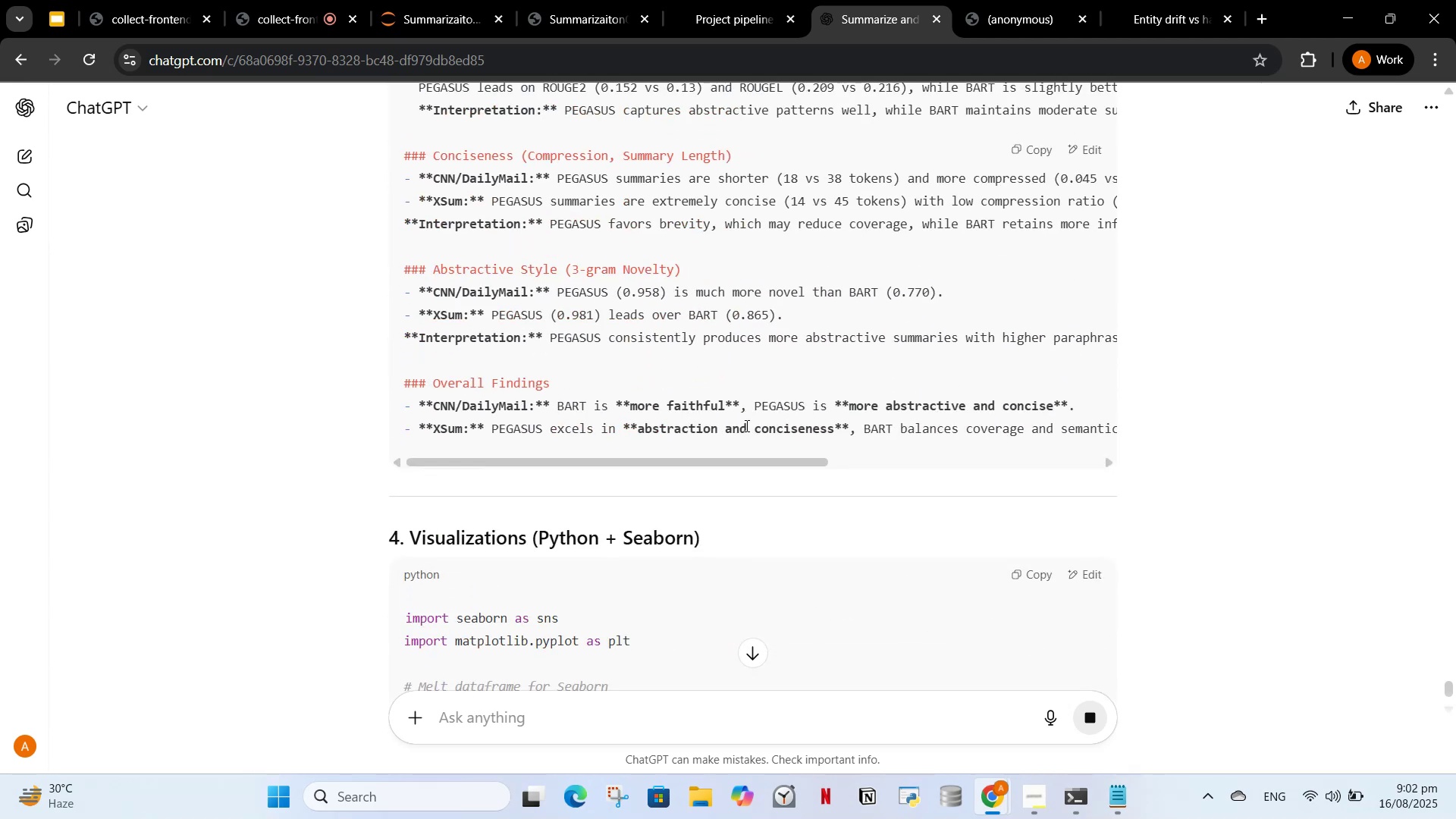 
scroll: coordinate [745, 425], scroll_direction: up, amount: 4.0
 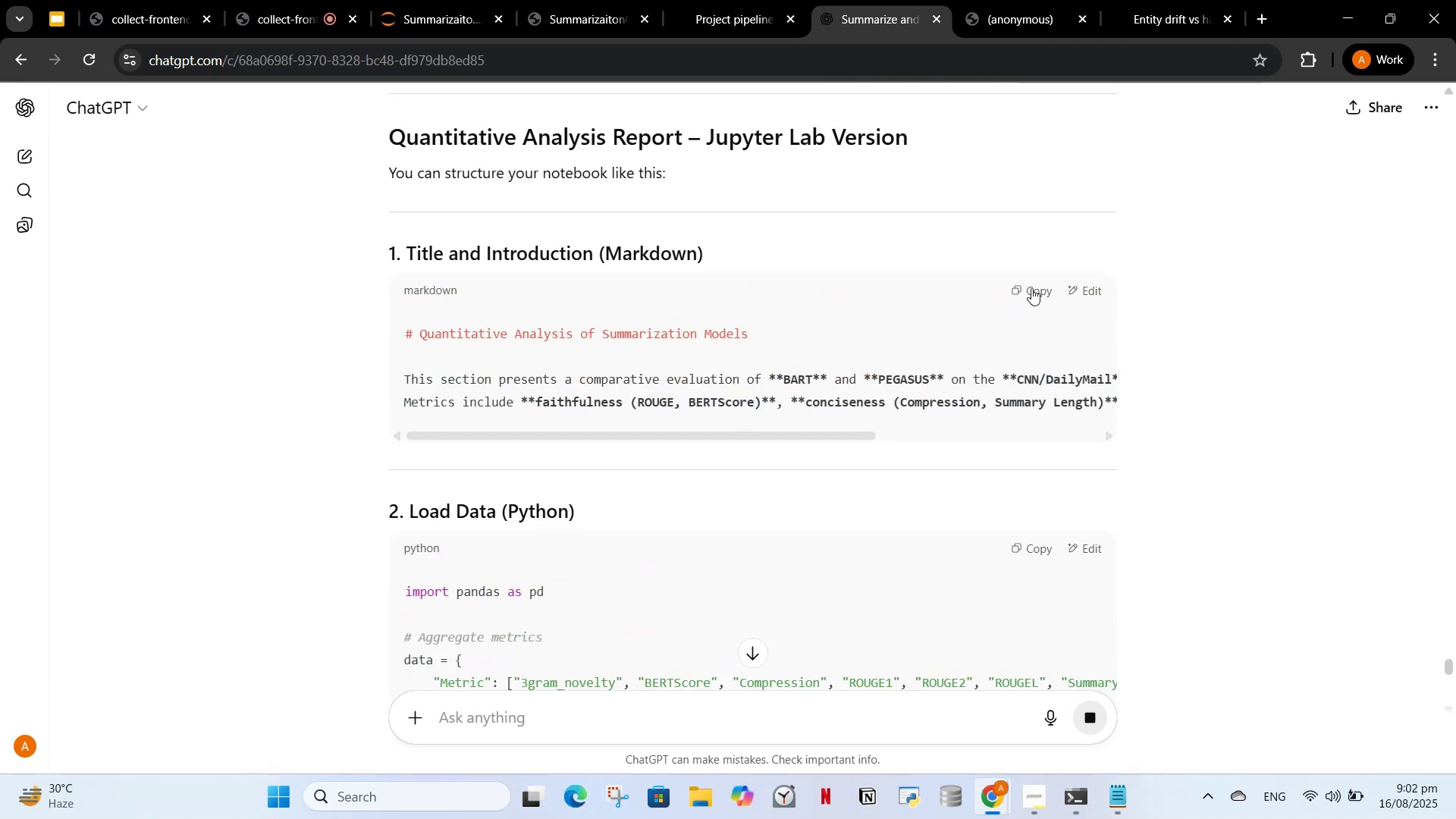 
left_click([1029, 292])
 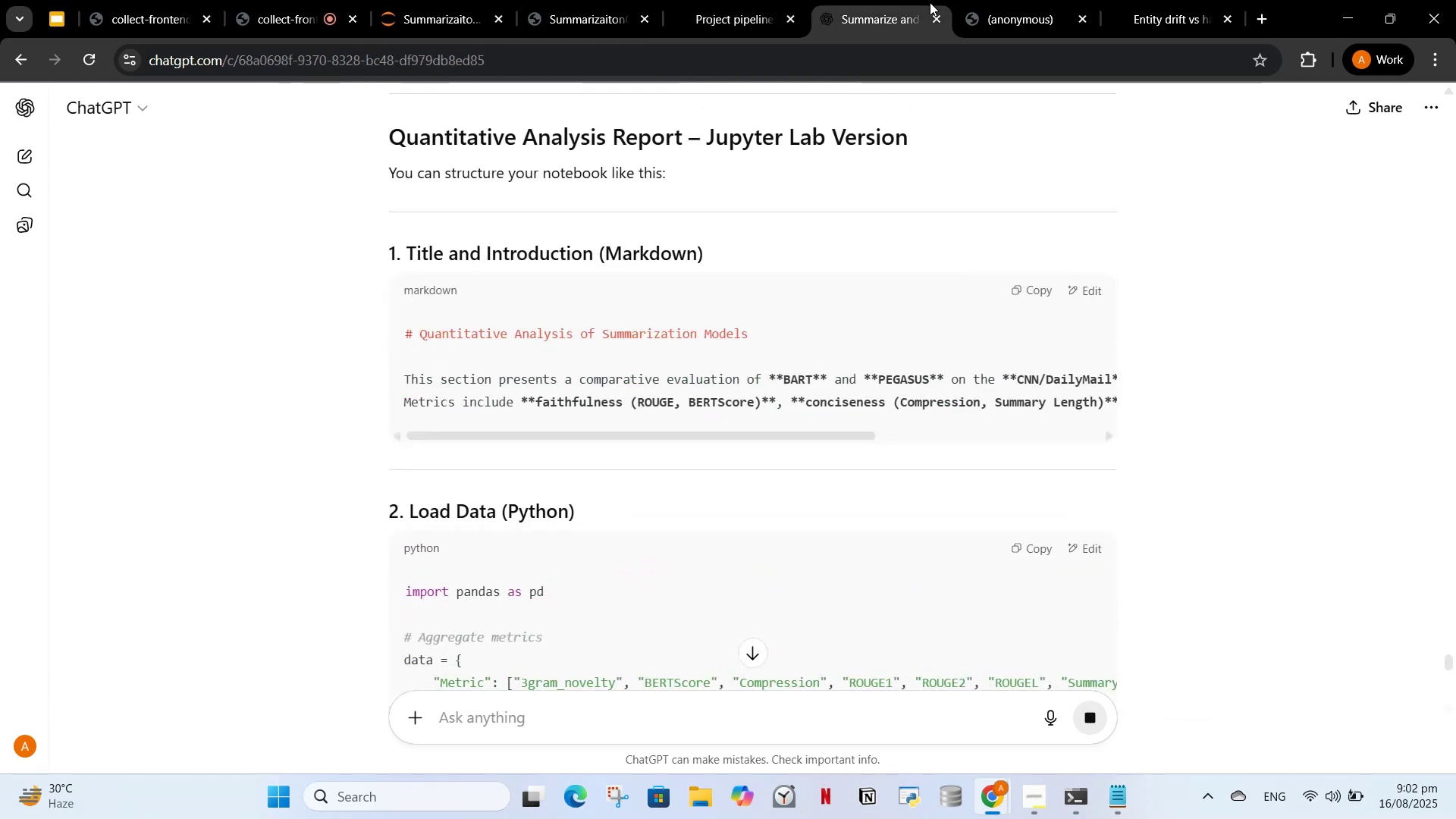 
left_click([622, 0])
 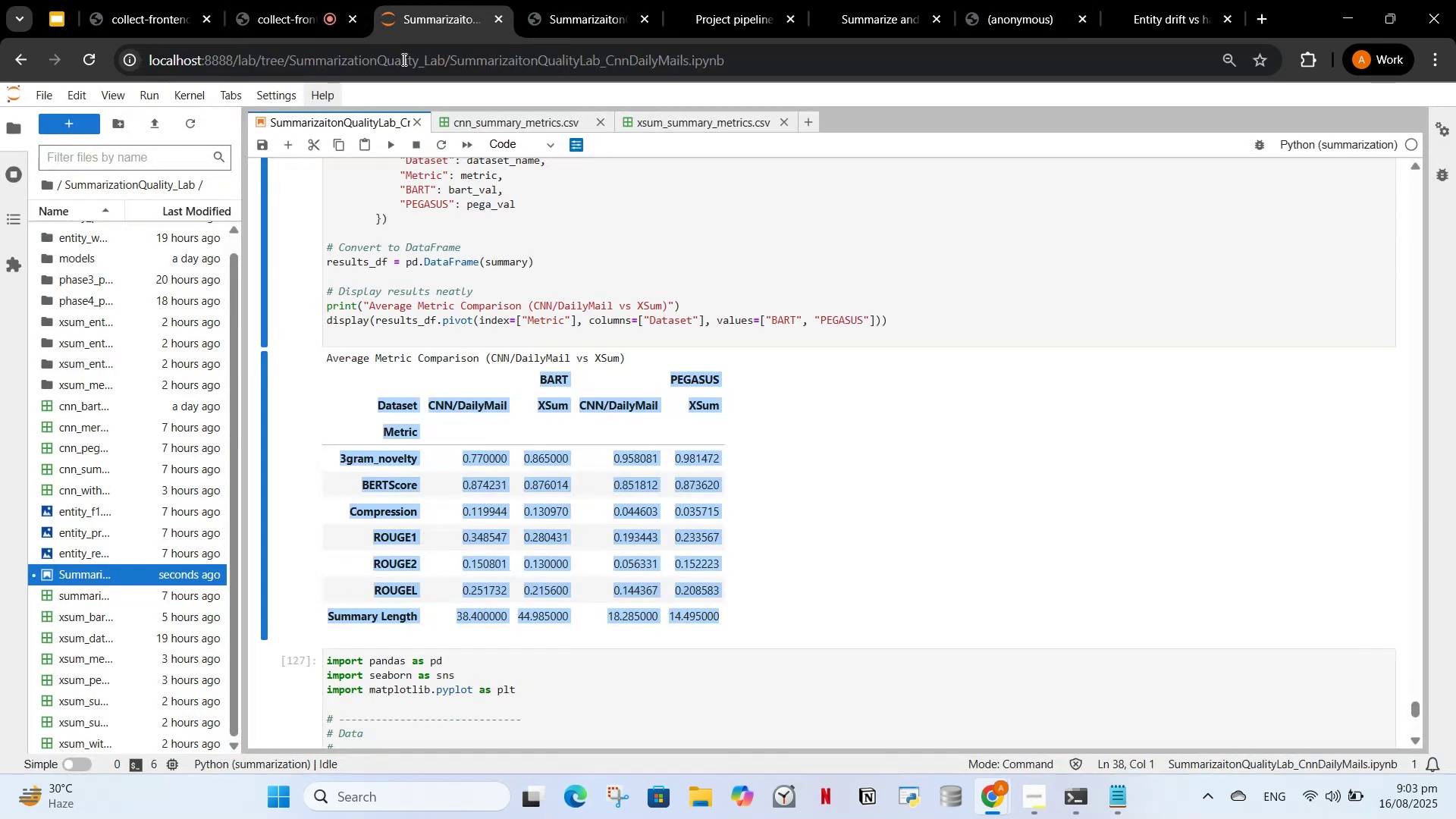 
scroll: coordinate [506, 445], scroll_direction: down, amount: 6.0
 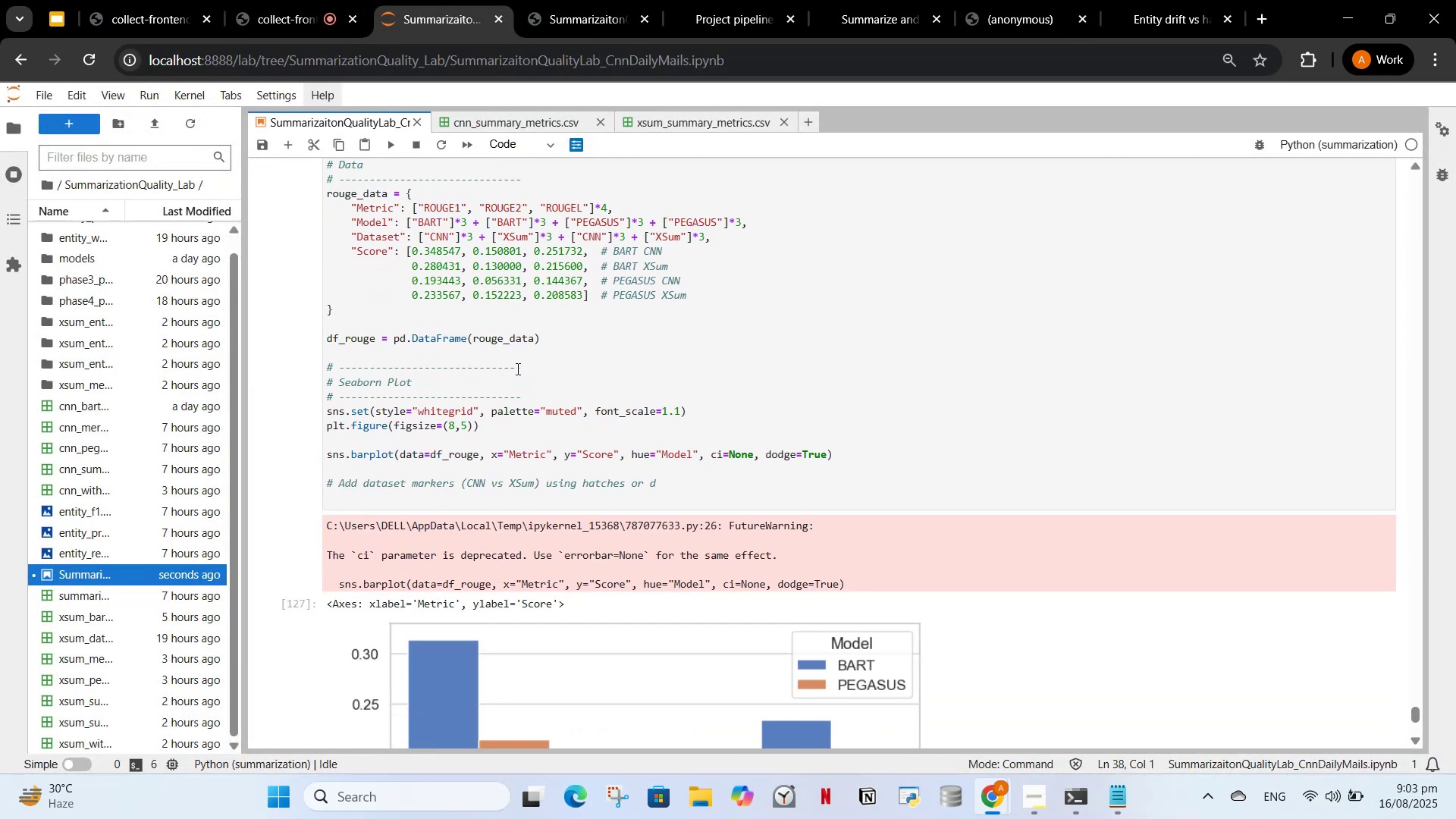 
left_click([516, 369])
 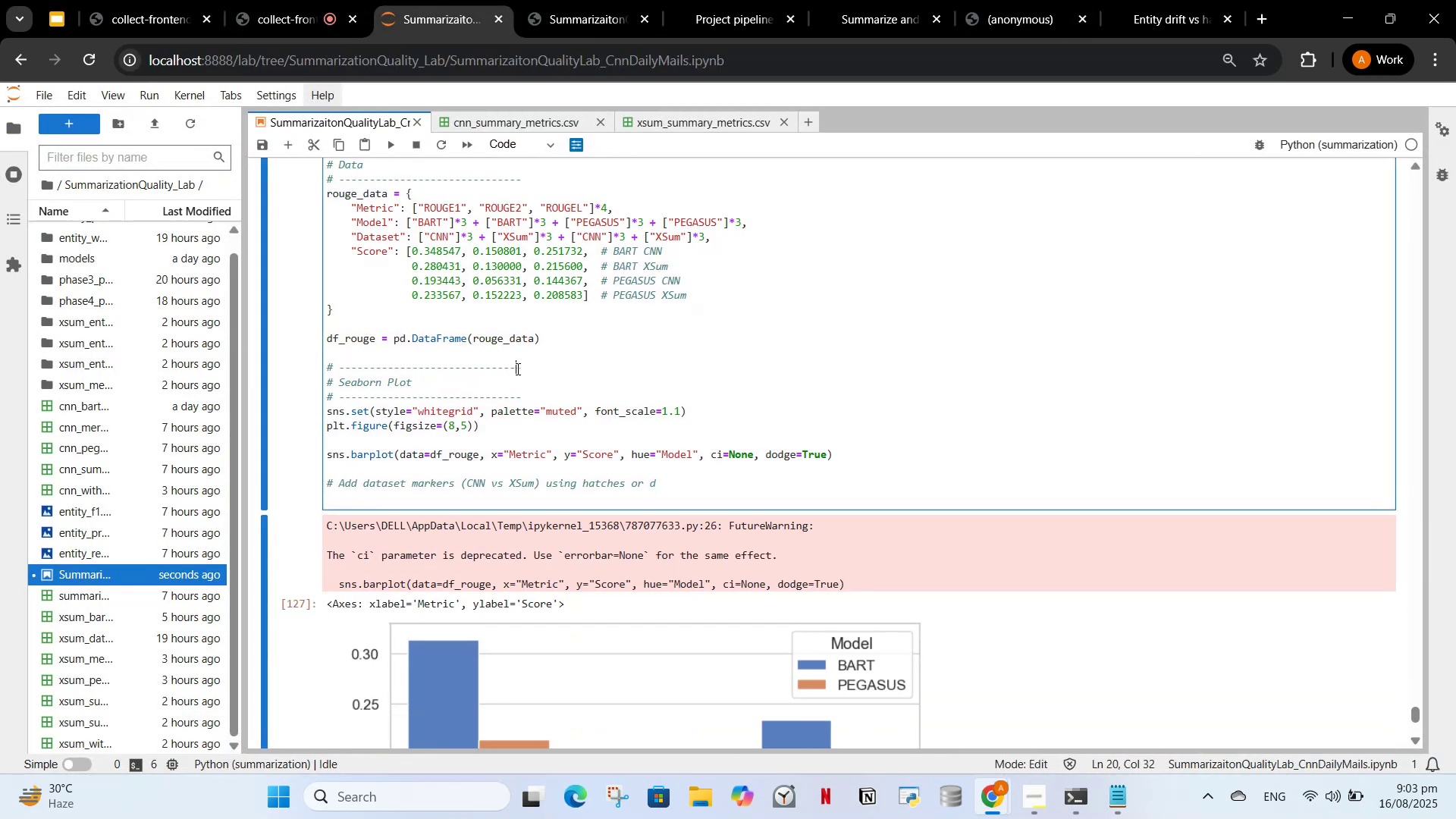 
key(Control+A)
 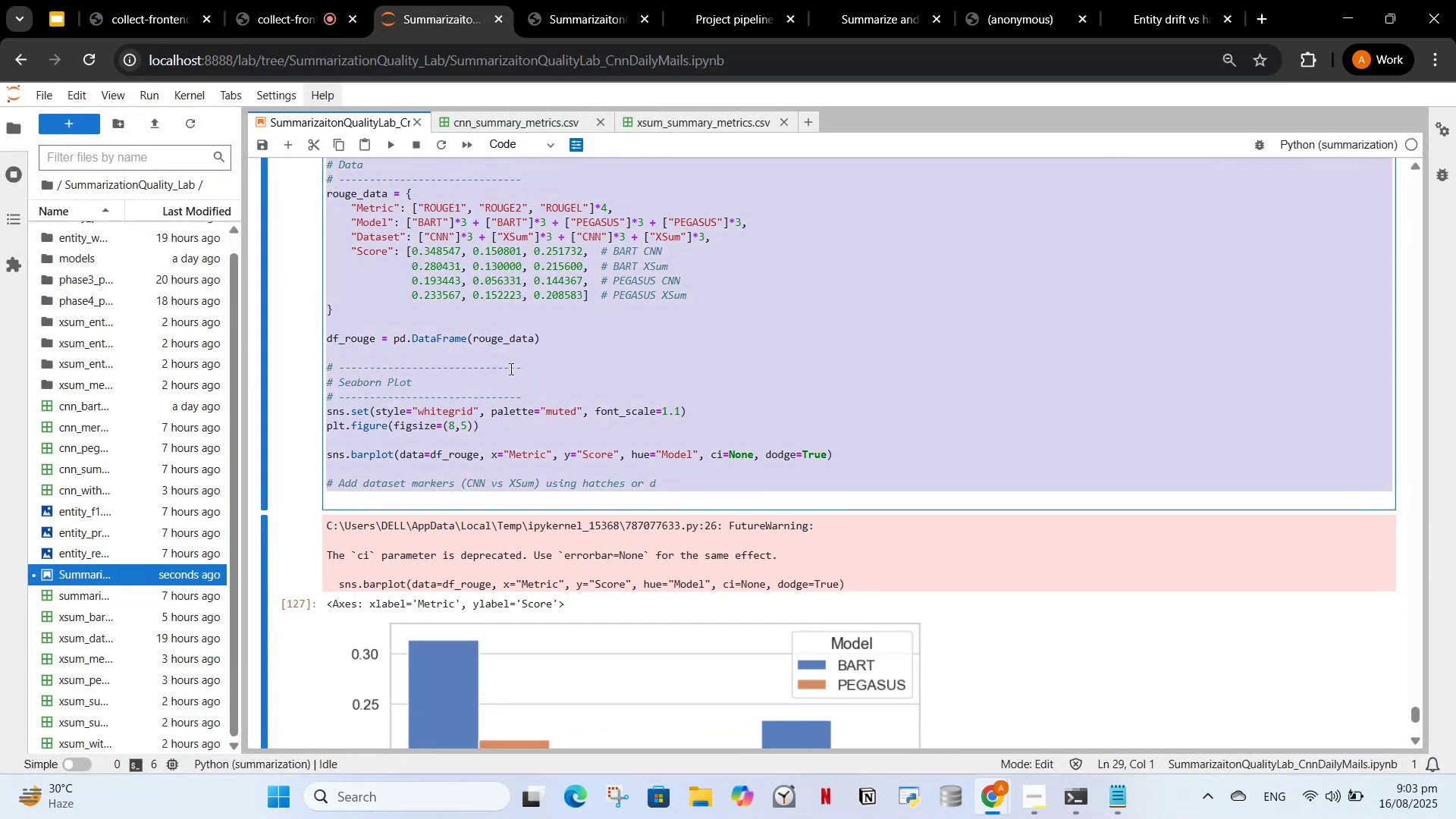 
key(Control+V)
 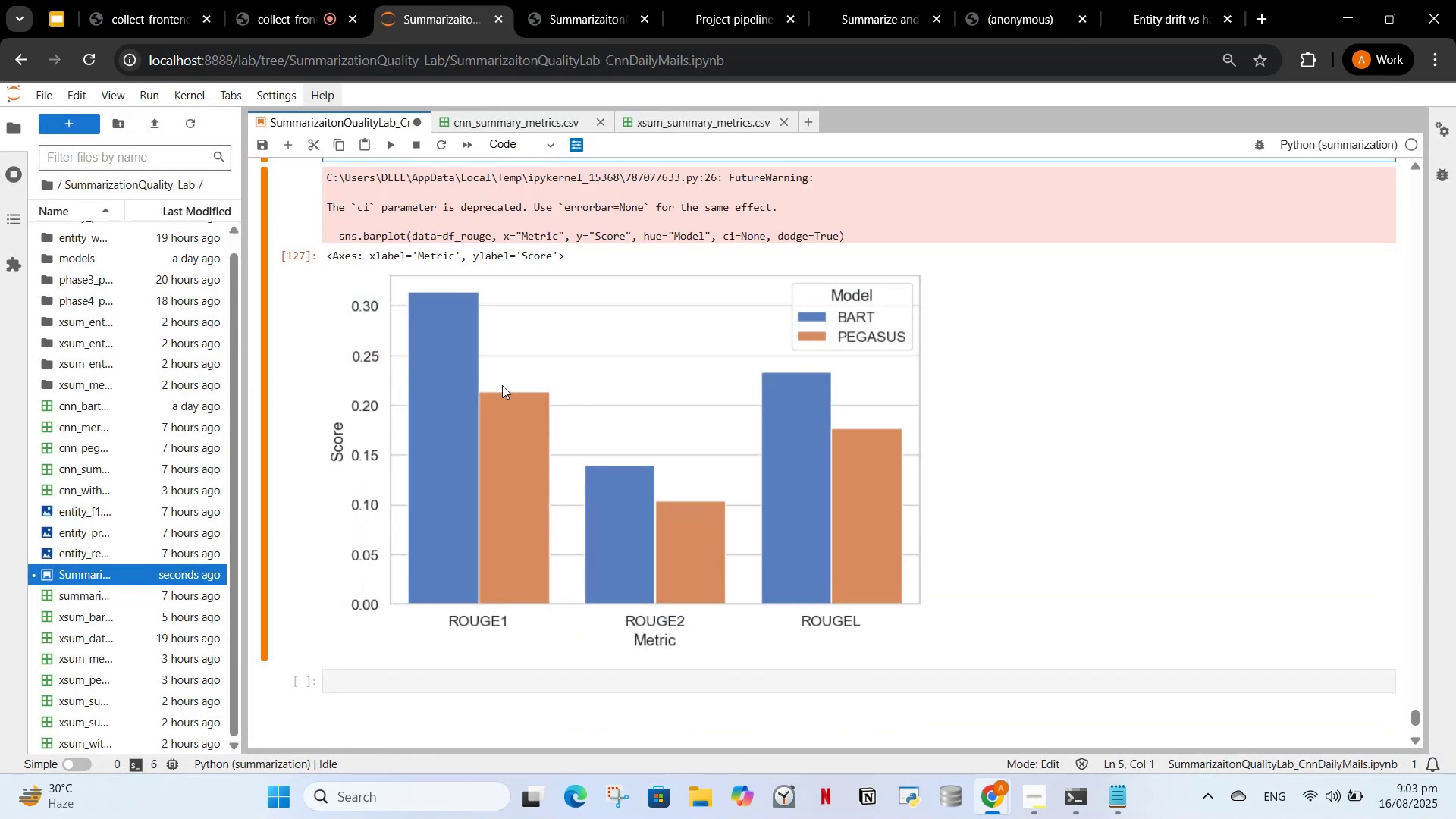 
scroll: coordinate [502, 386], scroll_direction: up, amount: 2.0
 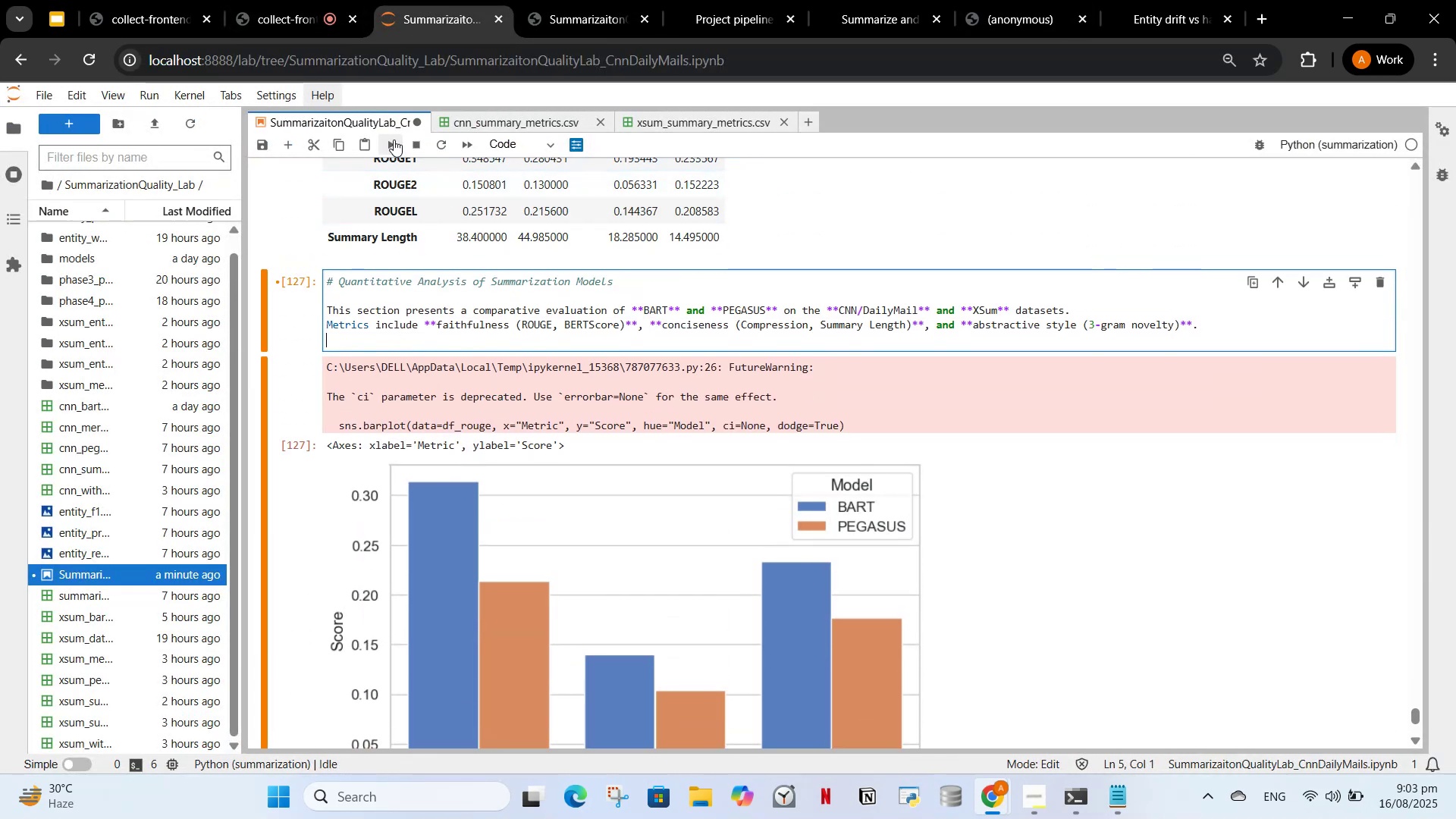 
left_click([394, 140])
 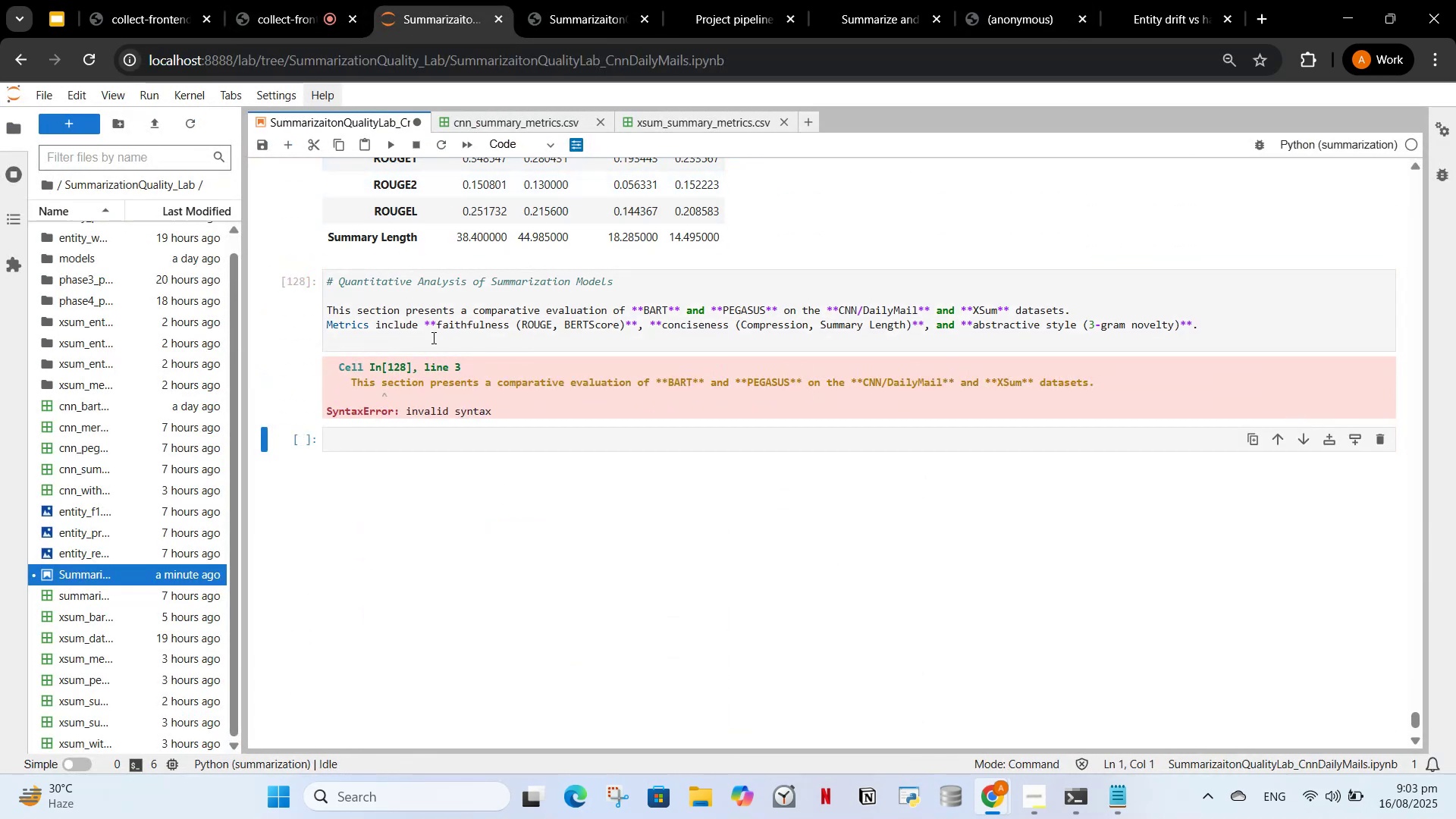 
left_click([433, 332])
 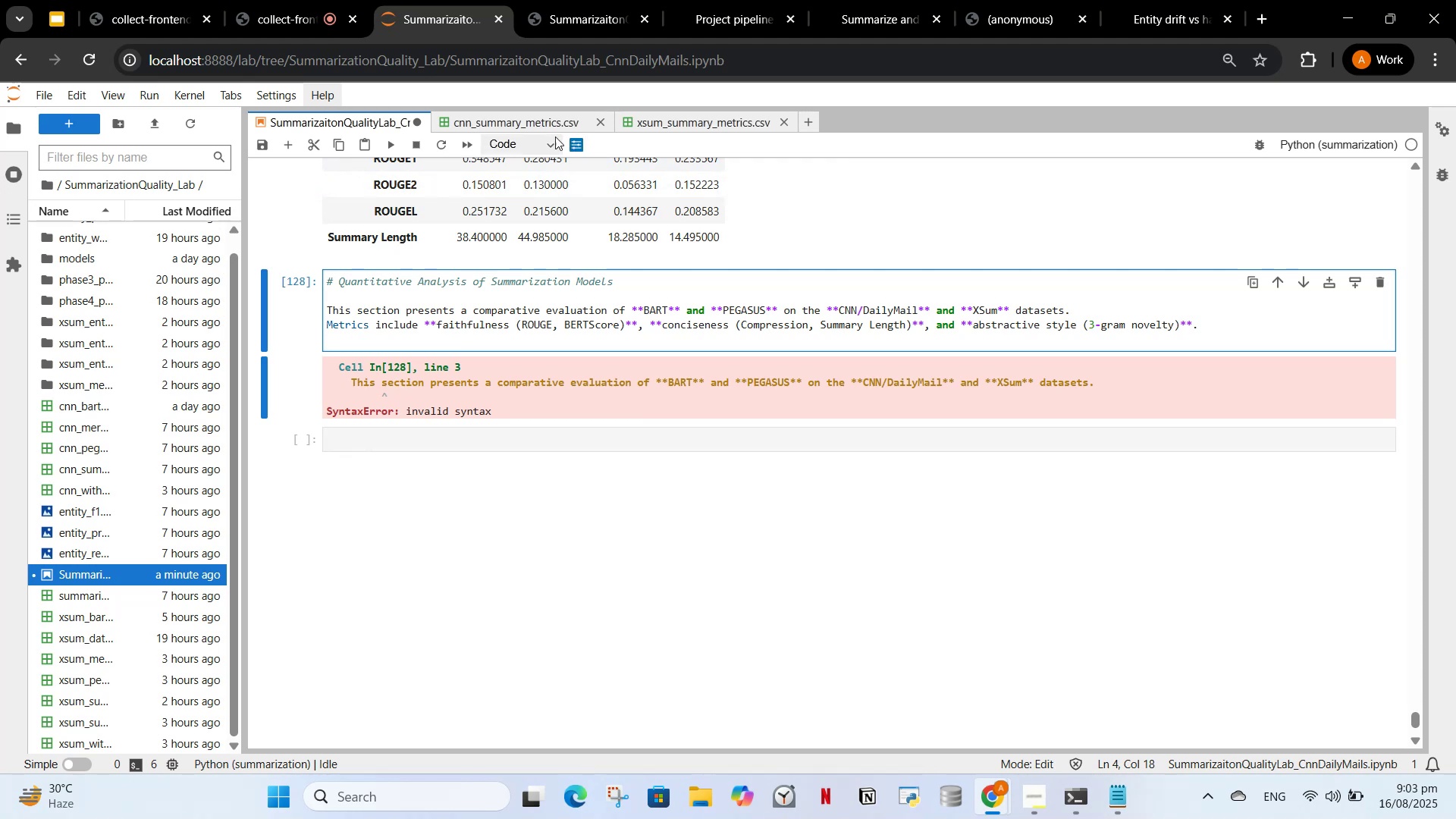 
left_click([547, 137])
 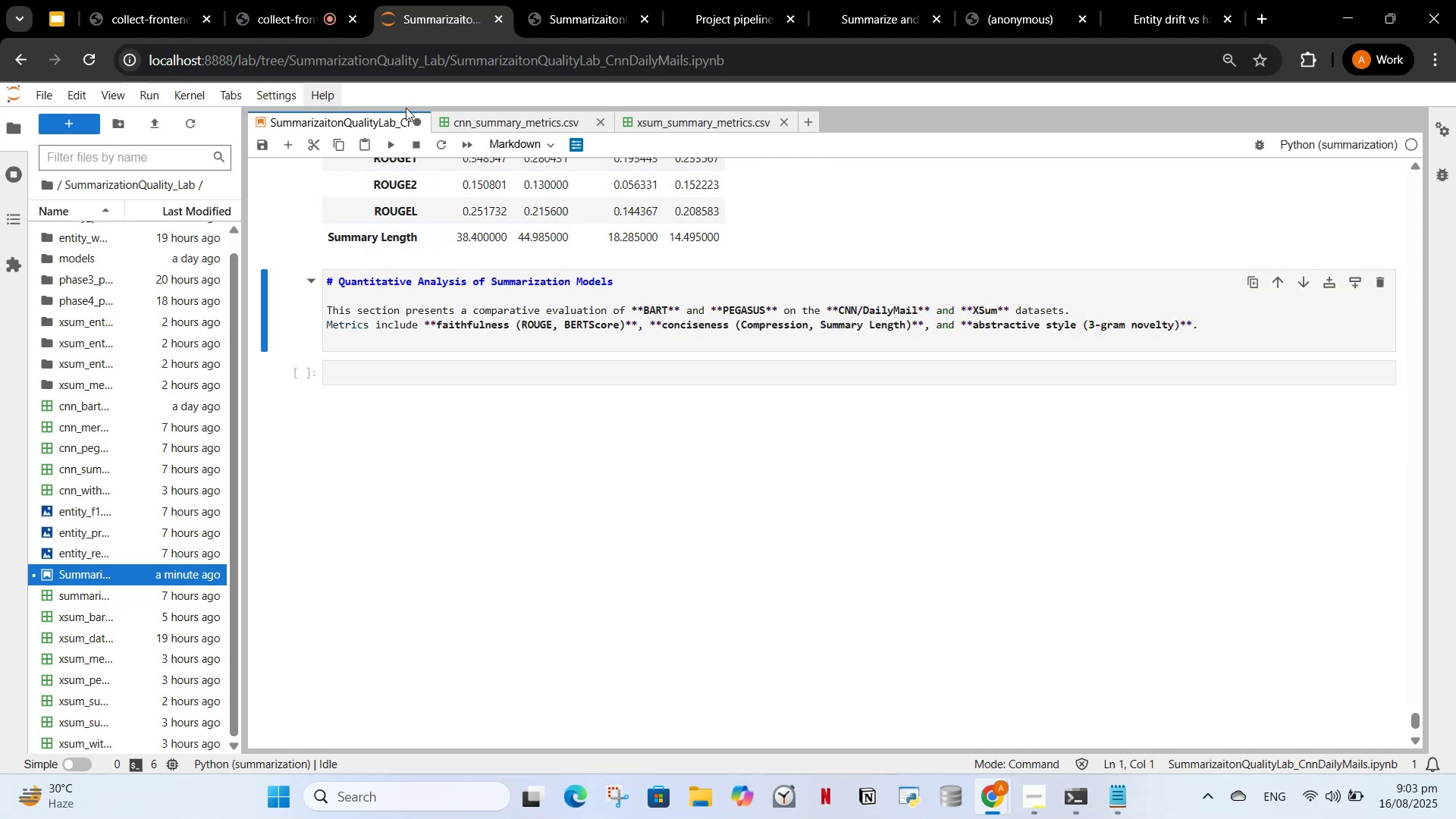 
left_click([381, 143])
 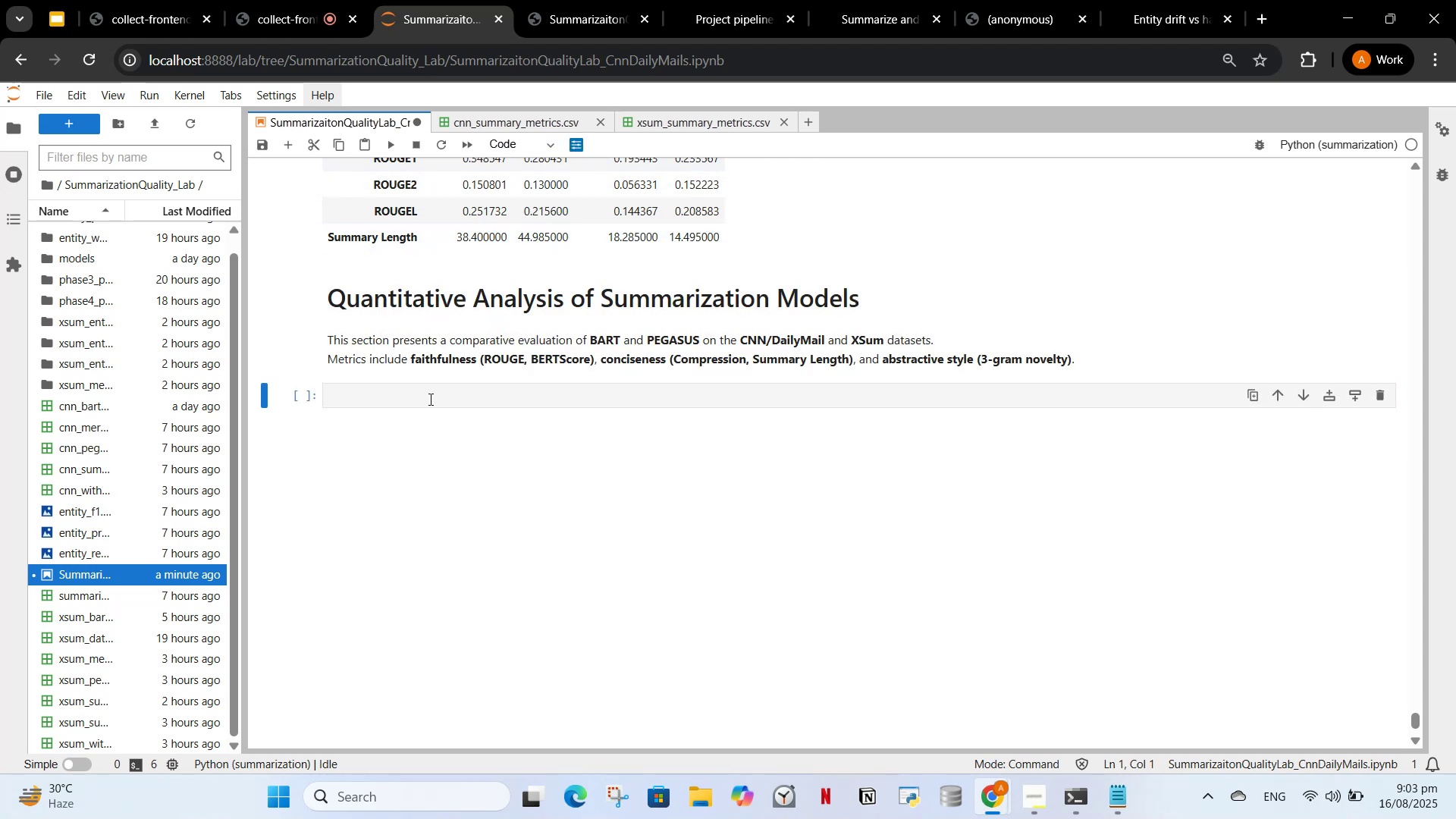 
left_click([423, 399])
 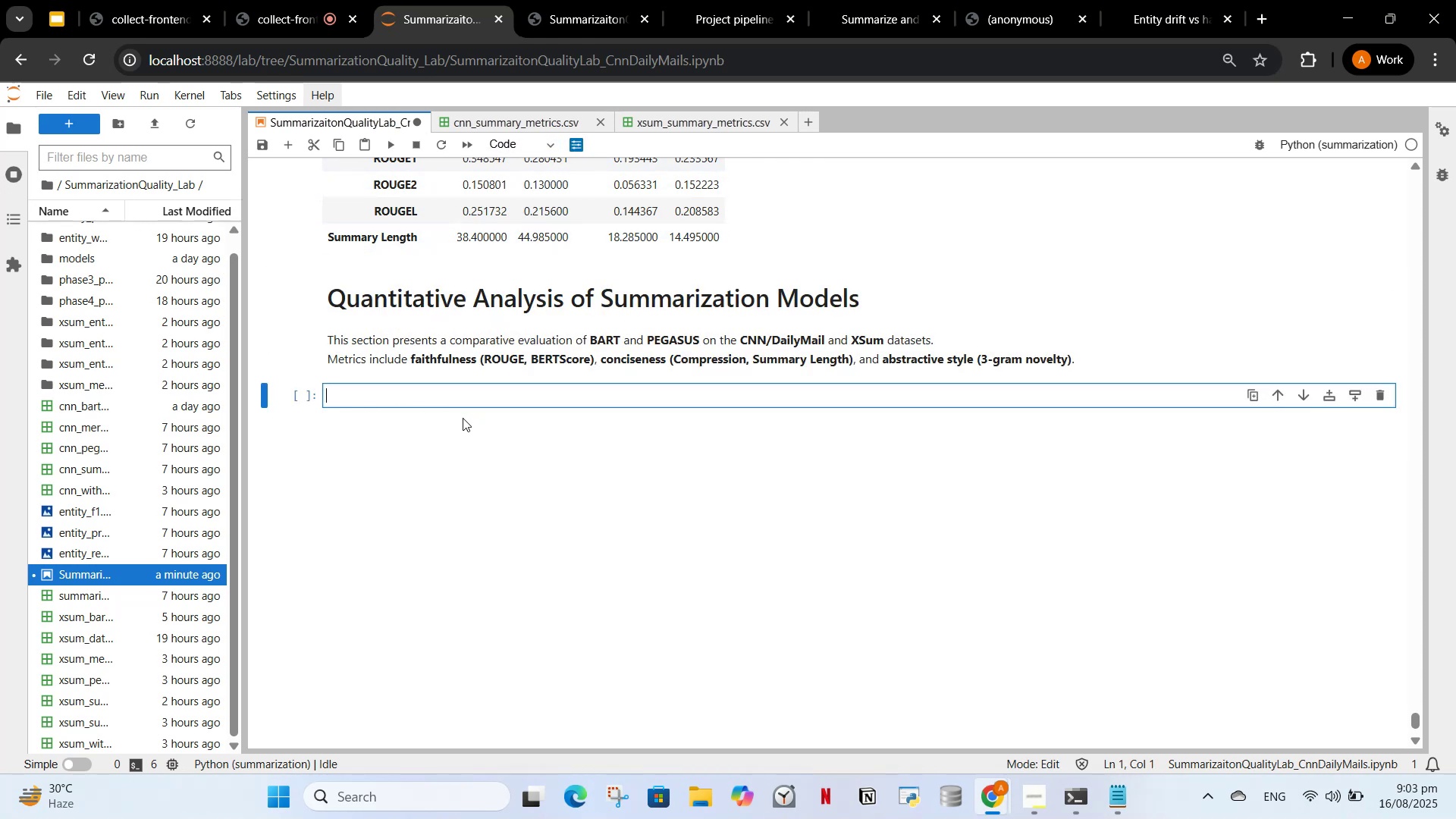 
scroll: coordinate [463, 457], scroll_direction: up, amount: 3.0
 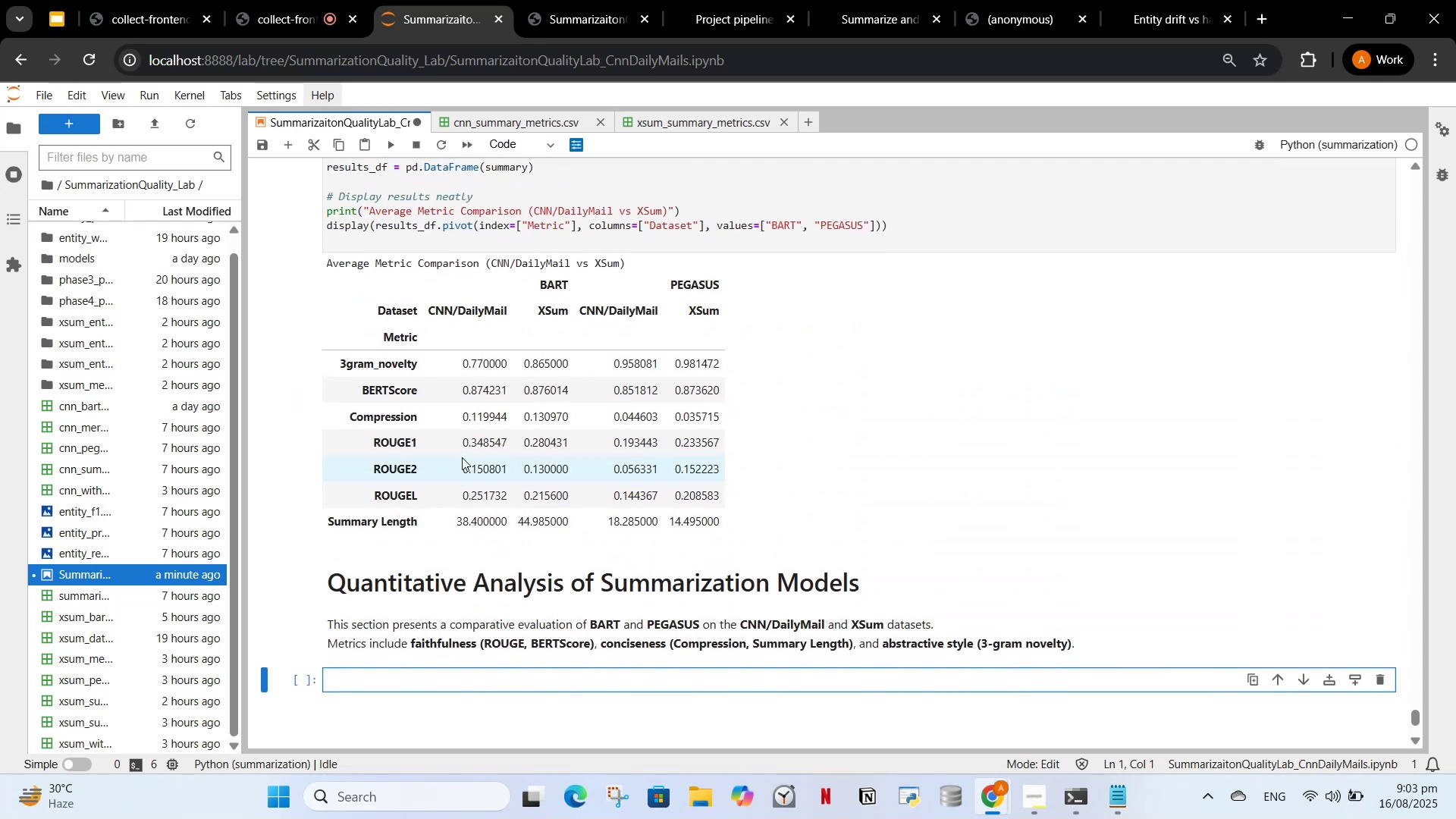 
scroll: coordinate [462, 457], scroll_direction: down, amount: 1.0
 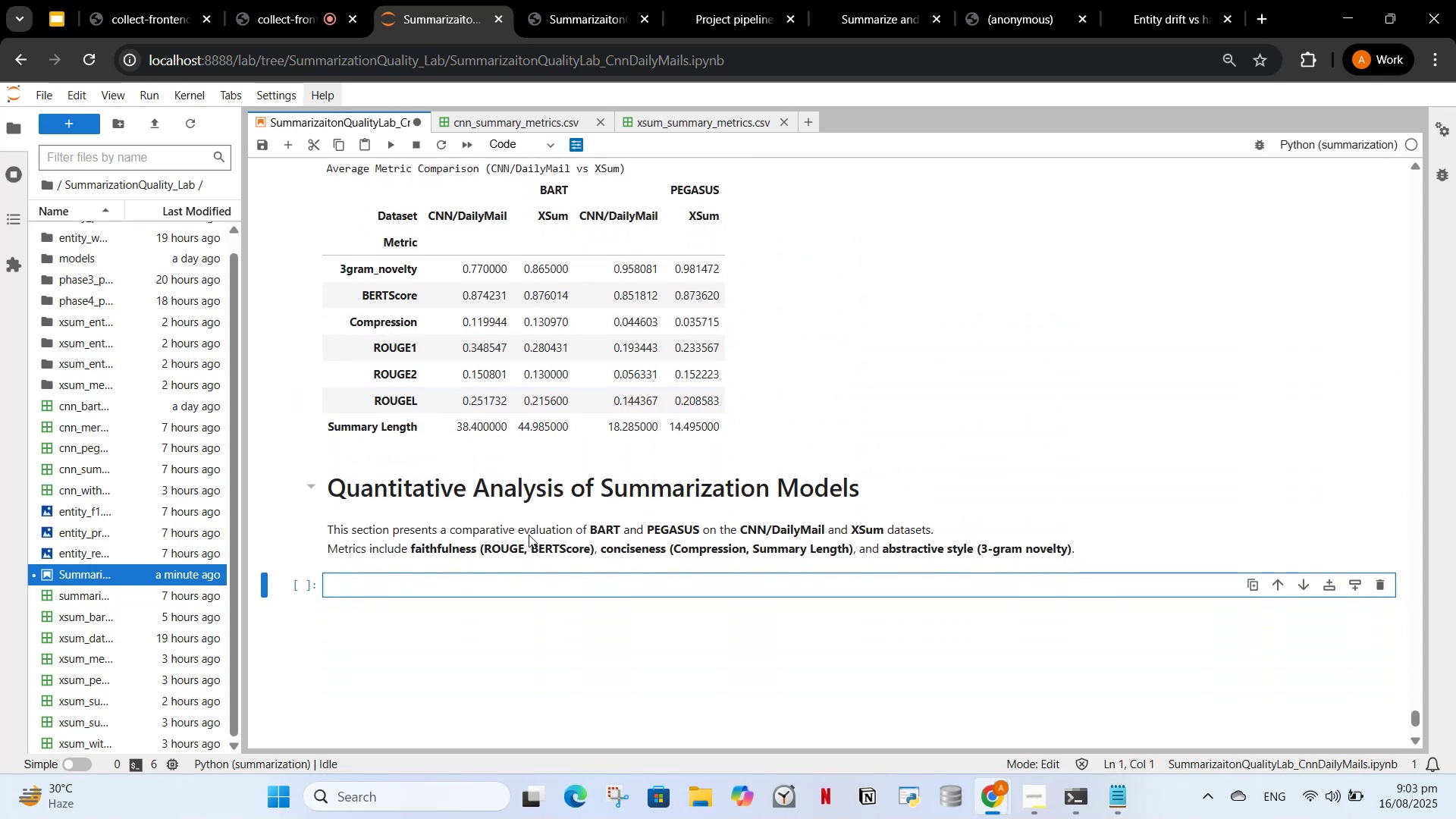 
scroll: coordinate [479, 574], scroll_direction: up, amount: 7.0
 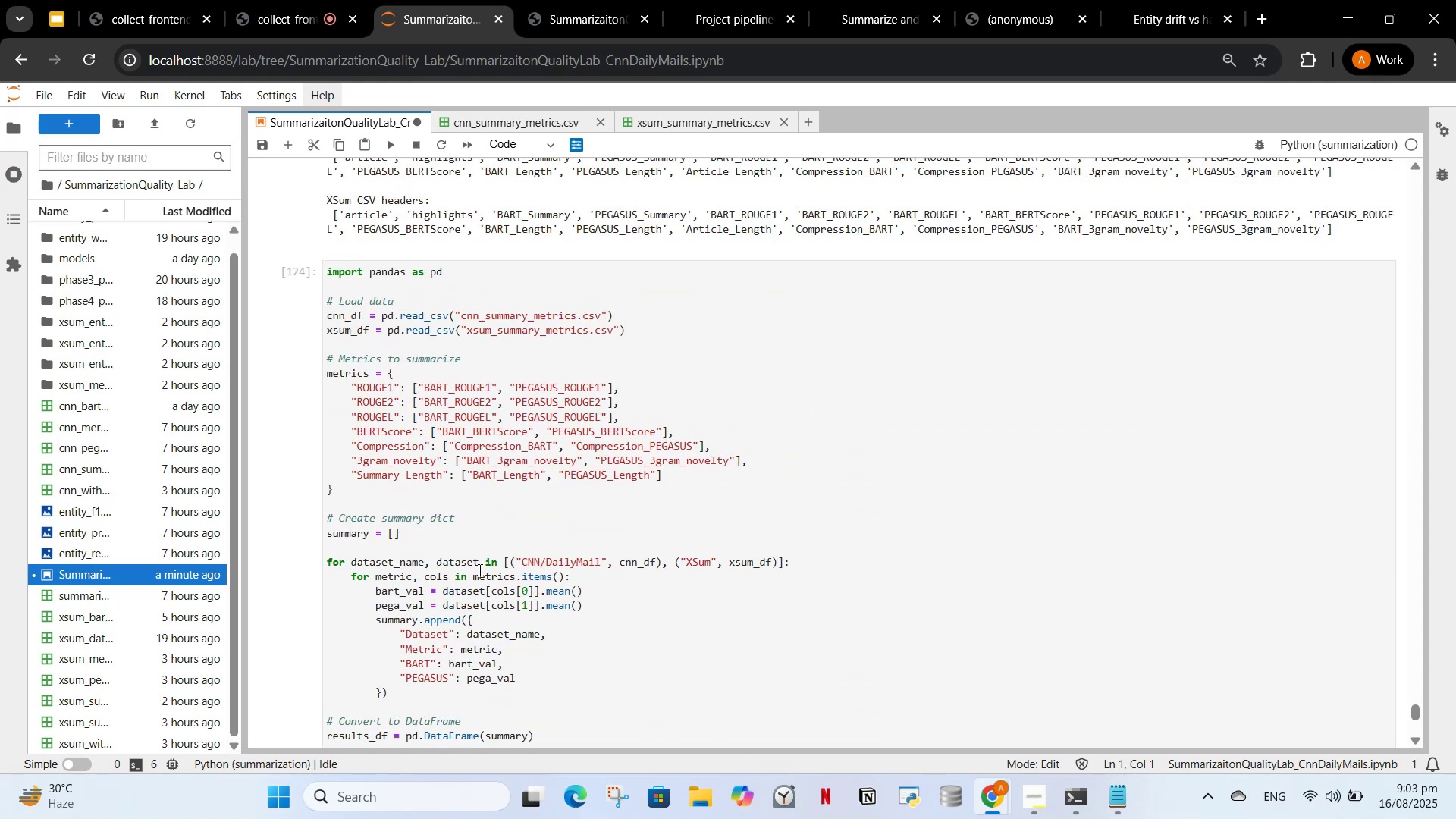 
scroll: coordinate [482, 558], scroll_direction: down, amount: 7.0
 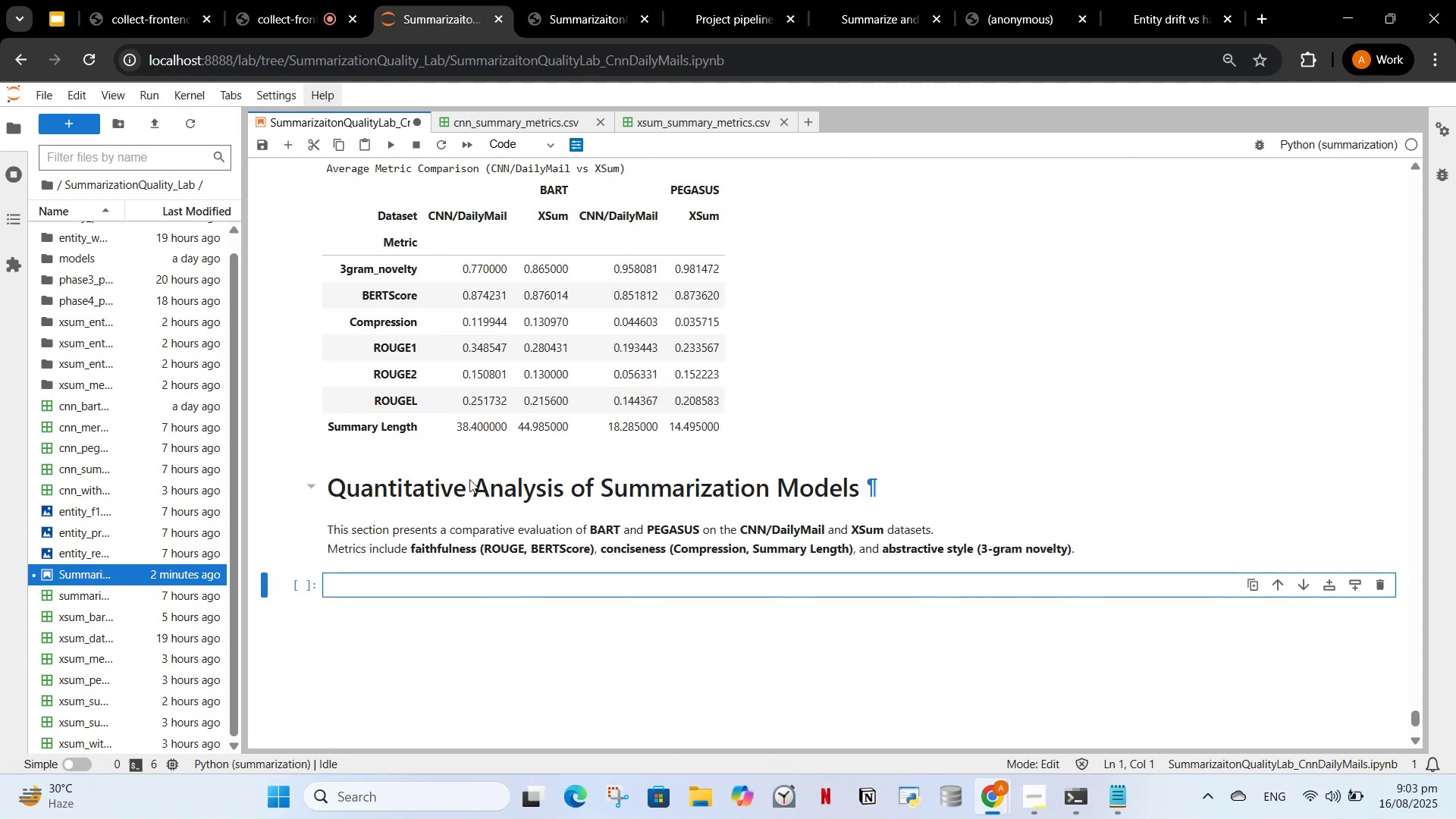 
double_click([468, 485])
 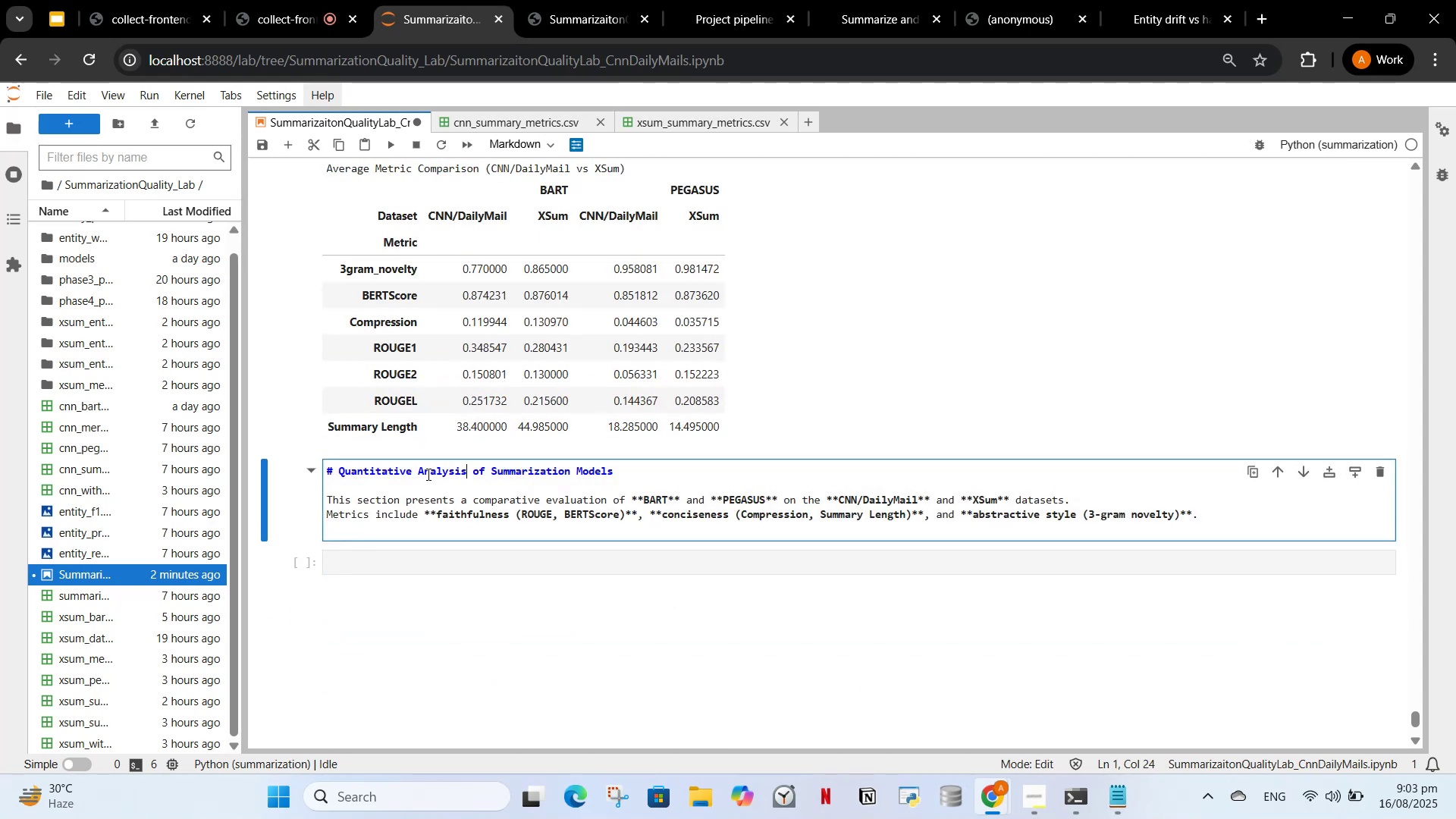 
left_click_drag(start_coordinate=[417, 476], to_coordinate=[315, 477])
 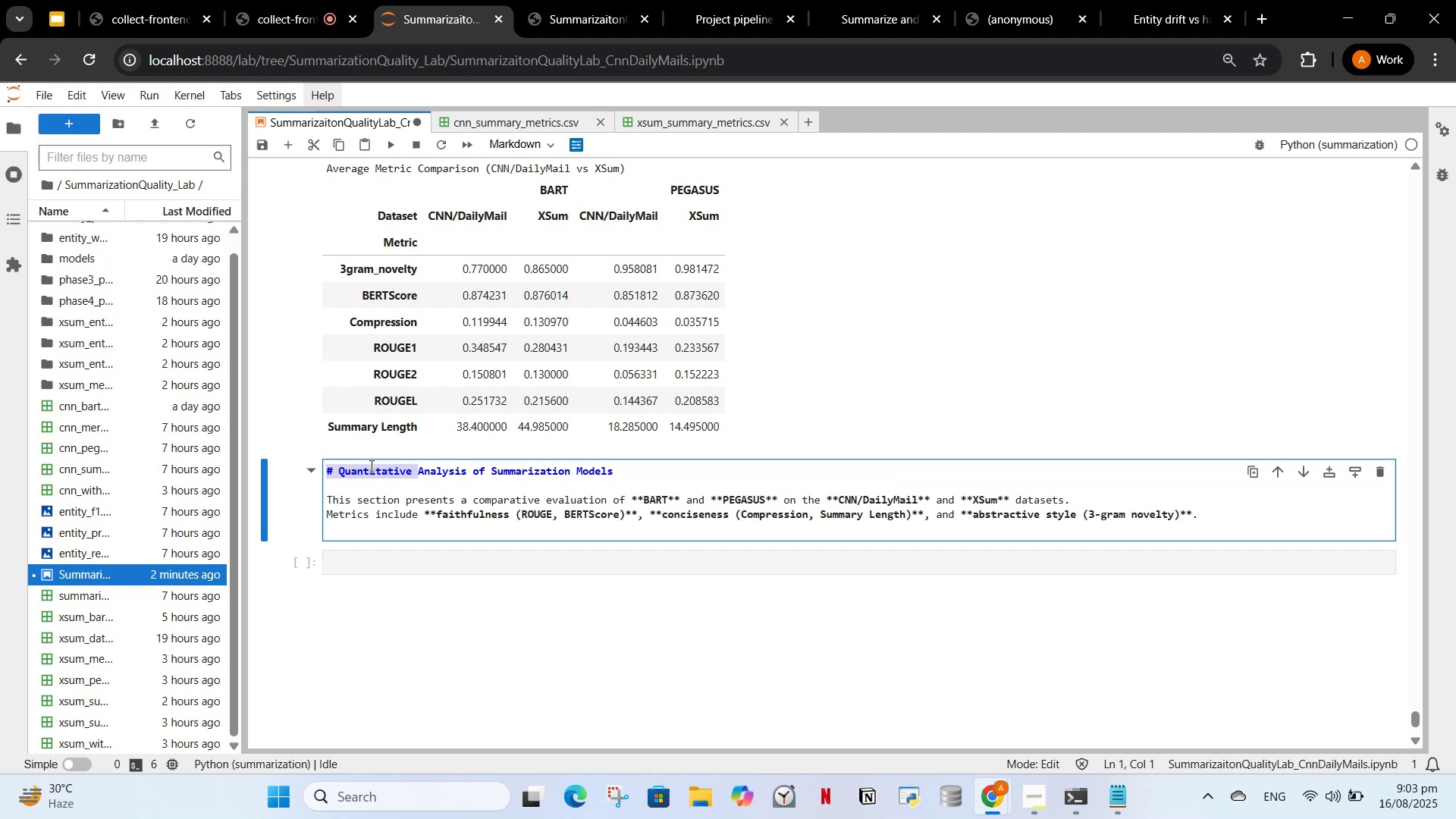 
left_click([372, 472])
 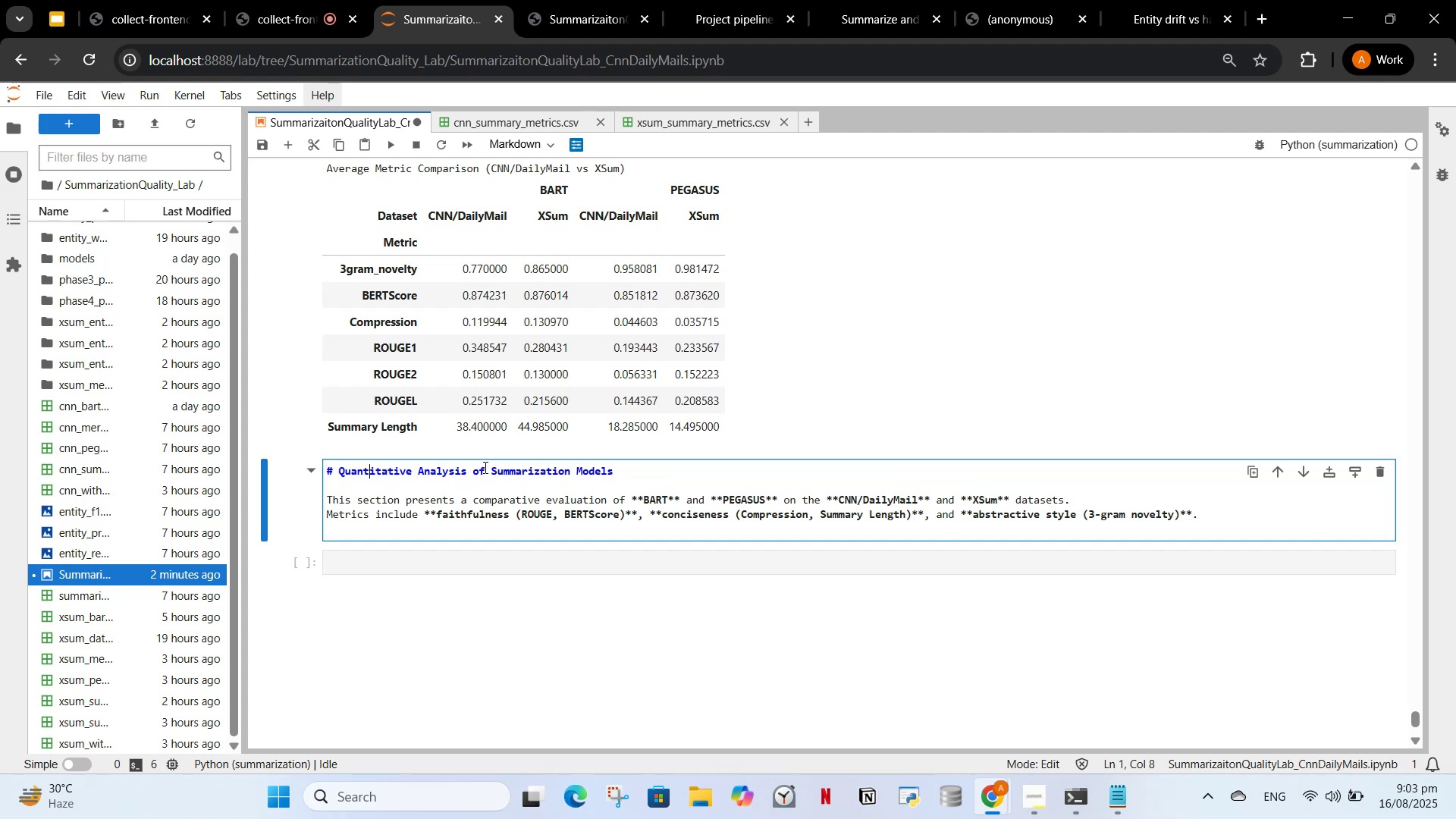 
left_click_drag(start_coordinate=[490, 469], to_coordinate=[334, 470])
 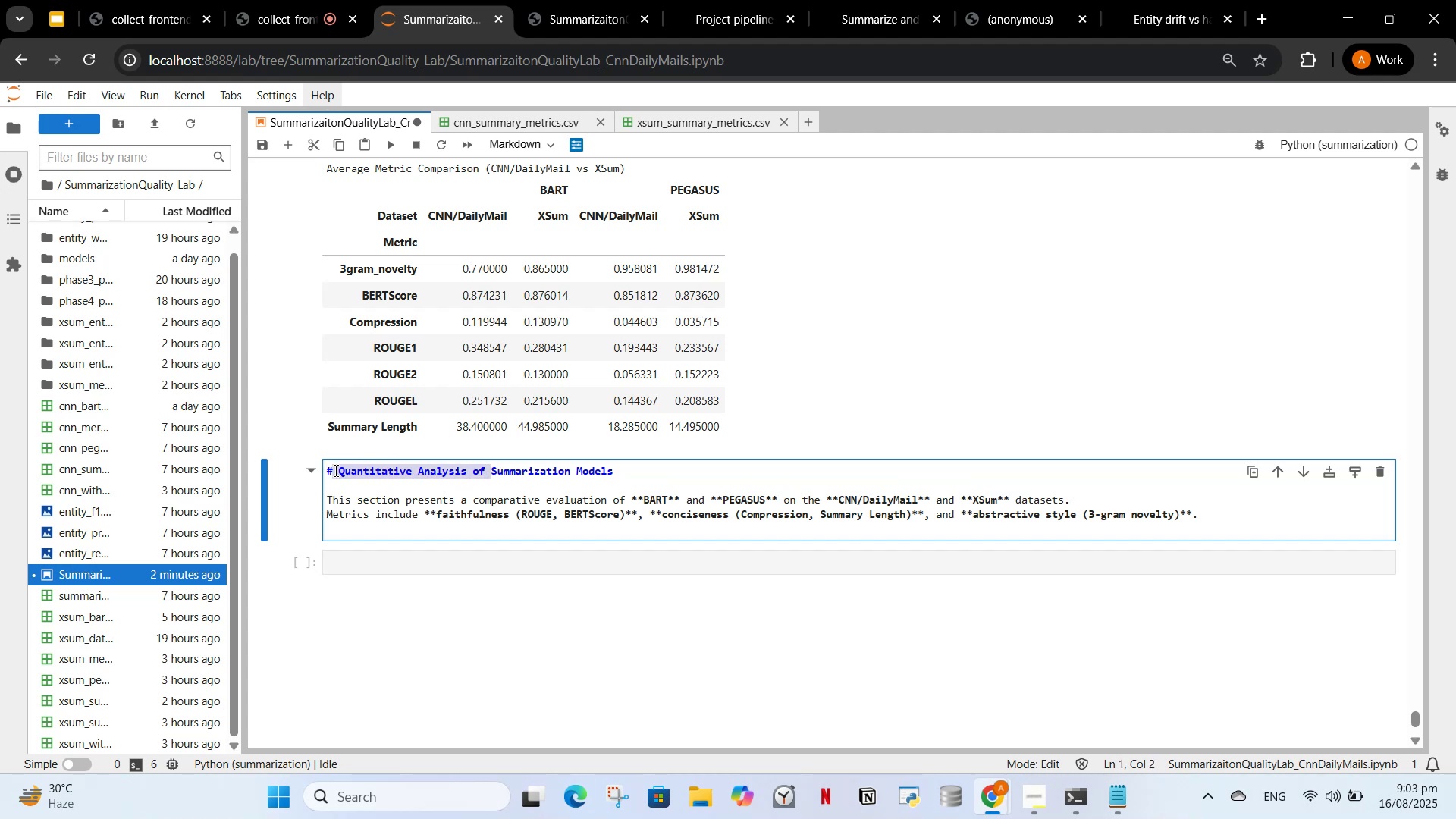 
key(Delete)
 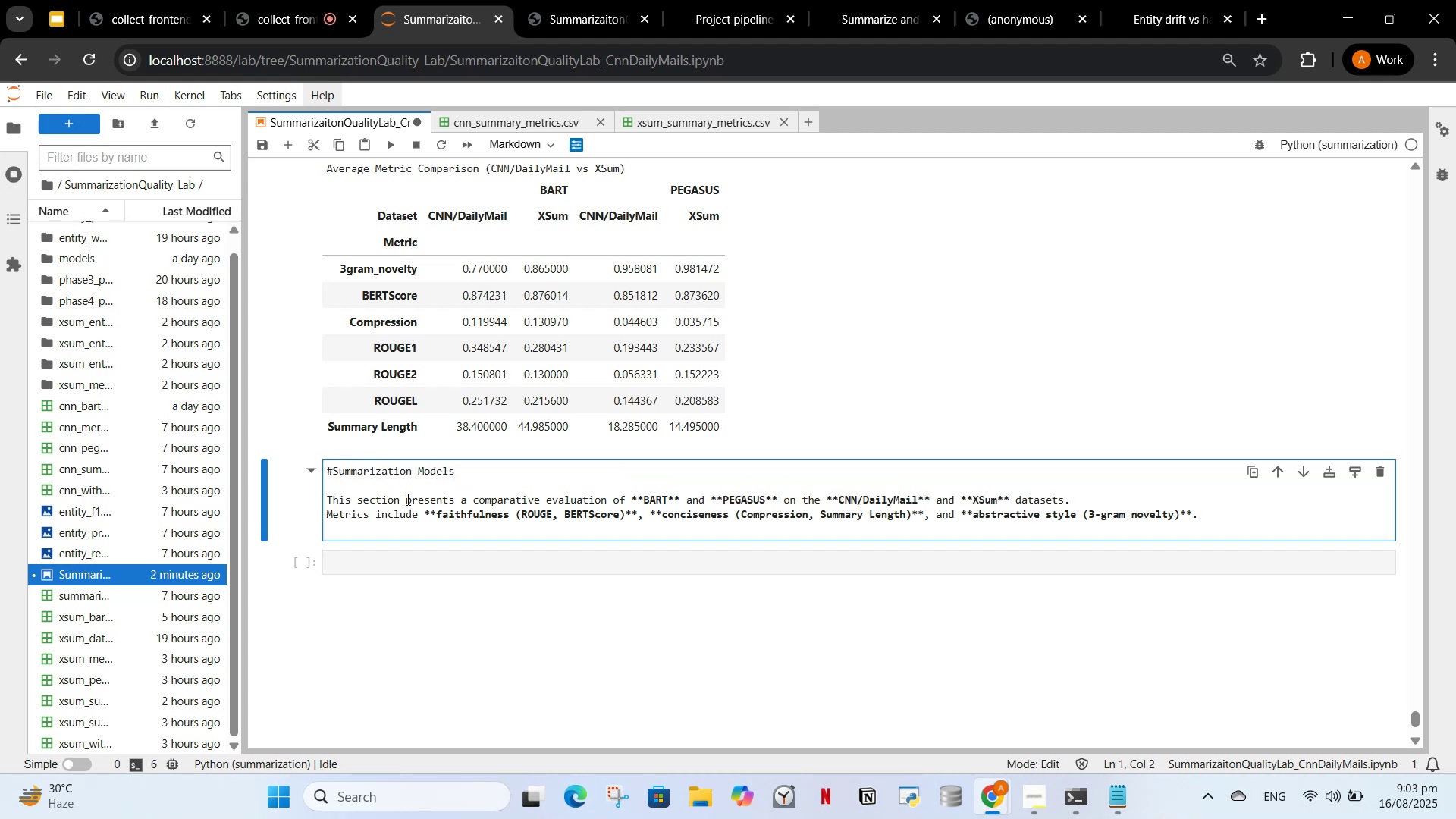 
key(Space)
 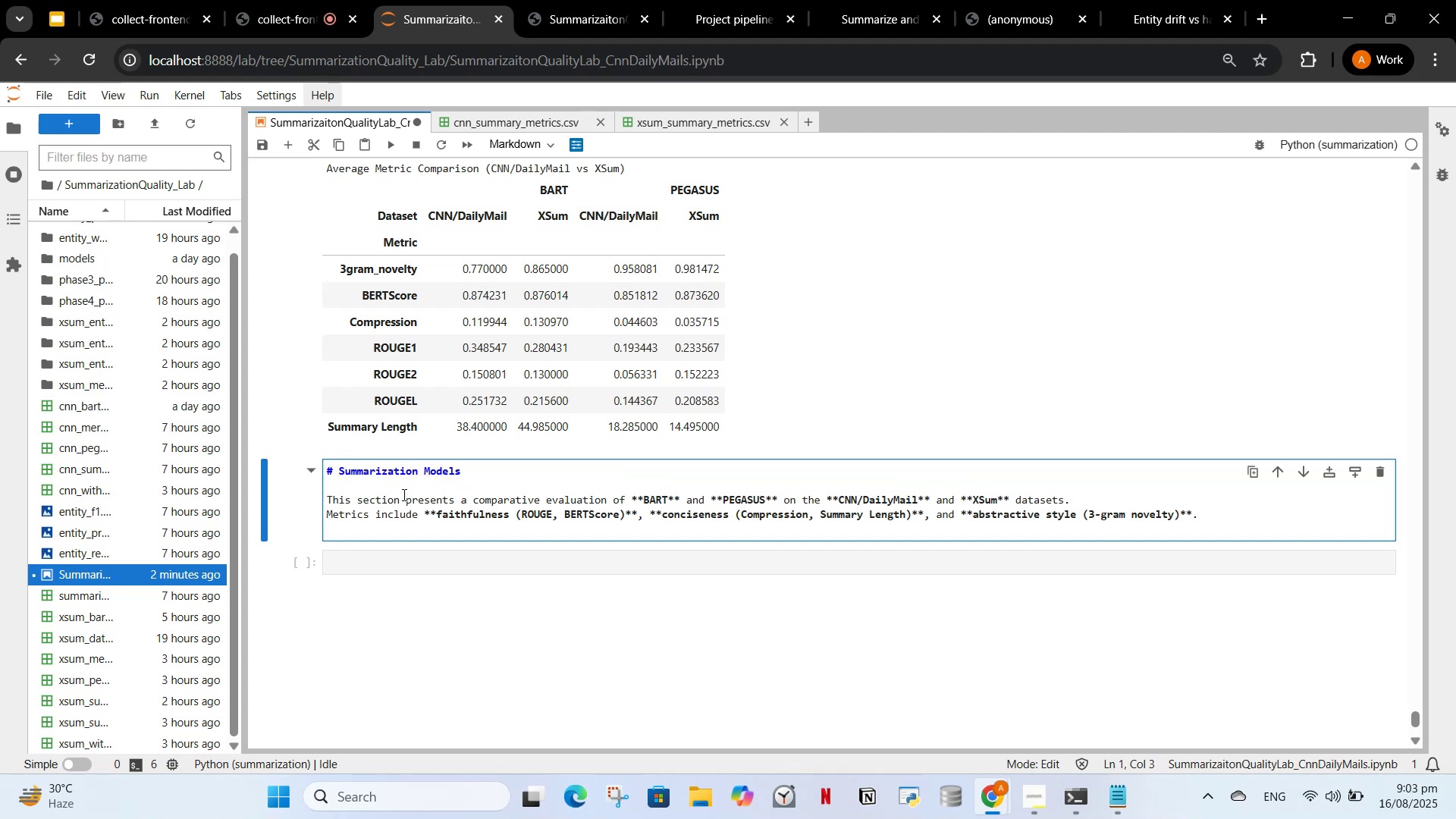 
key(Control+Z)
 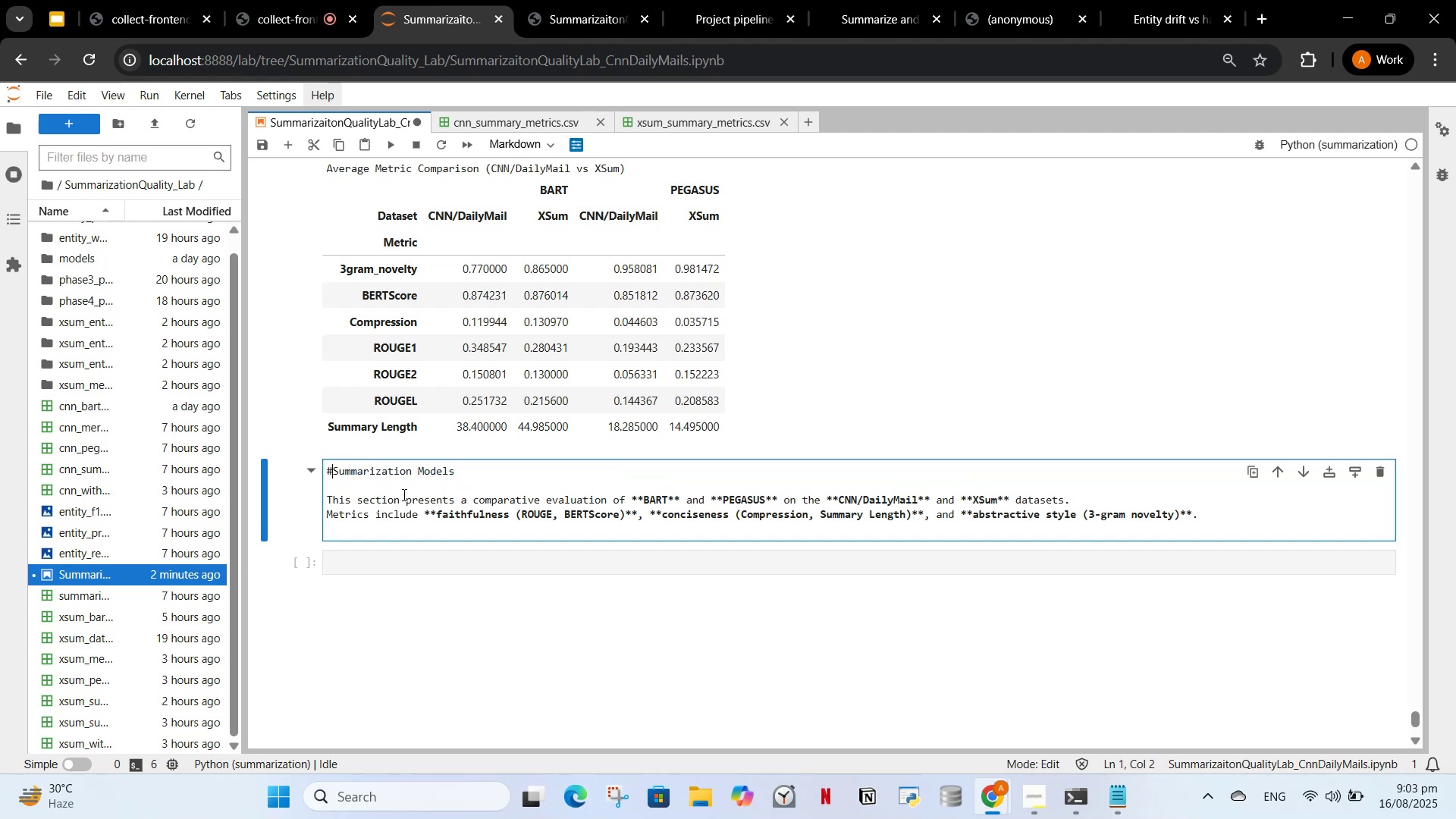 
key(Control+Z)
 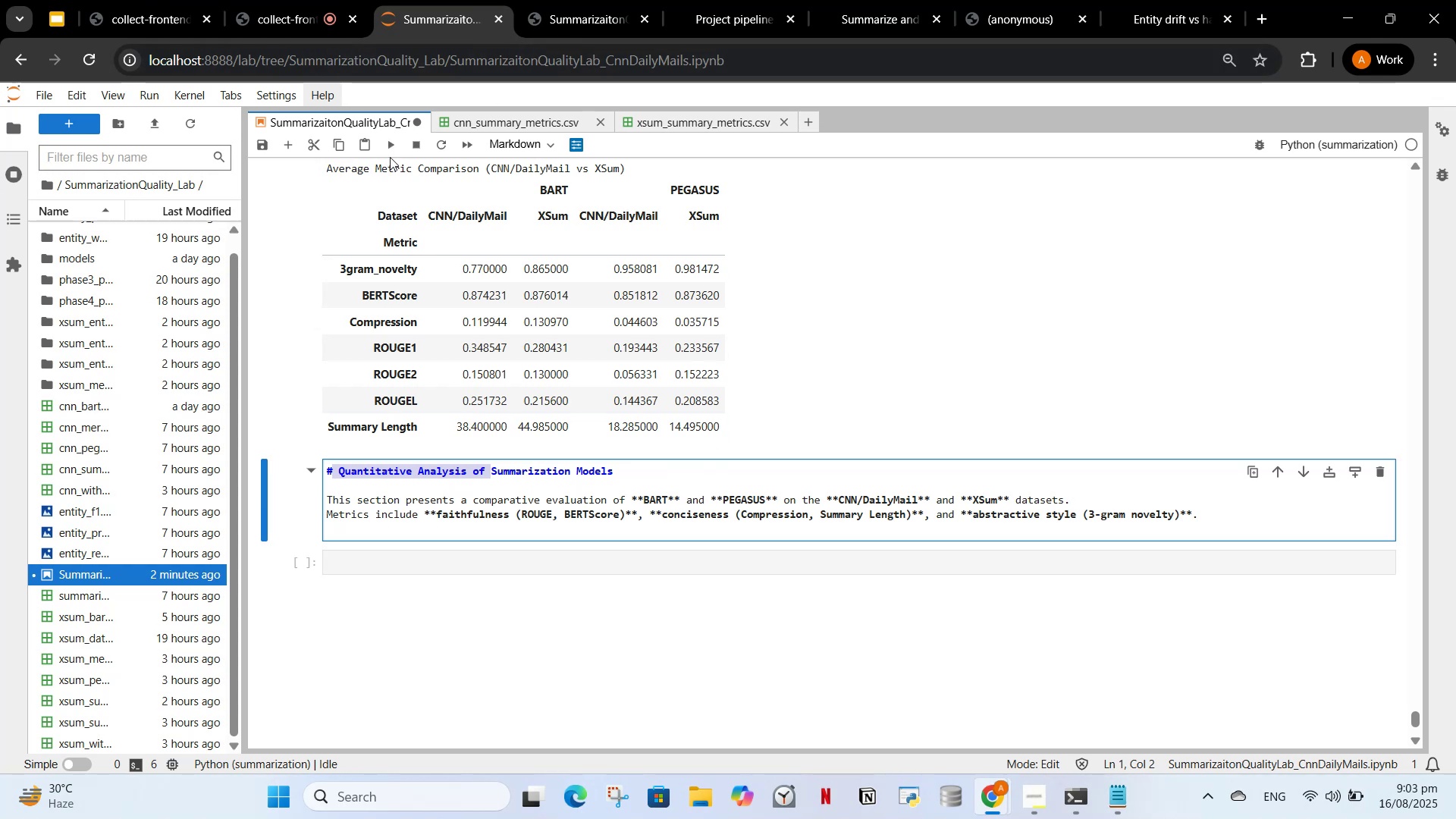 
double_click([392, 150])
 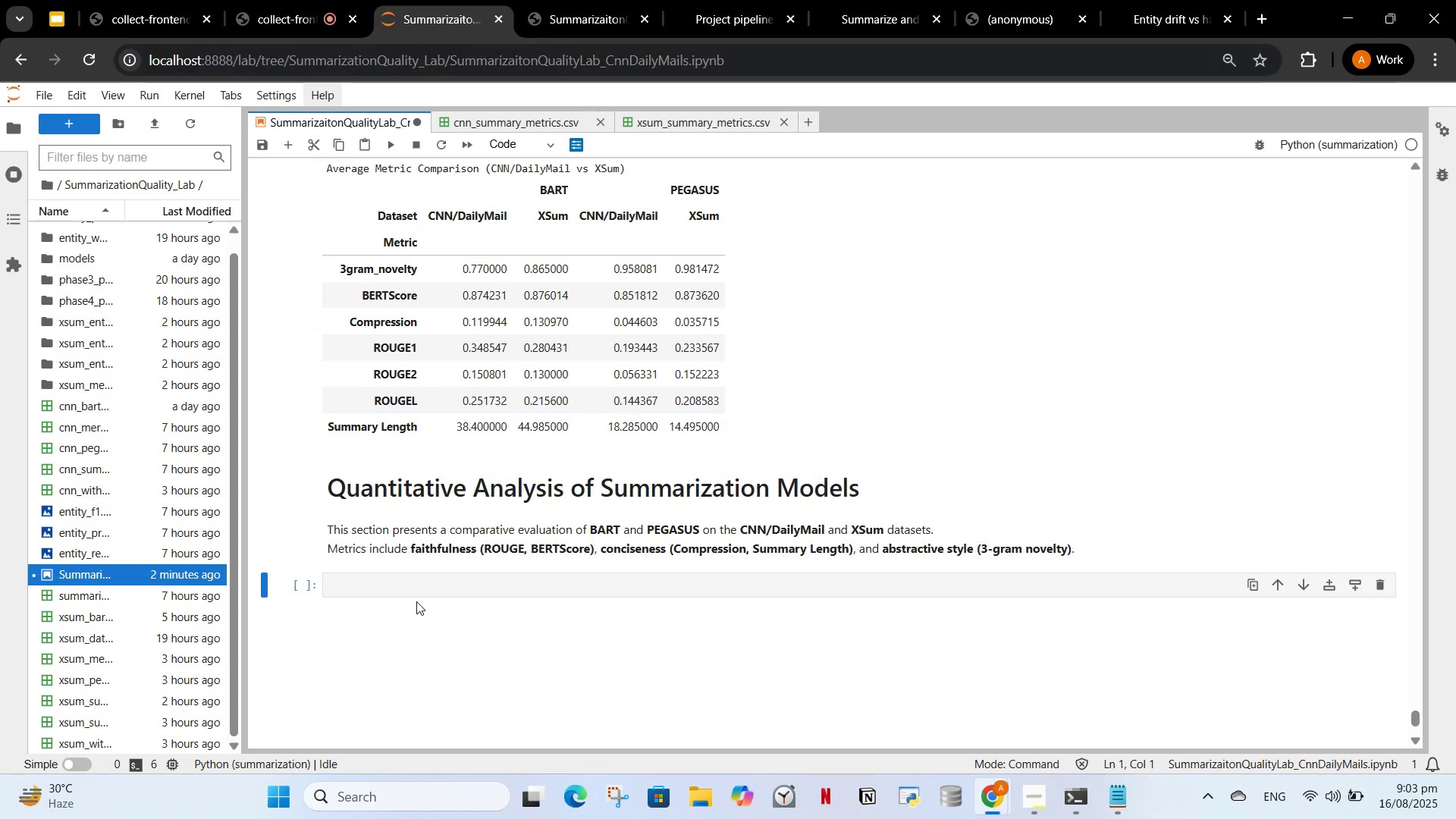 
double_click([417, 589])
 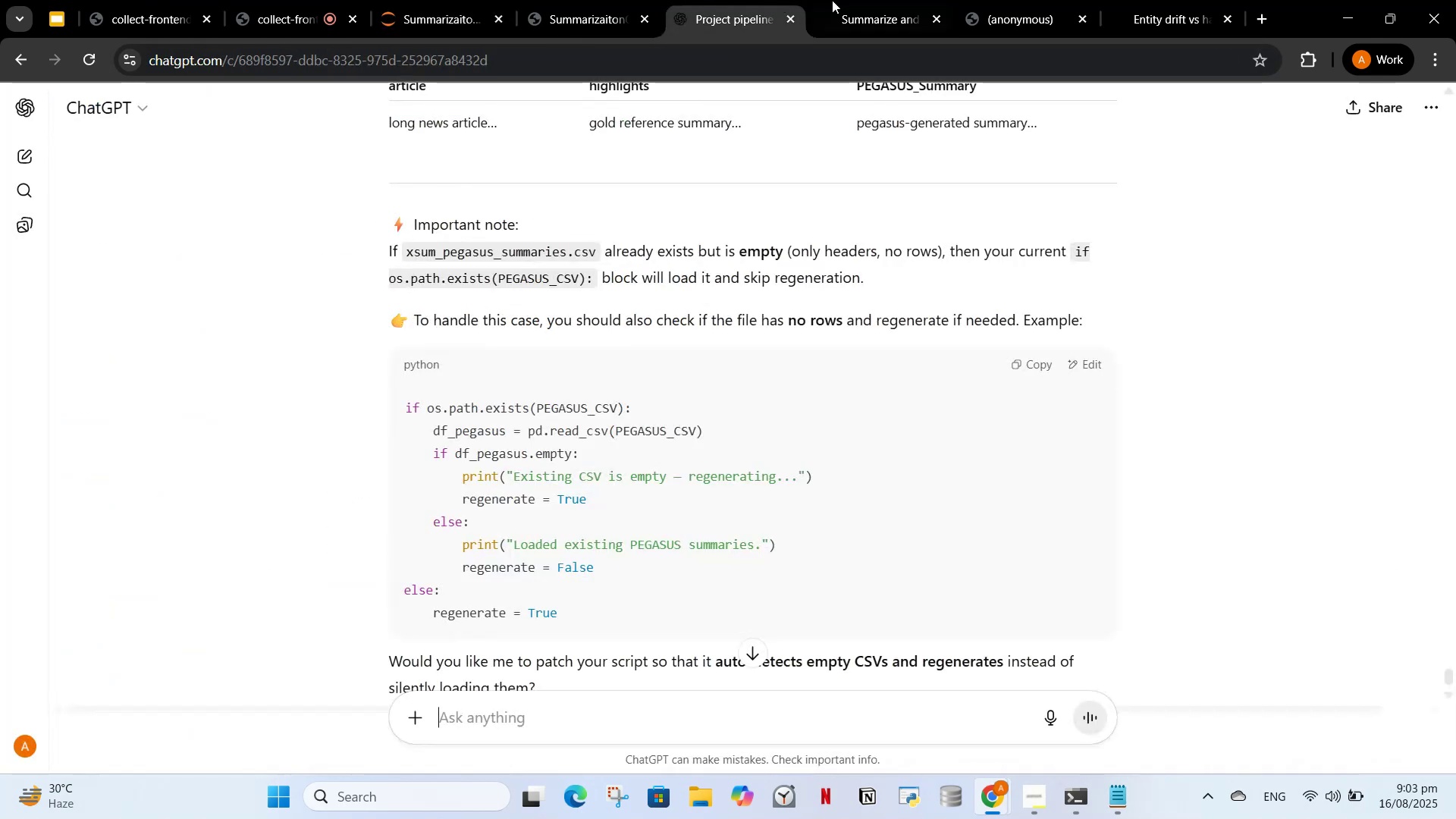 
double_click([841, 2])
 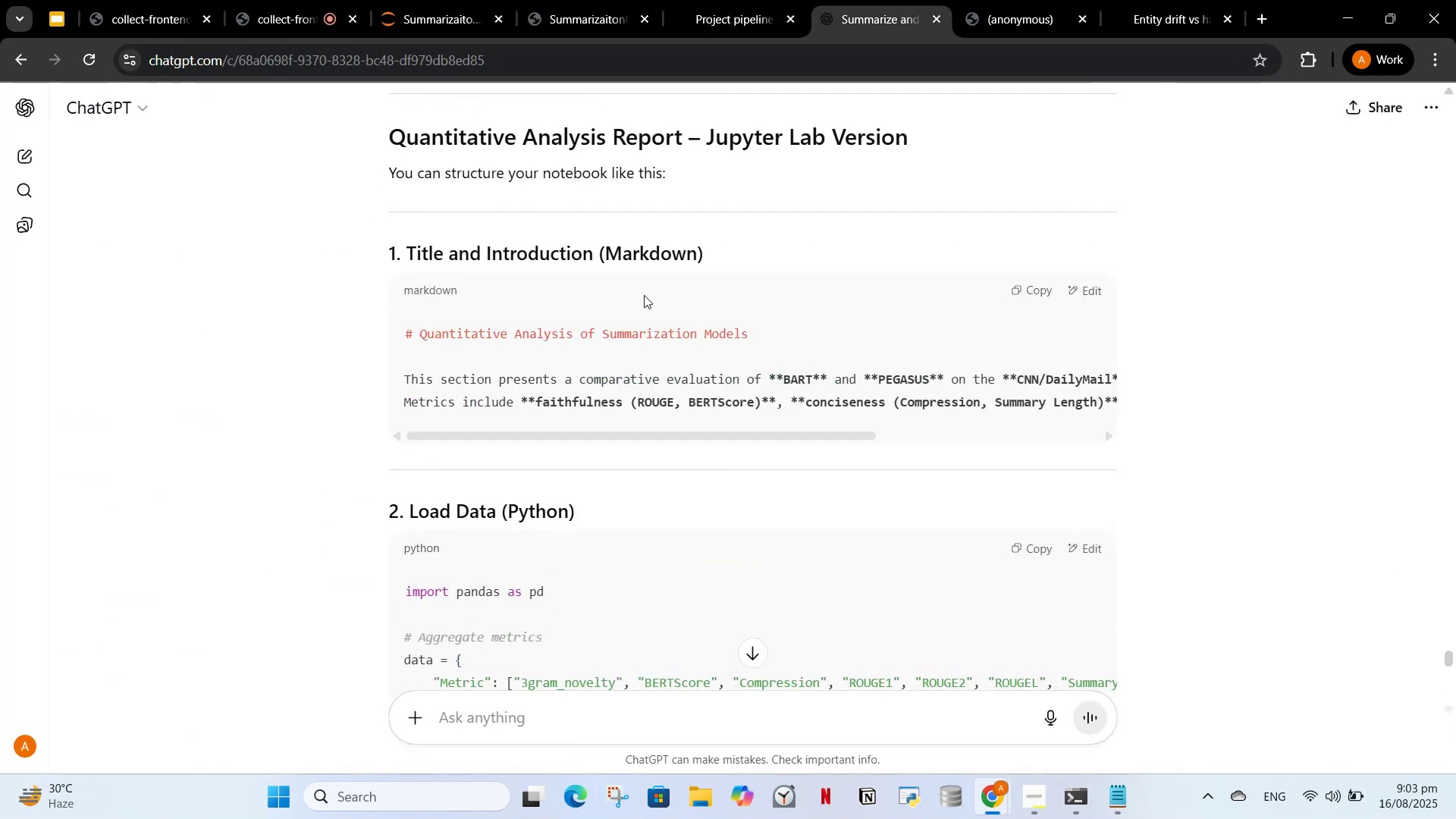 
scroll: coordinate [764, 428], scroll_direction: down, amount: 2.0
 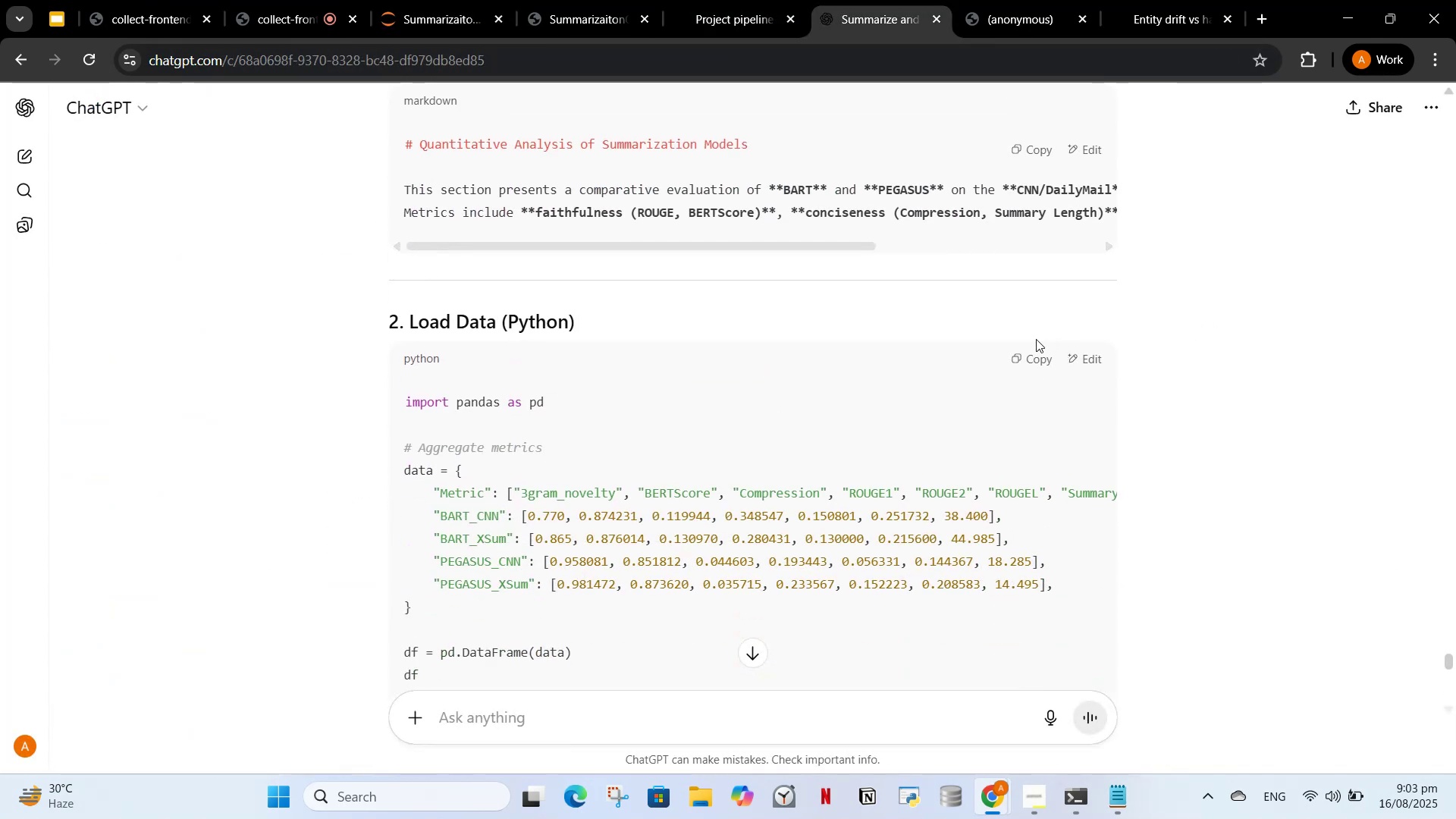 
left_click([1027, 352])
 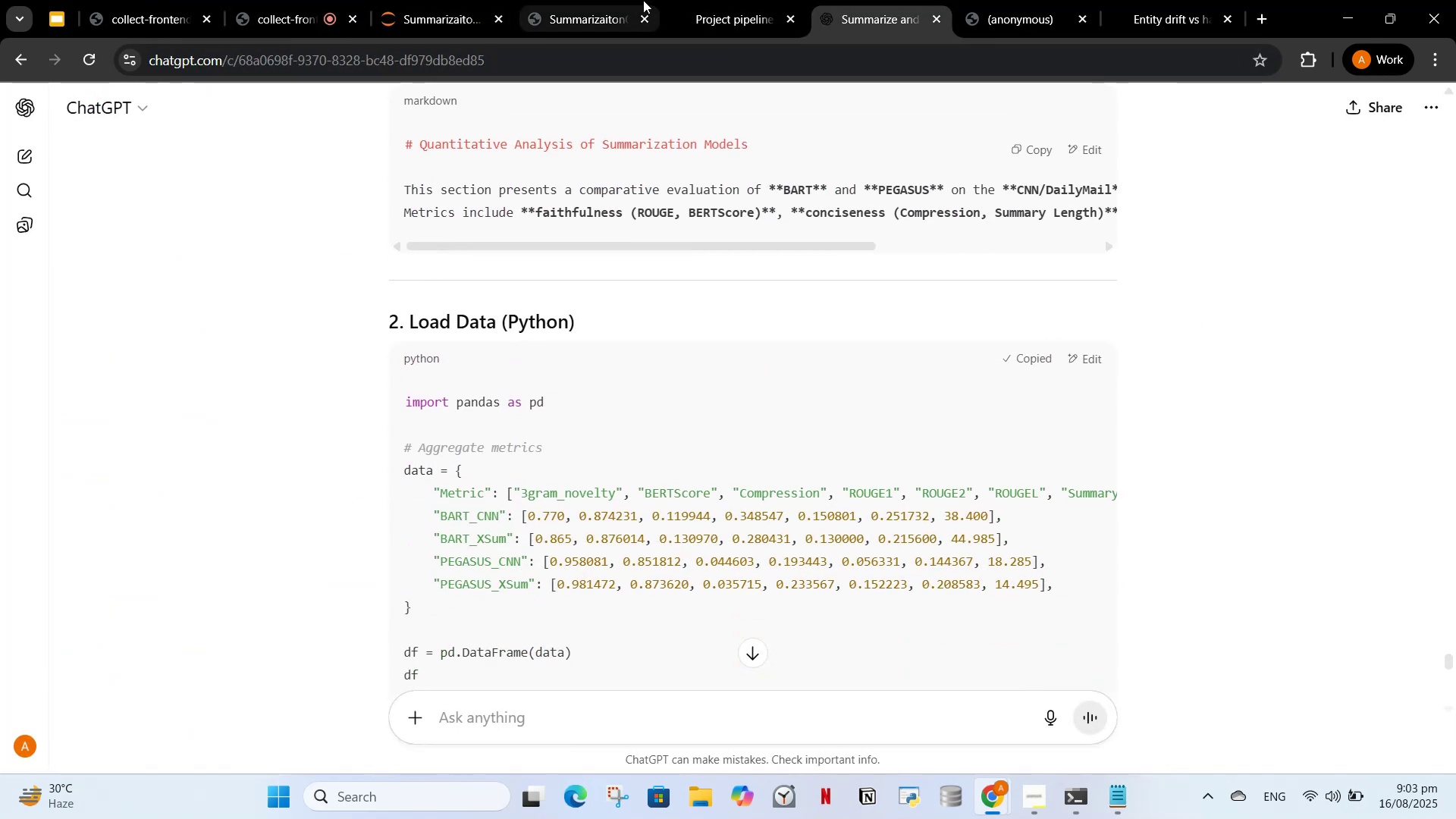 
left_click([643, 0])
 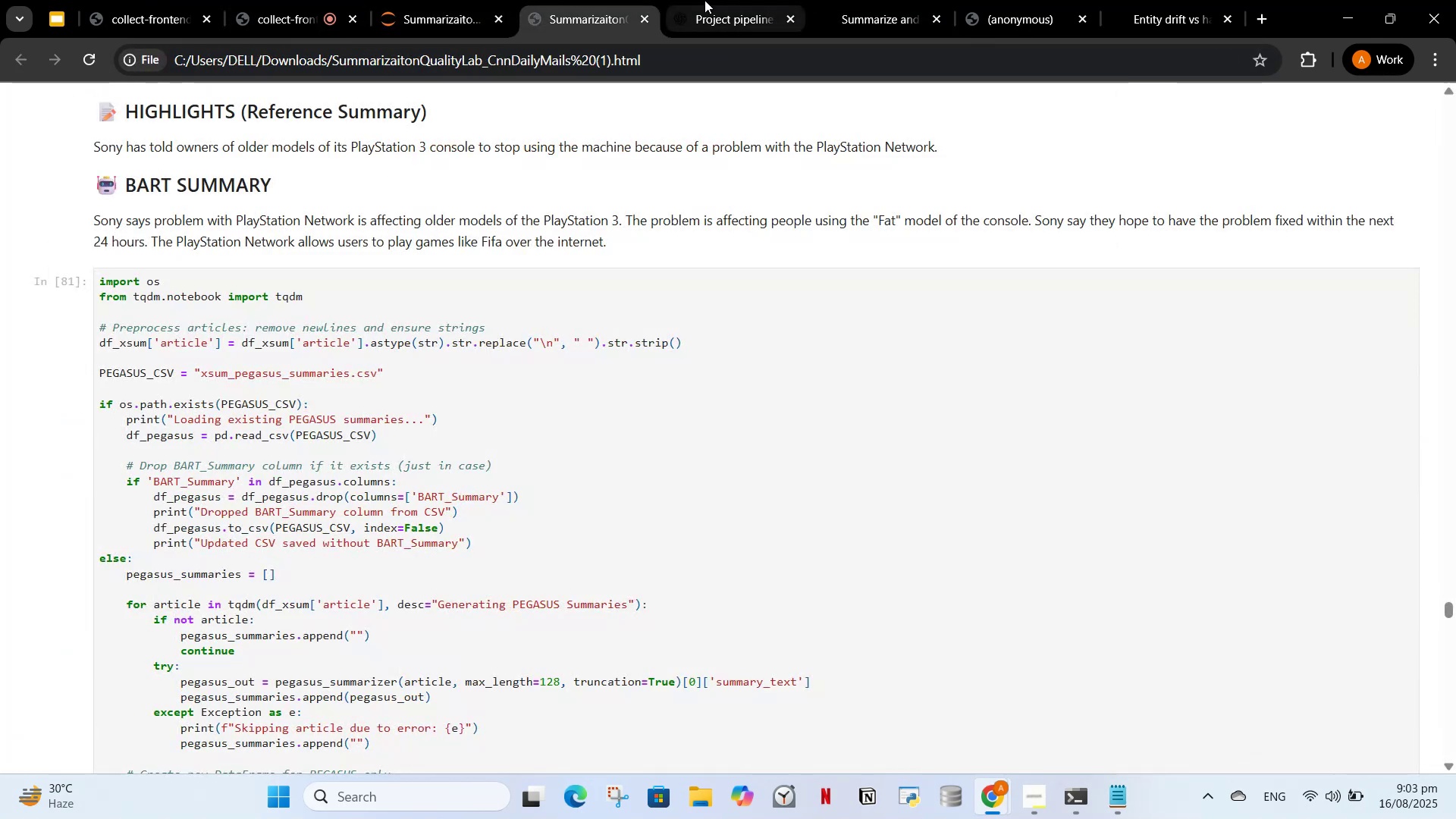 
left_click([704, 0])
 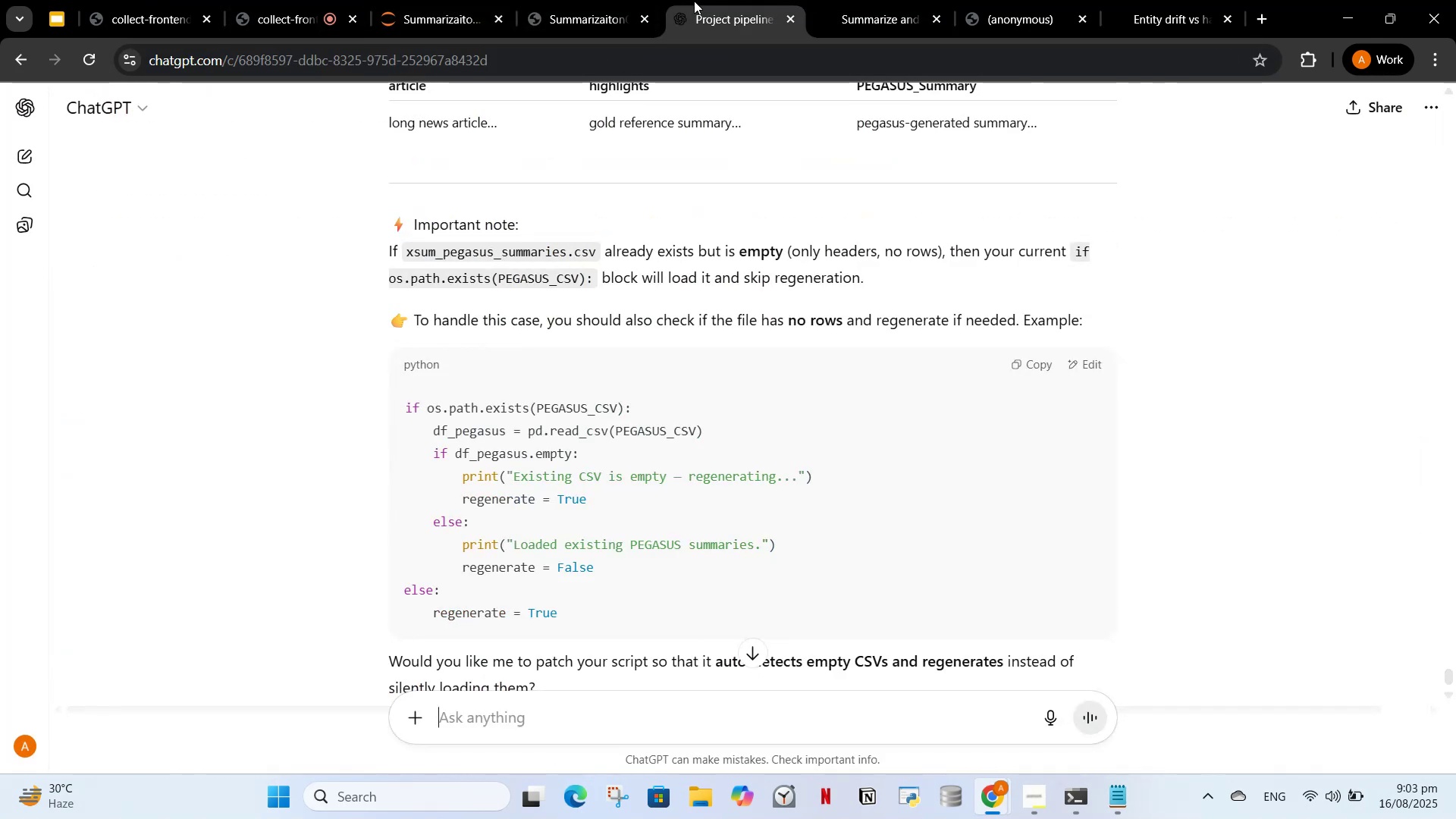 
left_click([575, 5])
 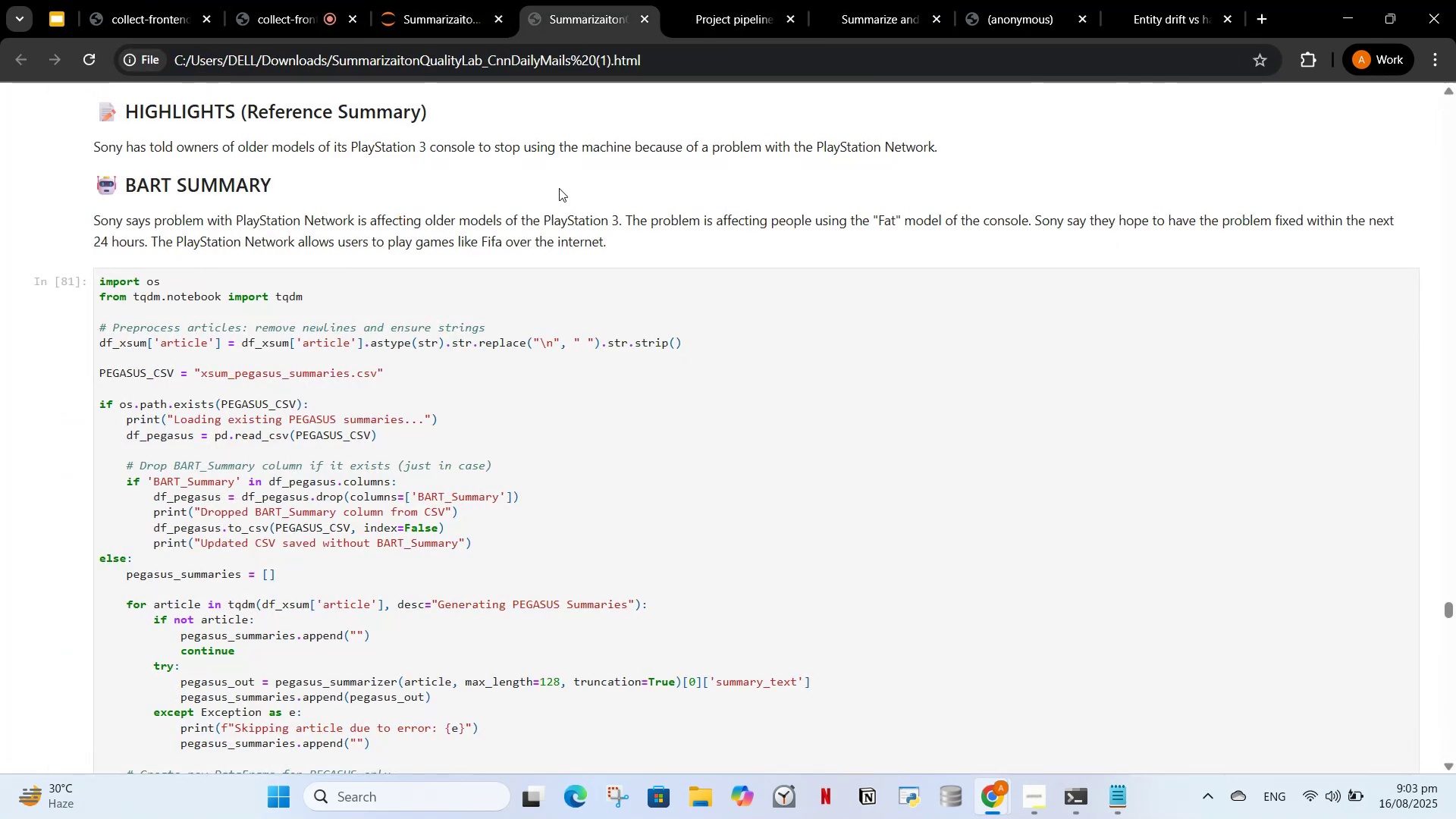 
scroll: coordinate [558, 209], scroll_direction: up, amount: 2.0
 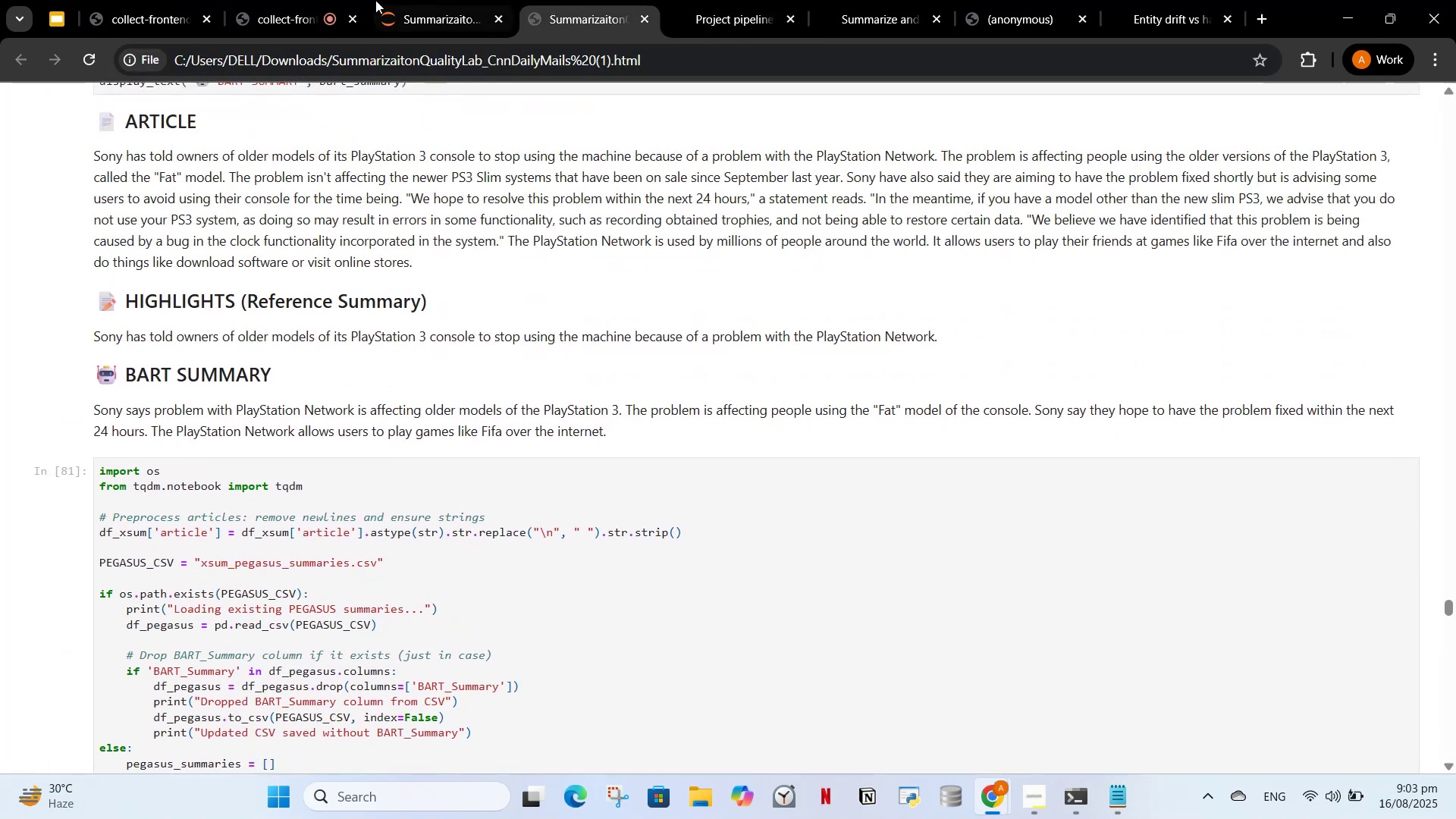 
left_click_drag(start_coordinate=[375, 0], to_coordinate=[383, 0])
 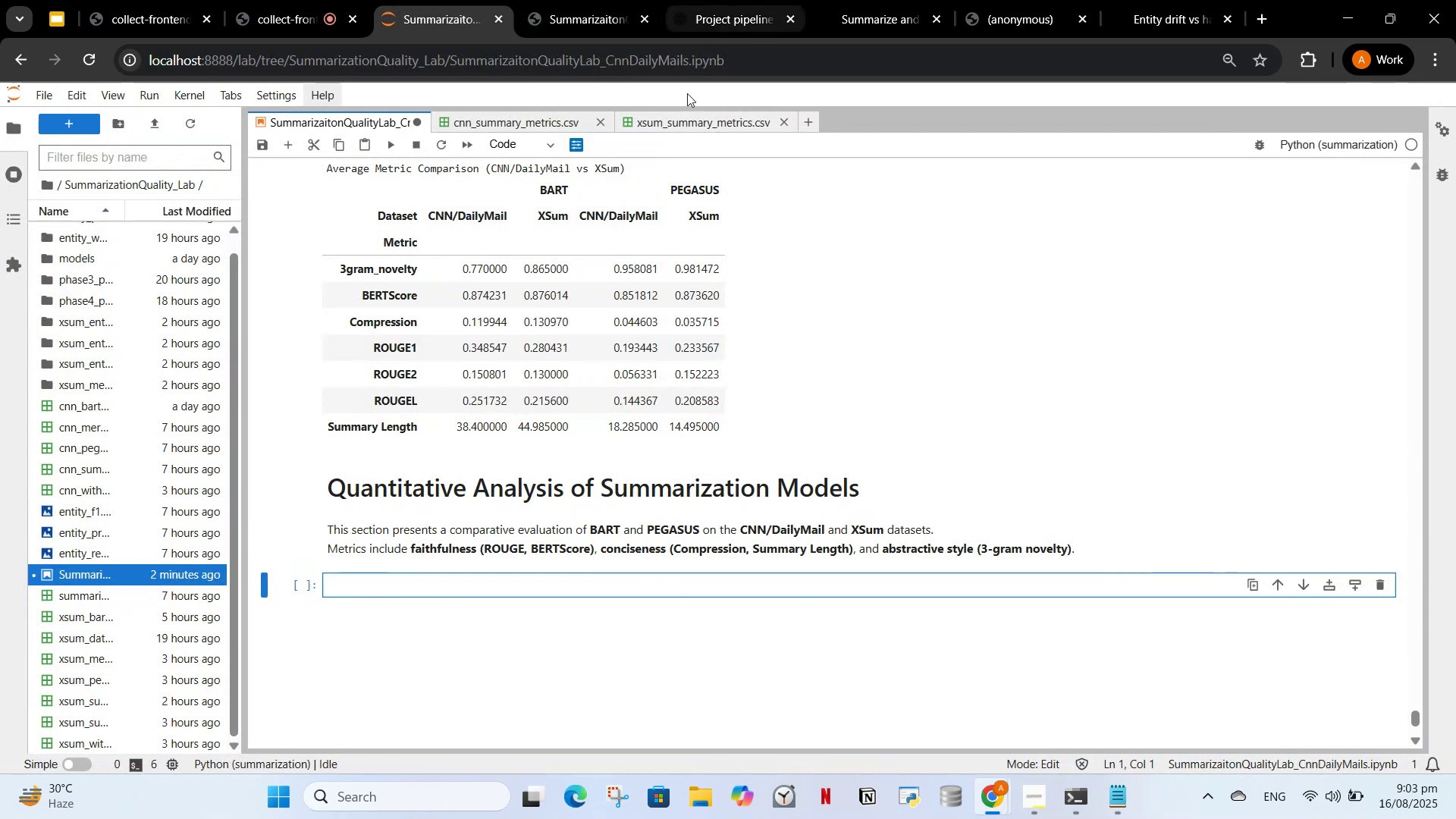 
scroll: coordinate [686, 378], scroll_direction: down, amount: 2.0
 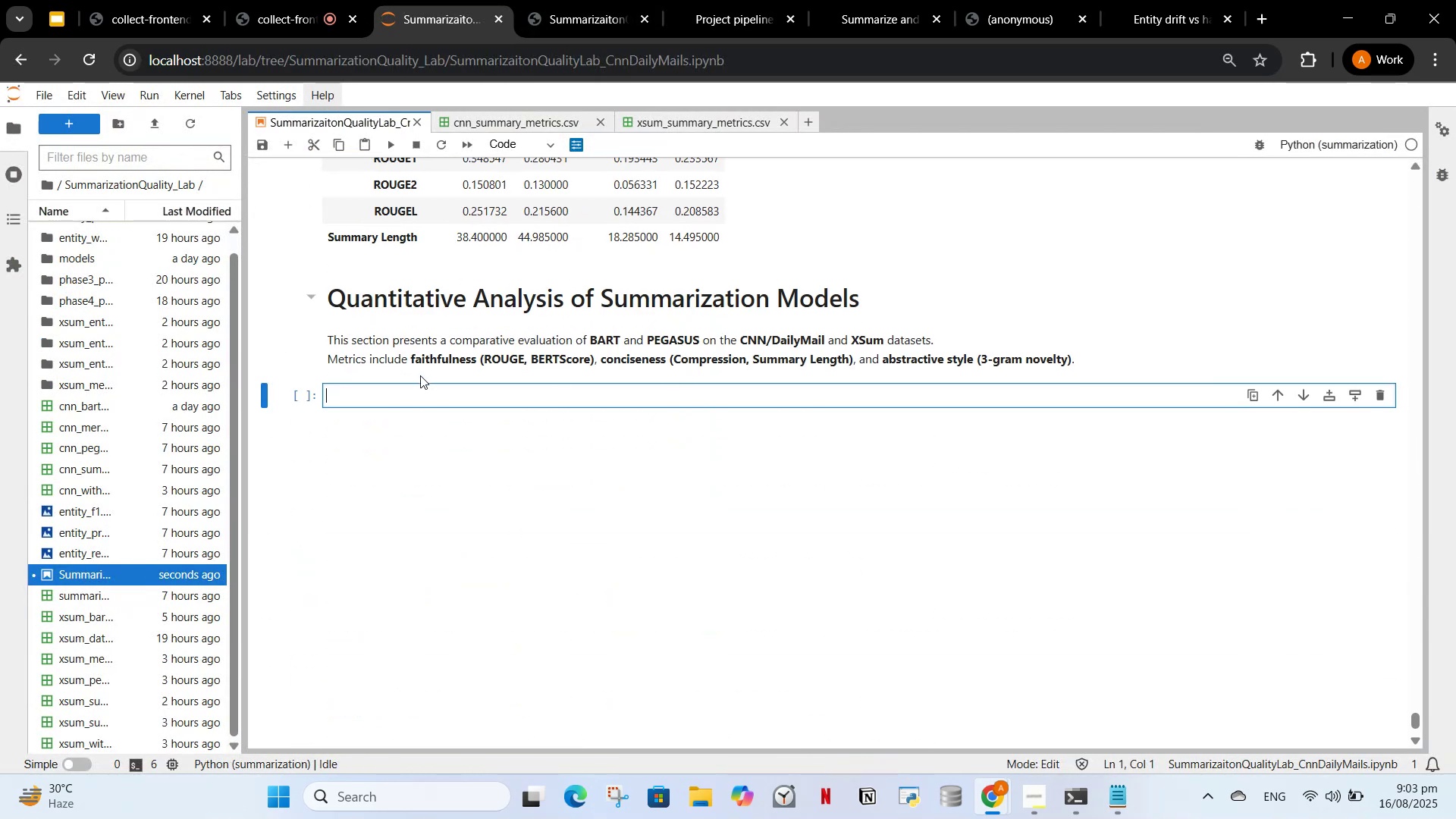 
key(Control+V)
 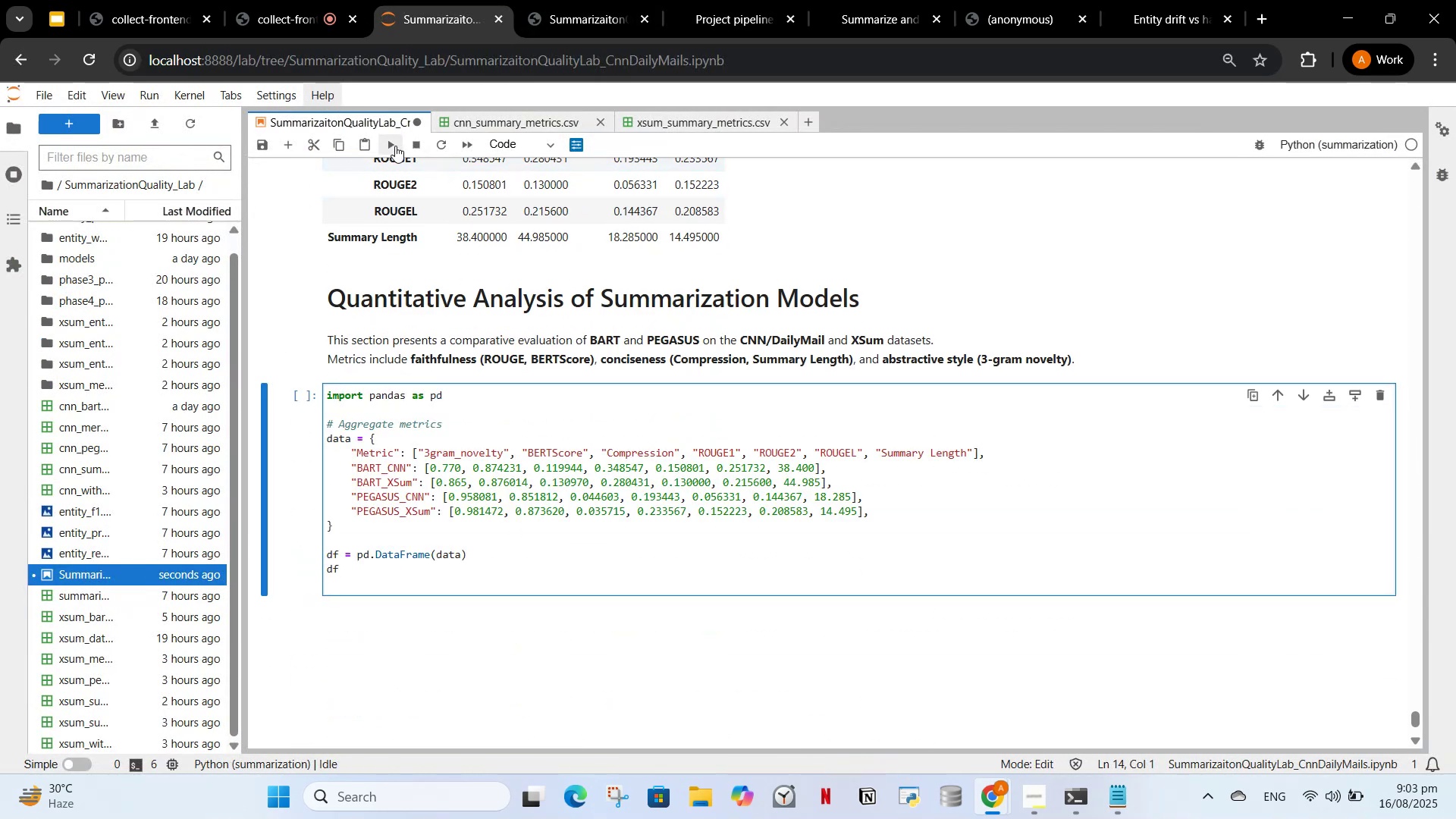 
scroll: coordinate [539, 573], scroll_direction: down, amount: 3.0
 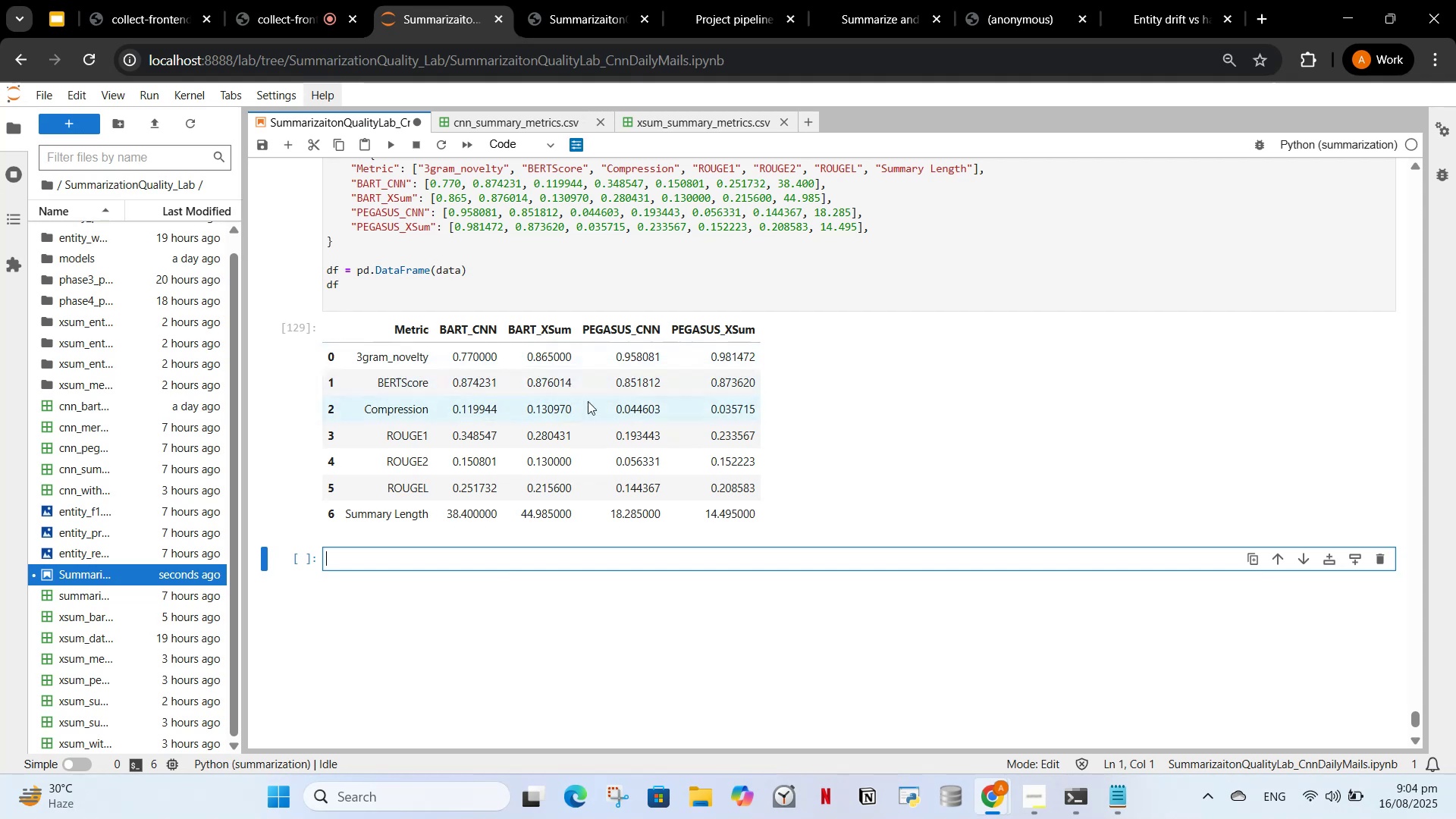 
wait(5.45)
 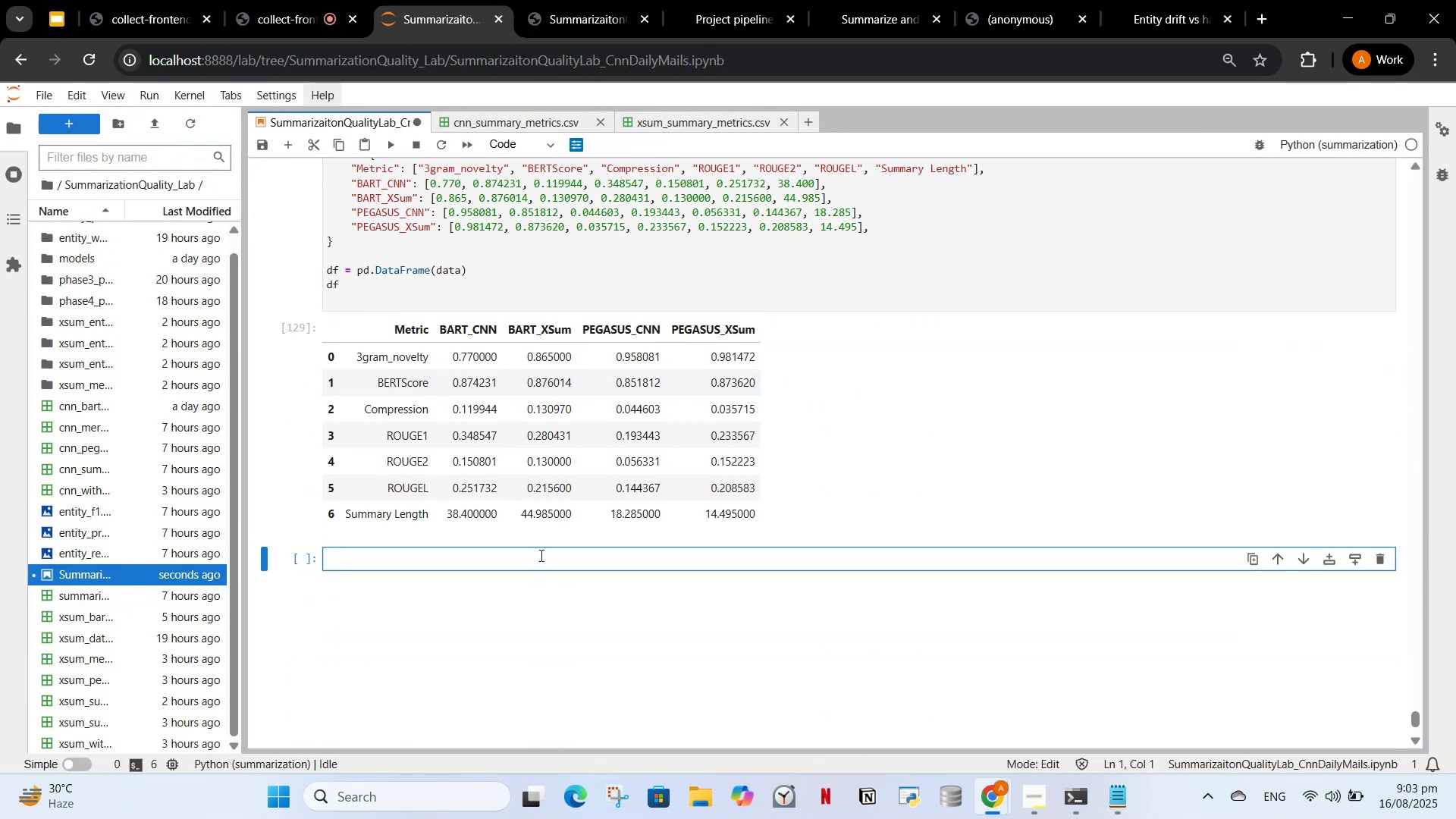 
double_click([874, 0])
 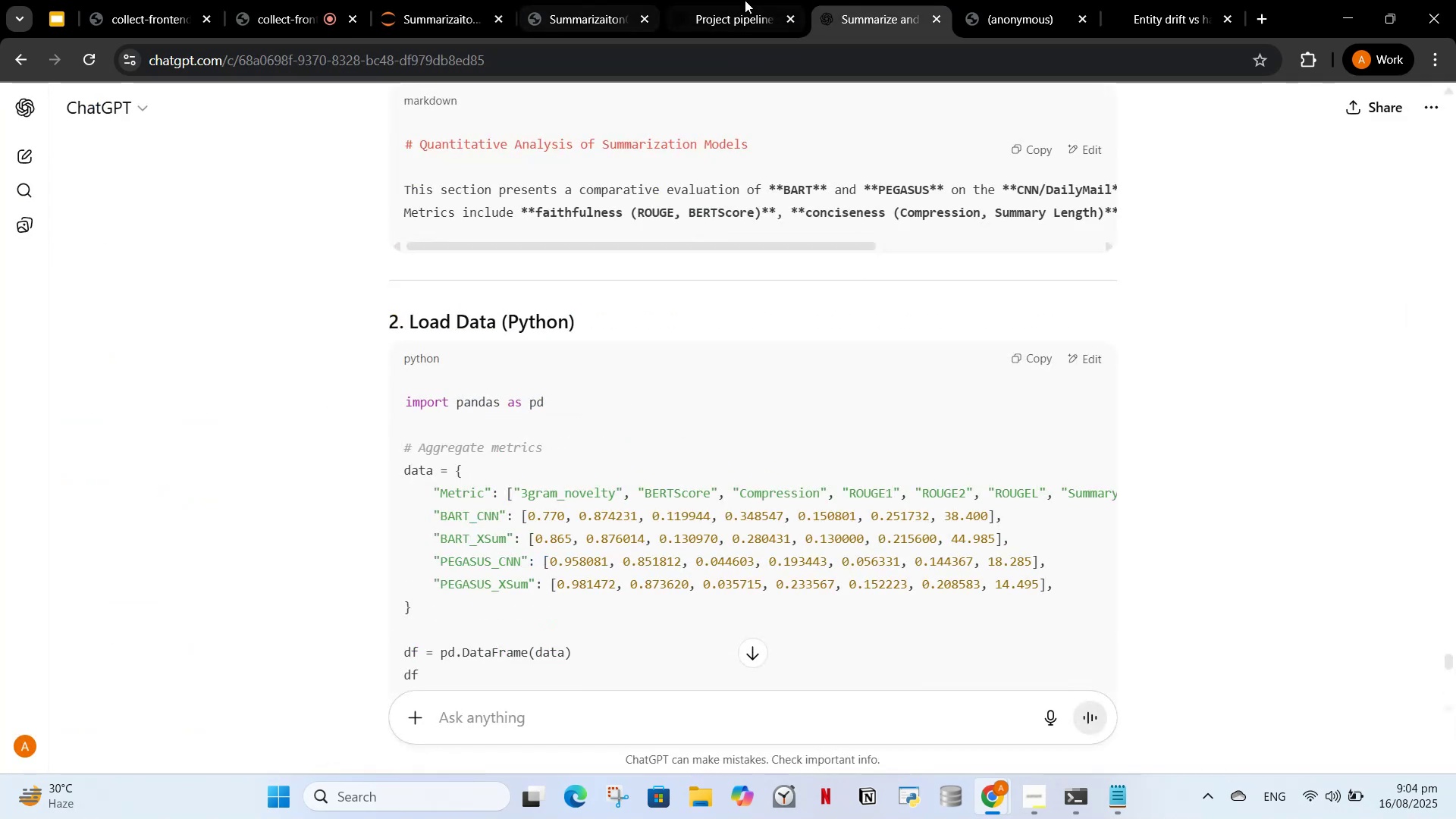 
left_click([745, 0])
 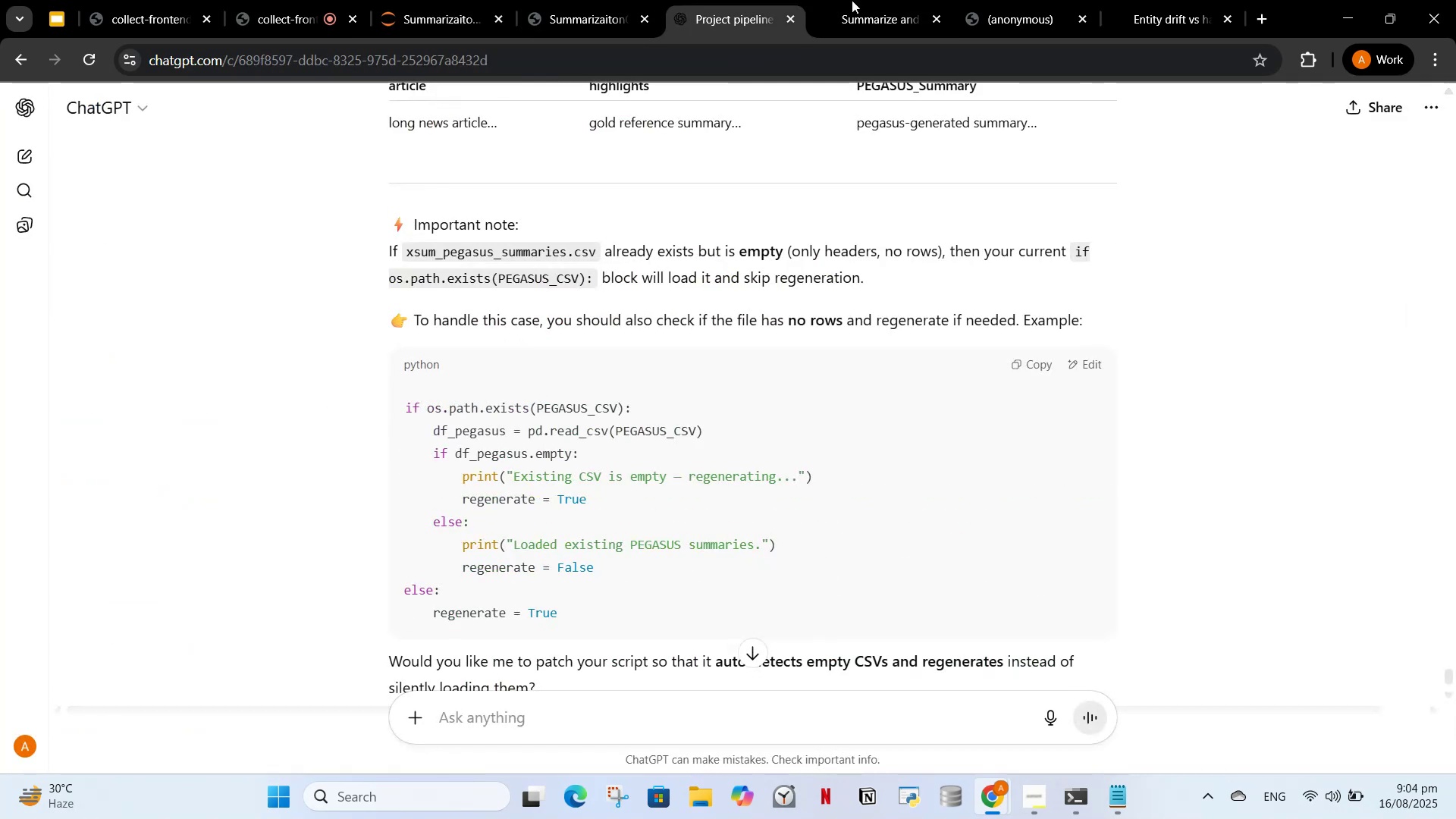 
left_click([878, 0])
 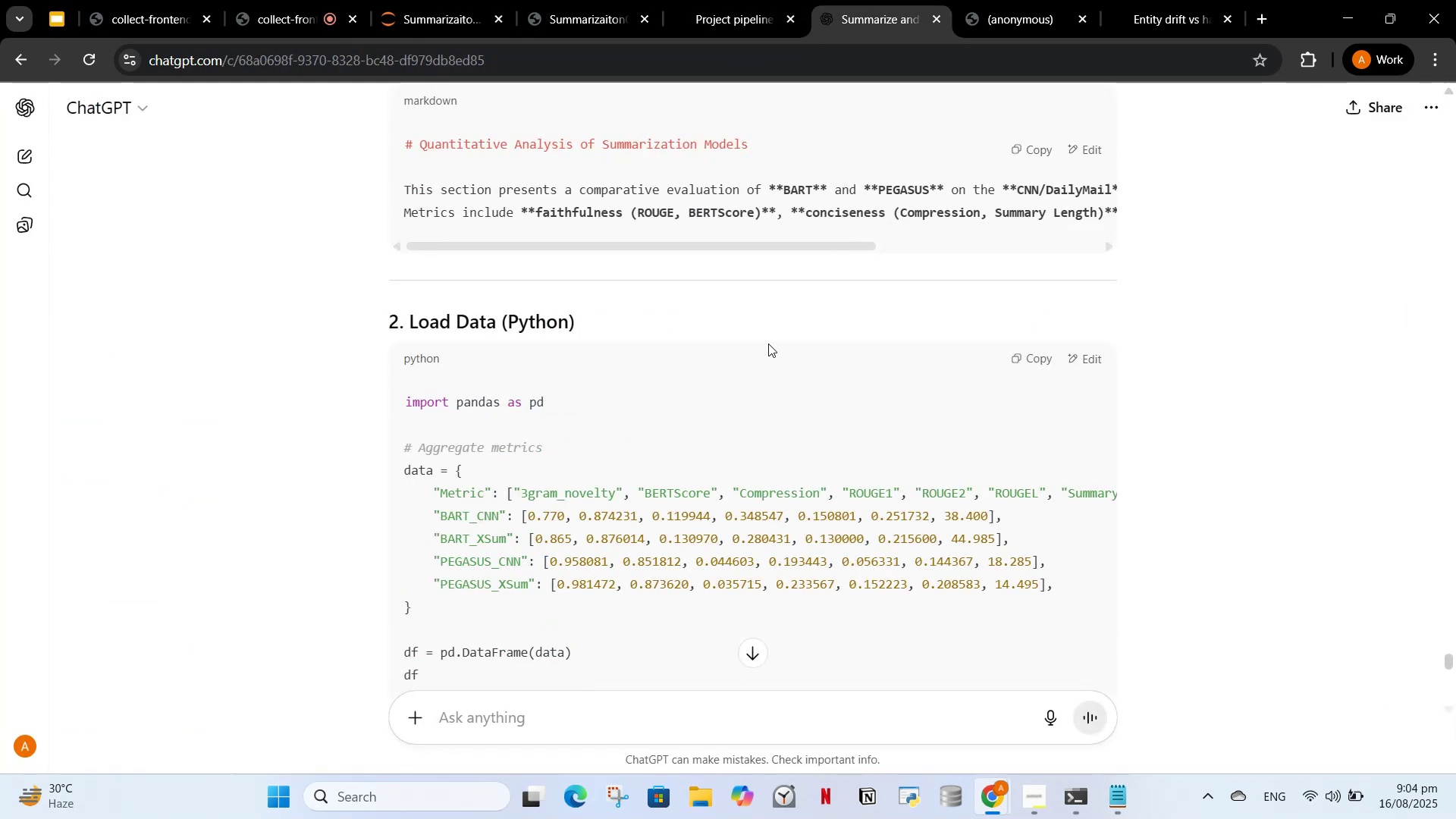 
scroll: coordinate [759, 353], scroll_direction: down, amount: 7.0
 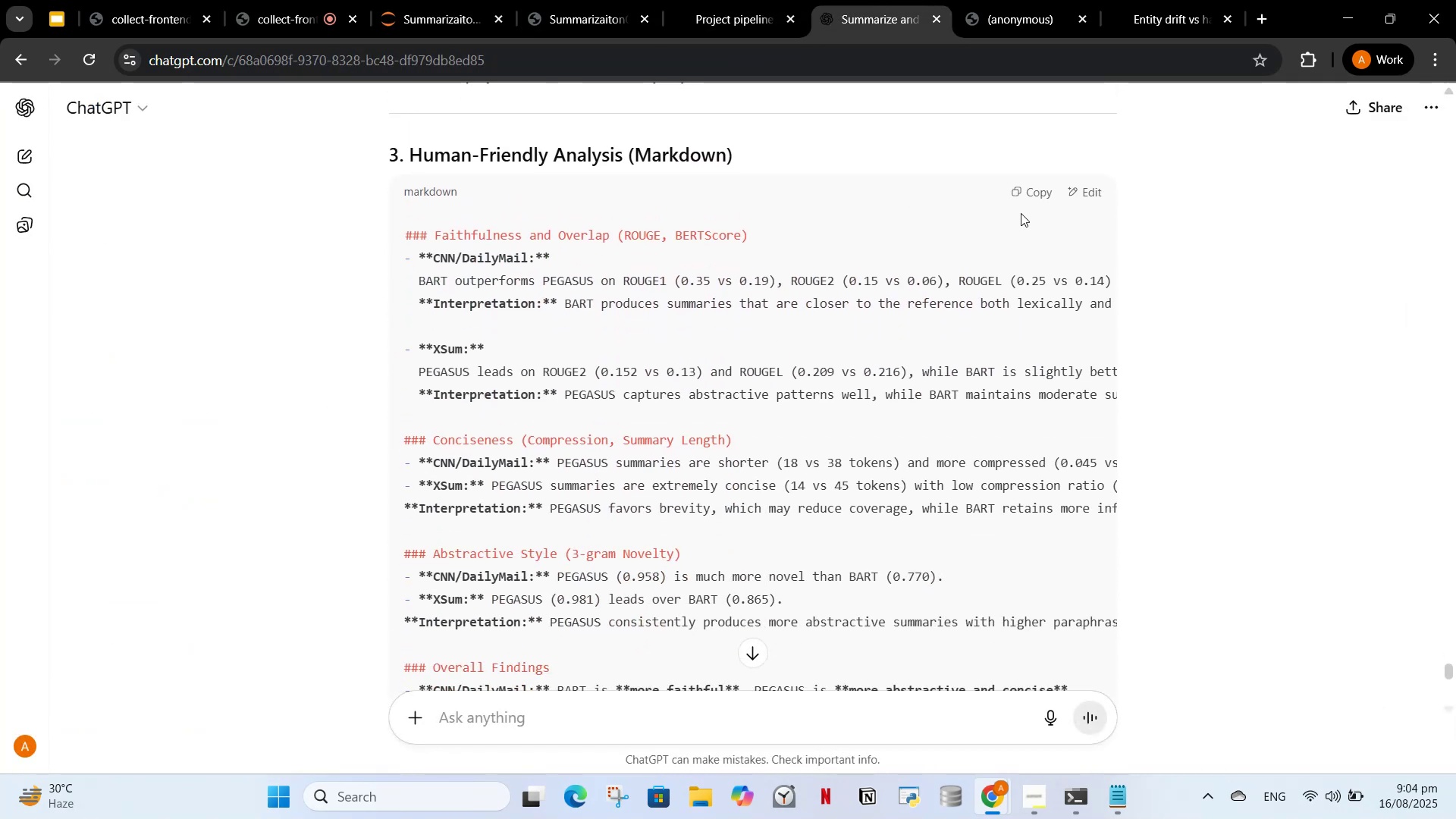 
left_click([1028, 193])
 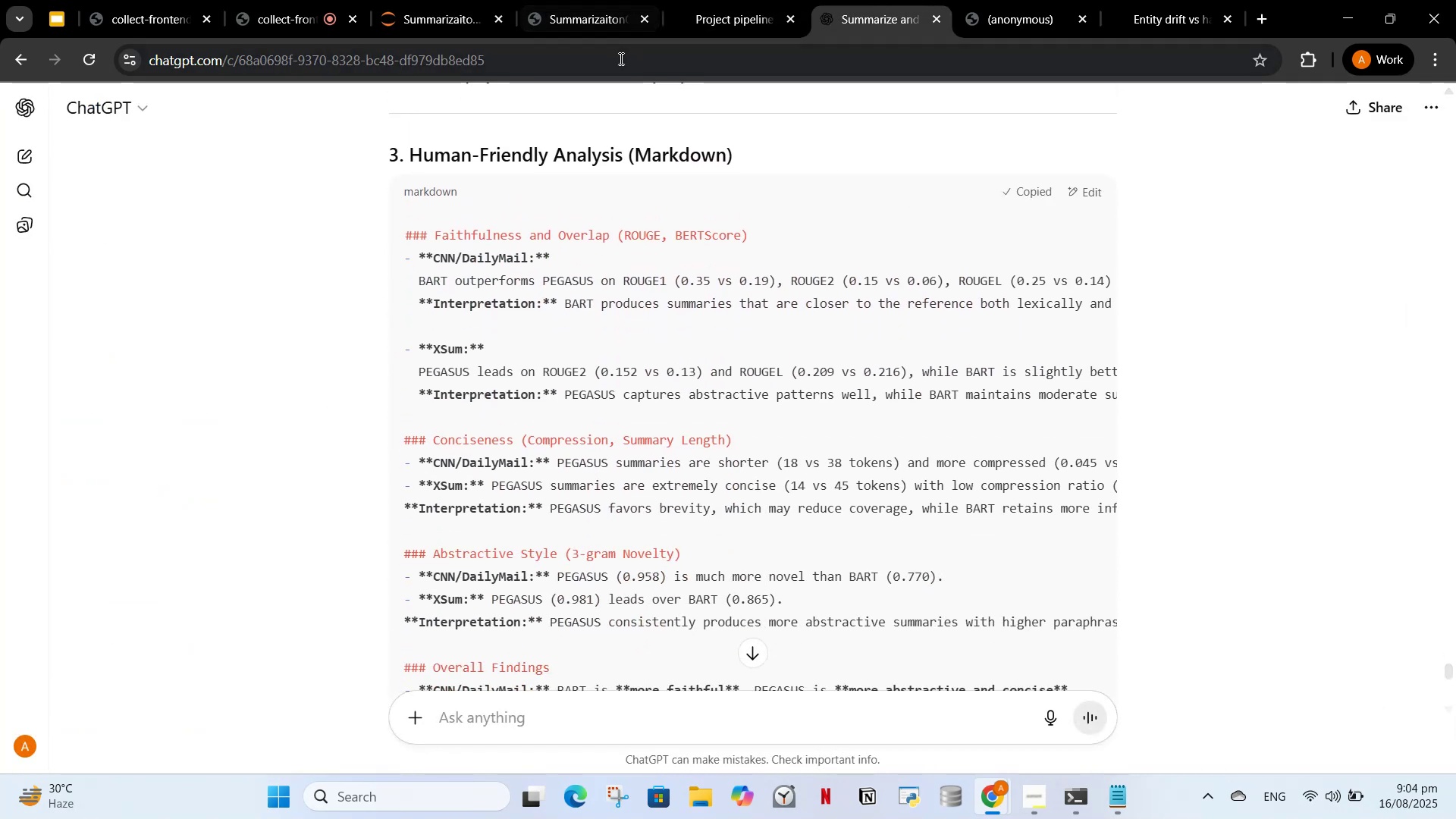 
left_click([596, 0])
 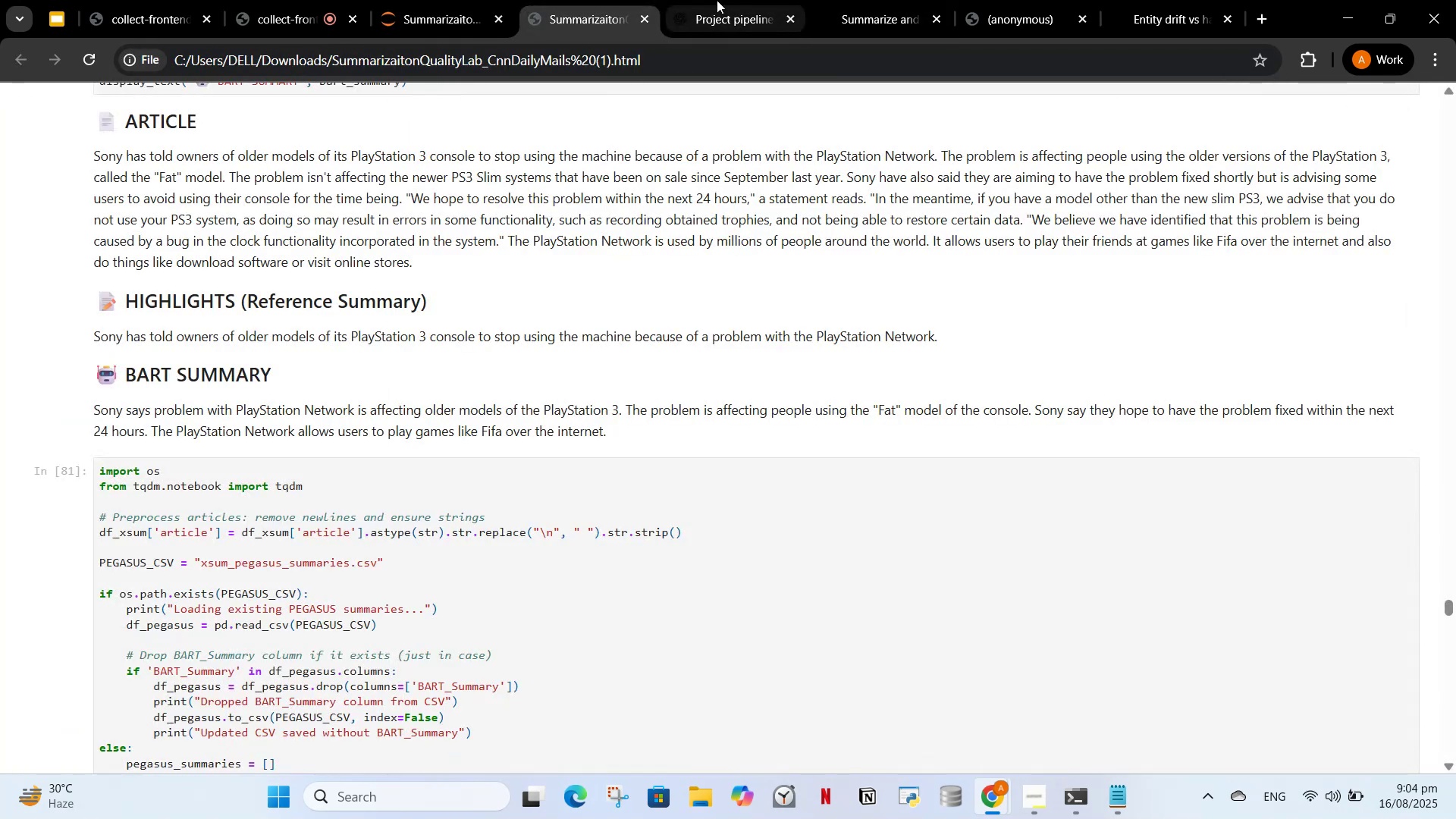 
left_click([717, 0])
 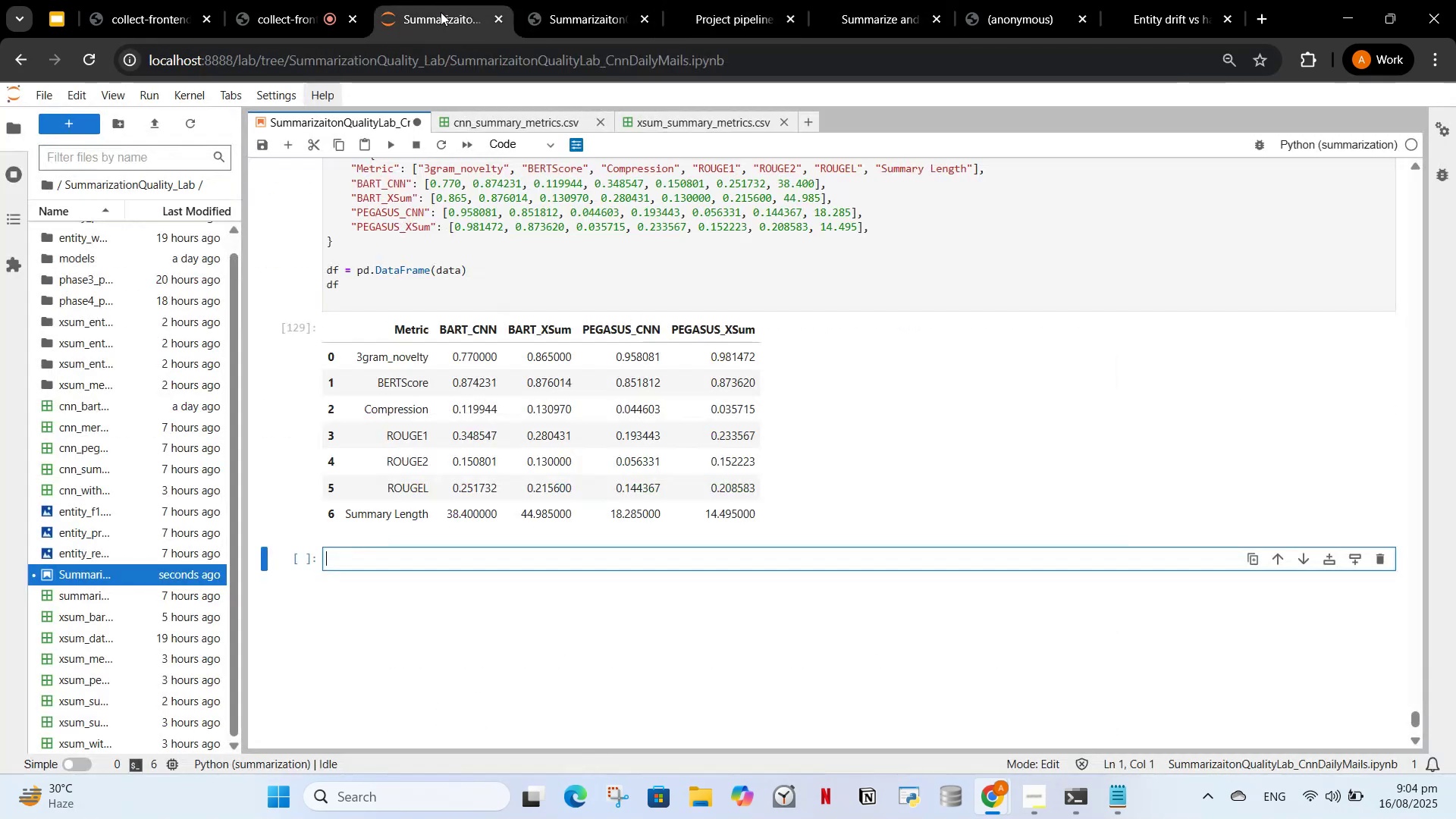 
key(Control+V)
 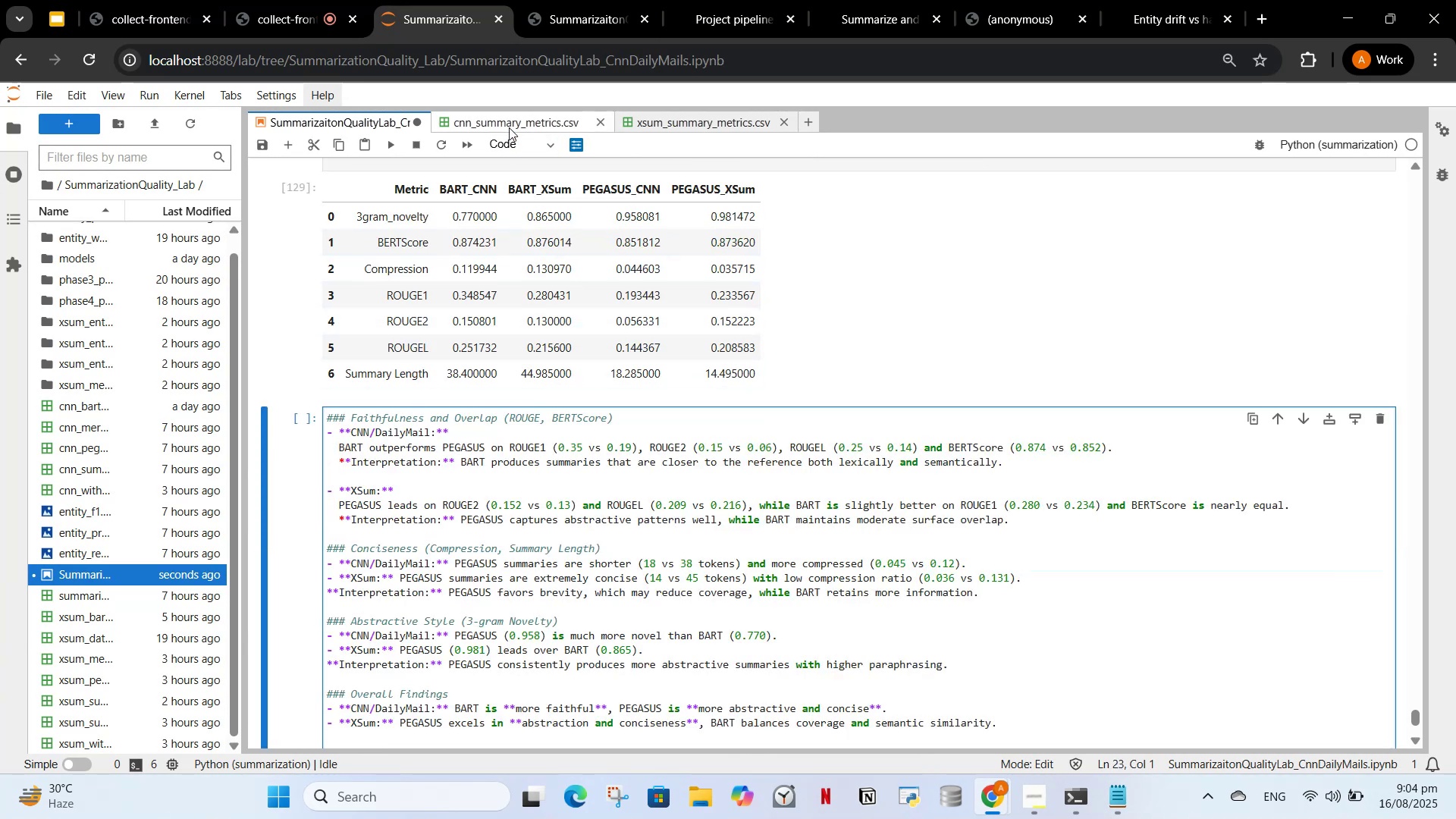 
left_click([509, 146])
 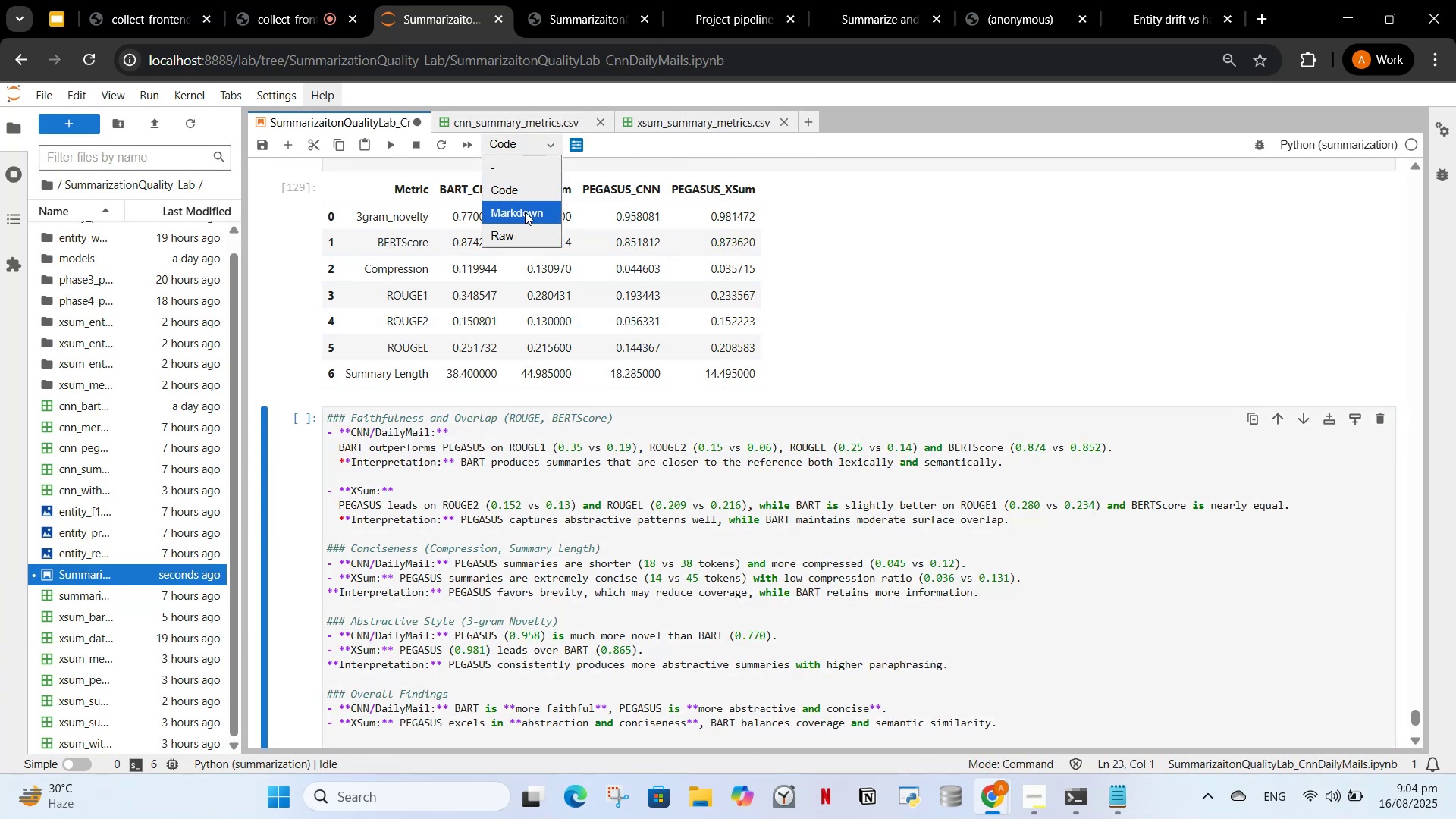 
left_click([525, 212])
 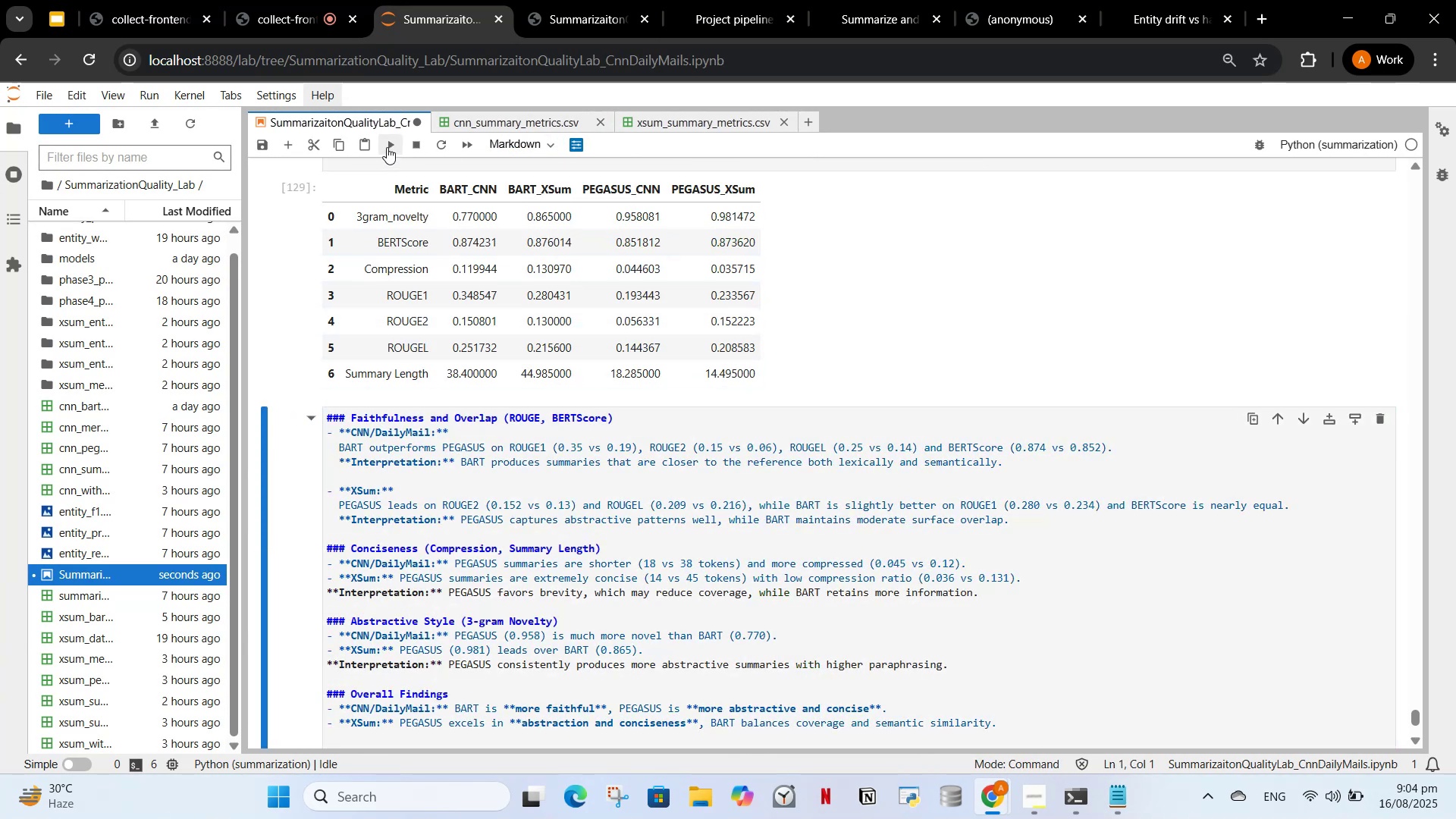 
left_click([387, 147])
 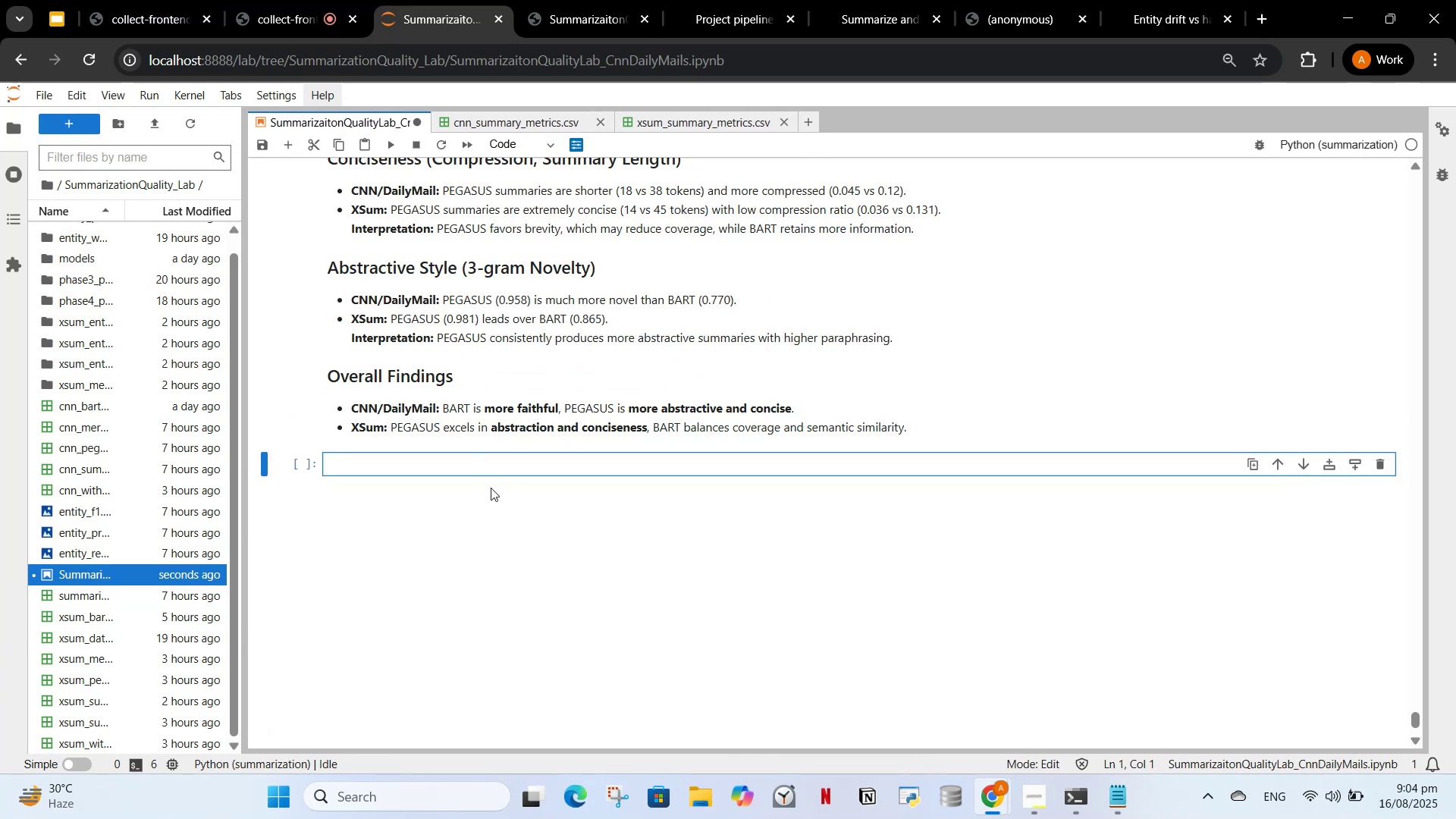 
scroll: coordinate [504, 535], scroll_direction: up, amount: 3.0
 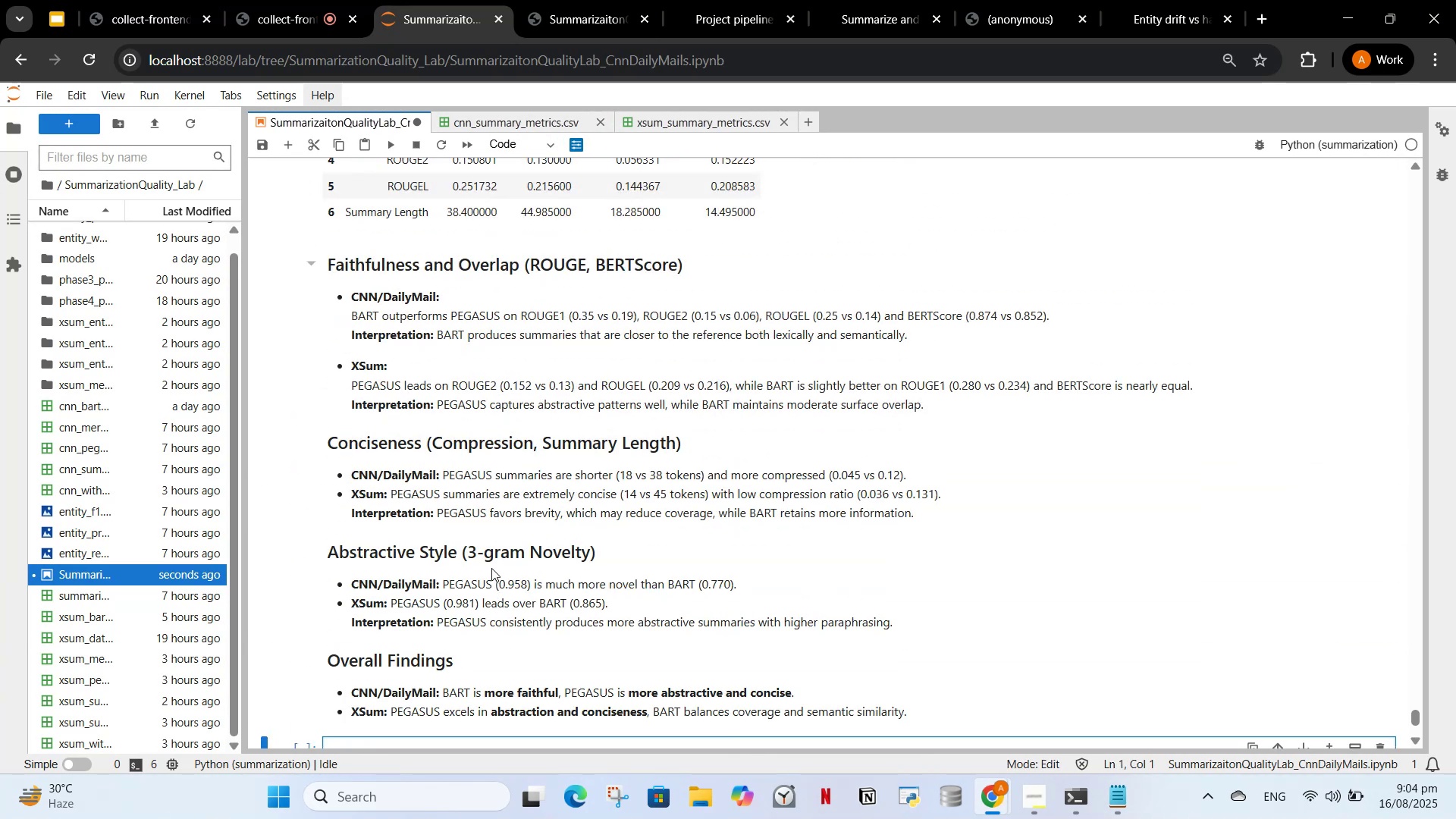 
scroll: coordinate [488, 554], scroll_direction: down, amount: 1.0
 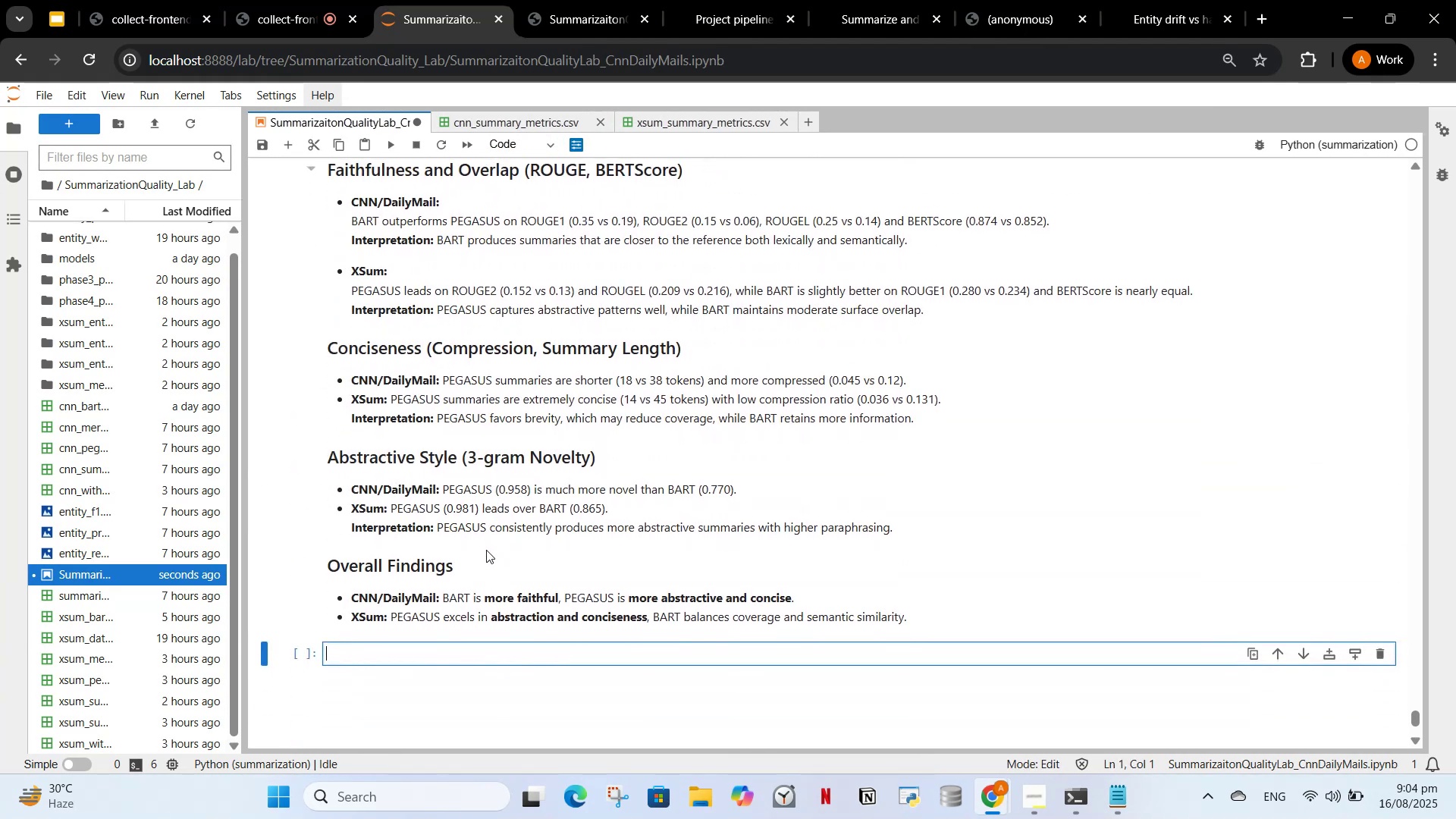 
scroll: coordinate [485, 549], scroll_direction: up, amount: 1.0
 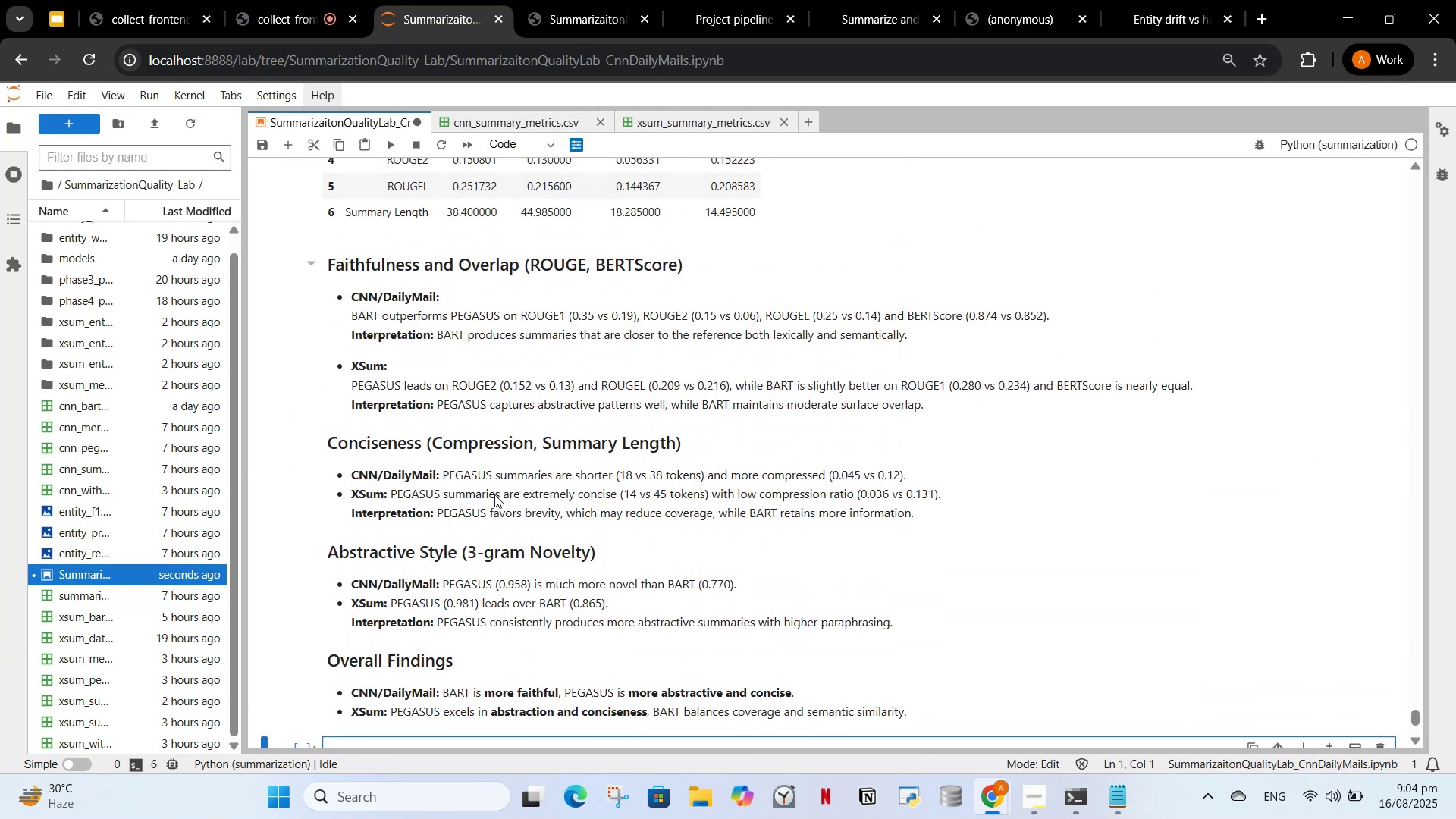 
scroll: coordinate [496, 488], scroll_direction: down, amount: 1.0
 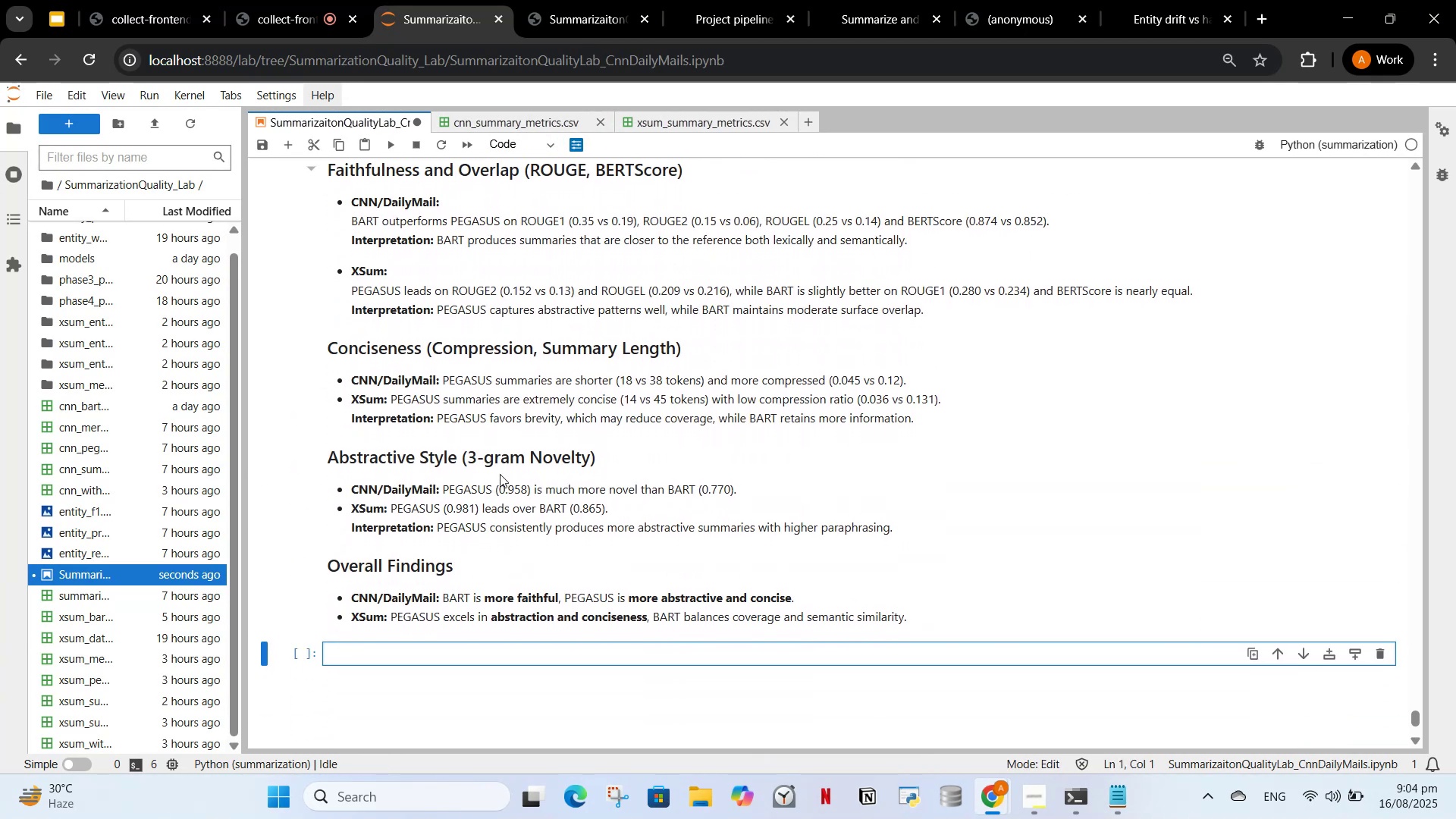 
scroll: coordinate [500, 474], scroll_direction: up, amount: 1.0
 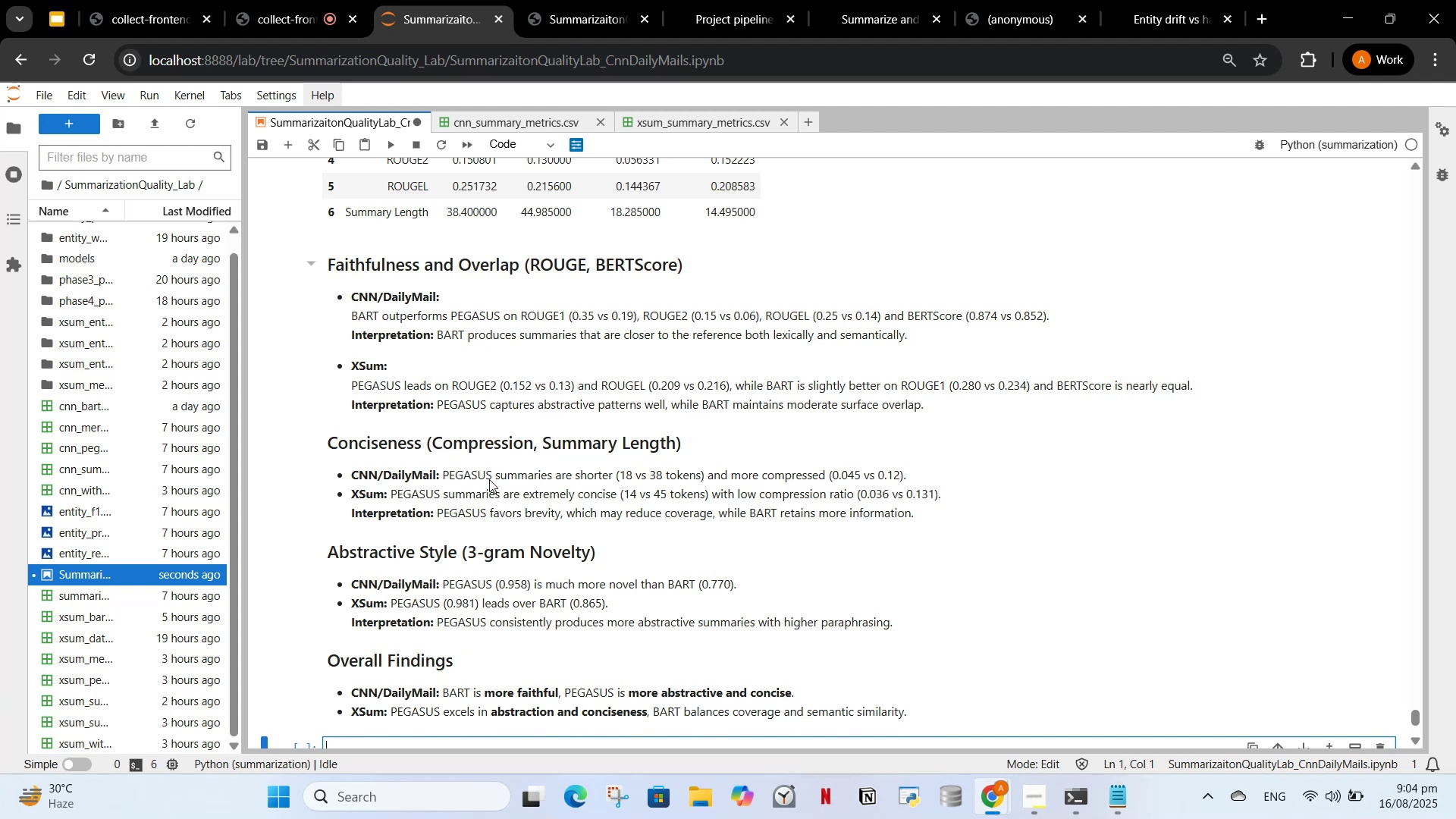 
left_click([777, 0])
 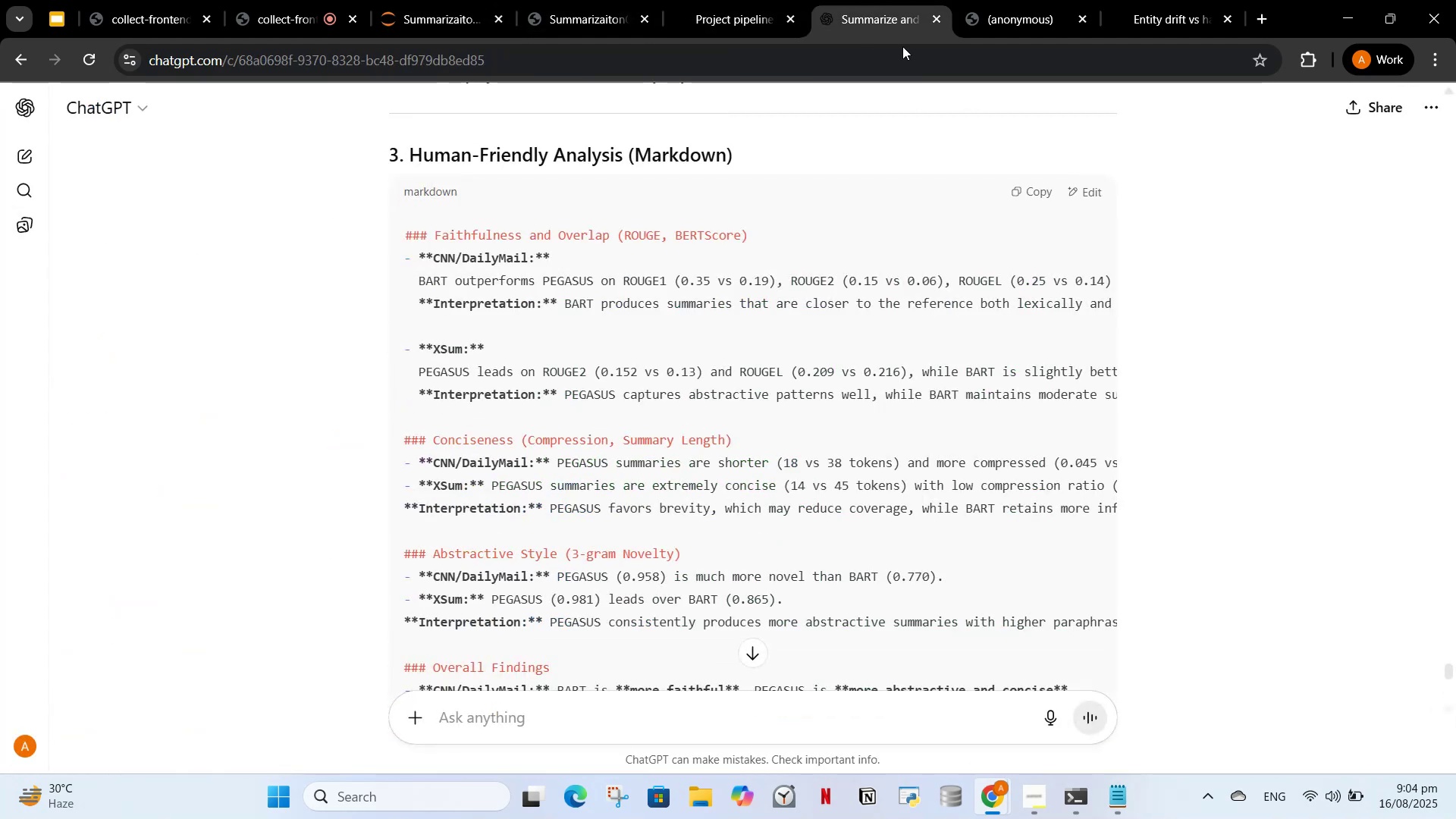 
scroll: coordinate [797, 323], scroll_direction: down, amount: 6.0
 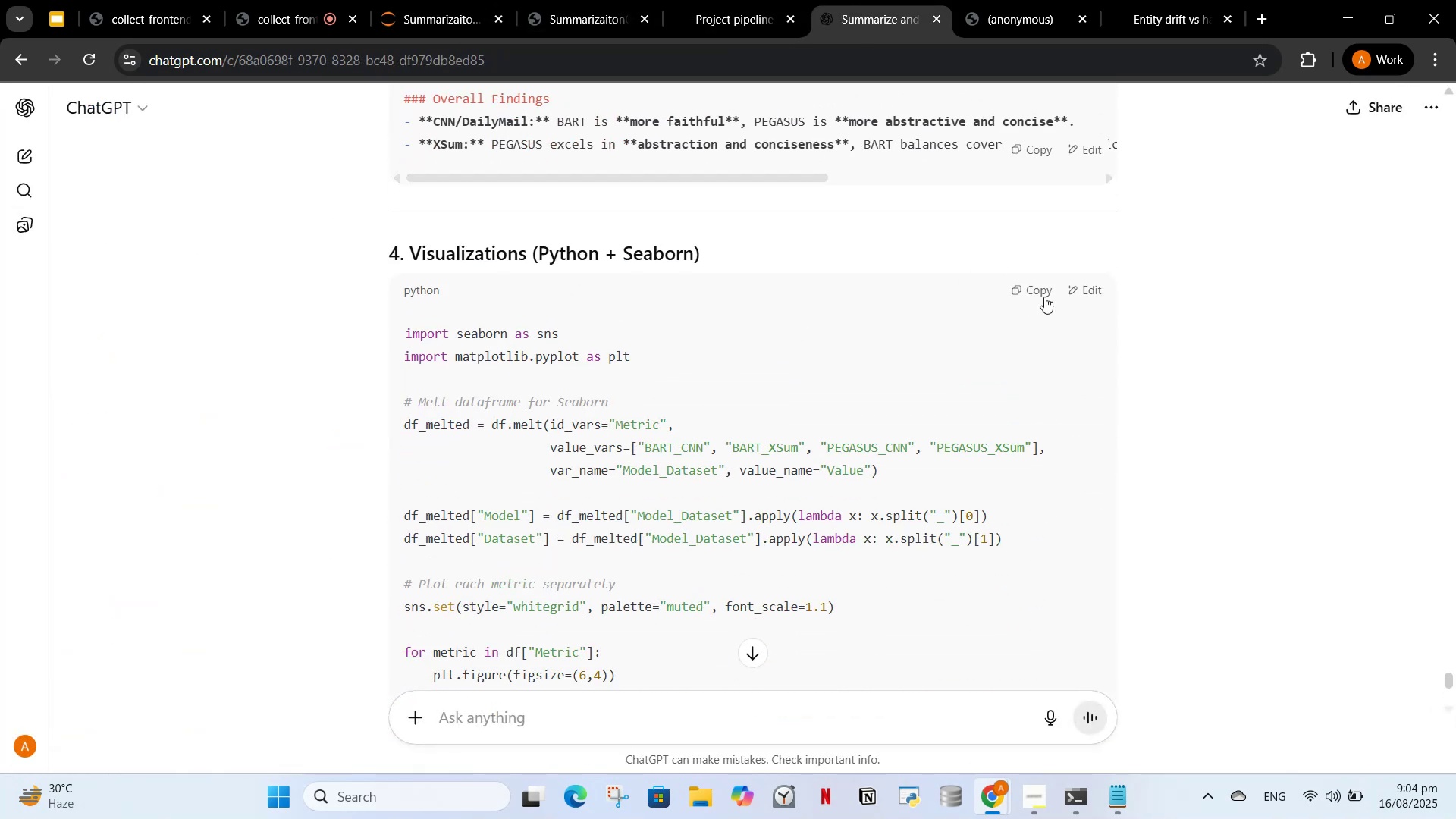 
left_click([1022, 293])
 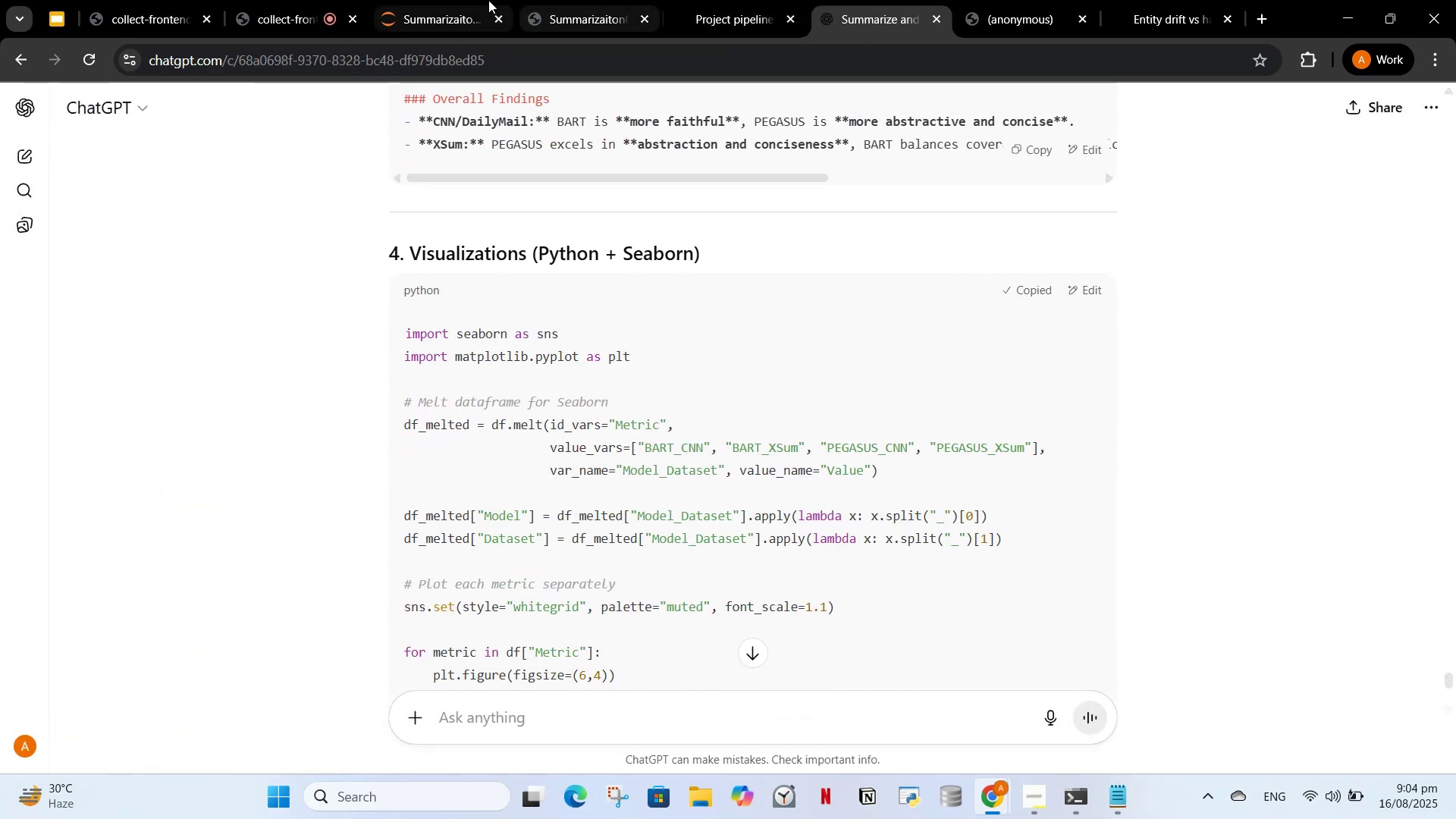 
left_click([488, 0])
 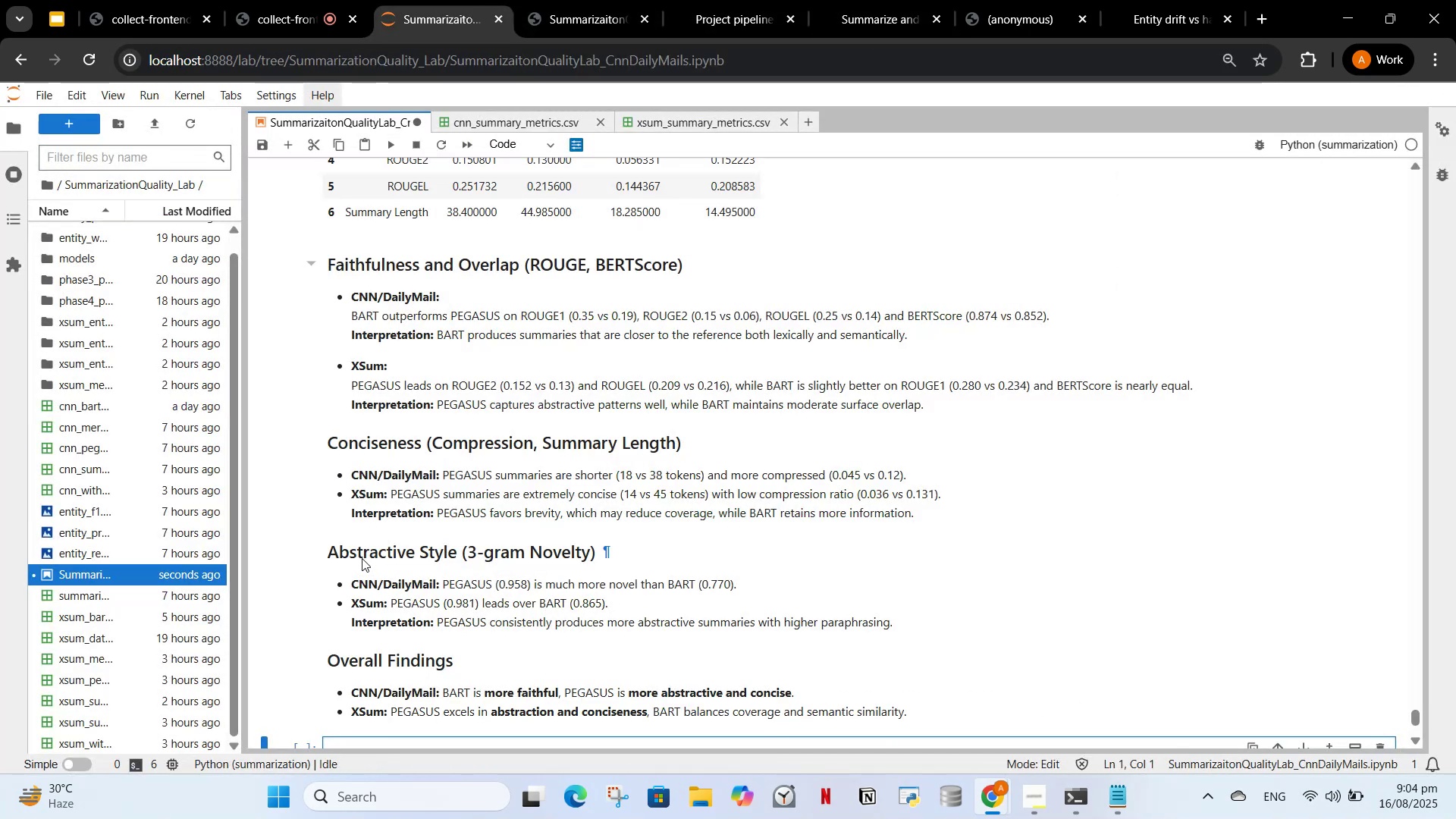 
key(Control+ControlLeft)
 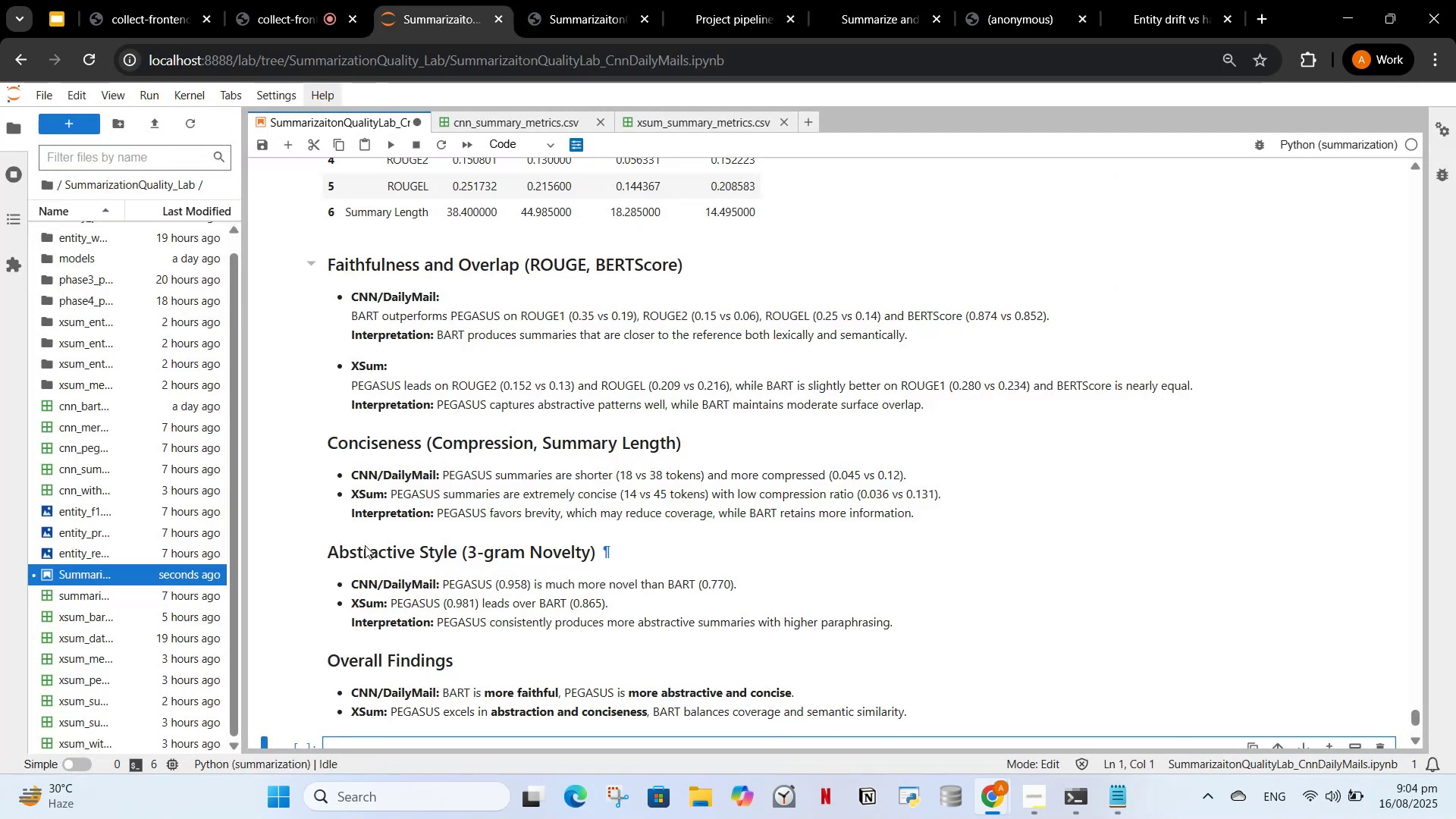 
key(Control+V)
 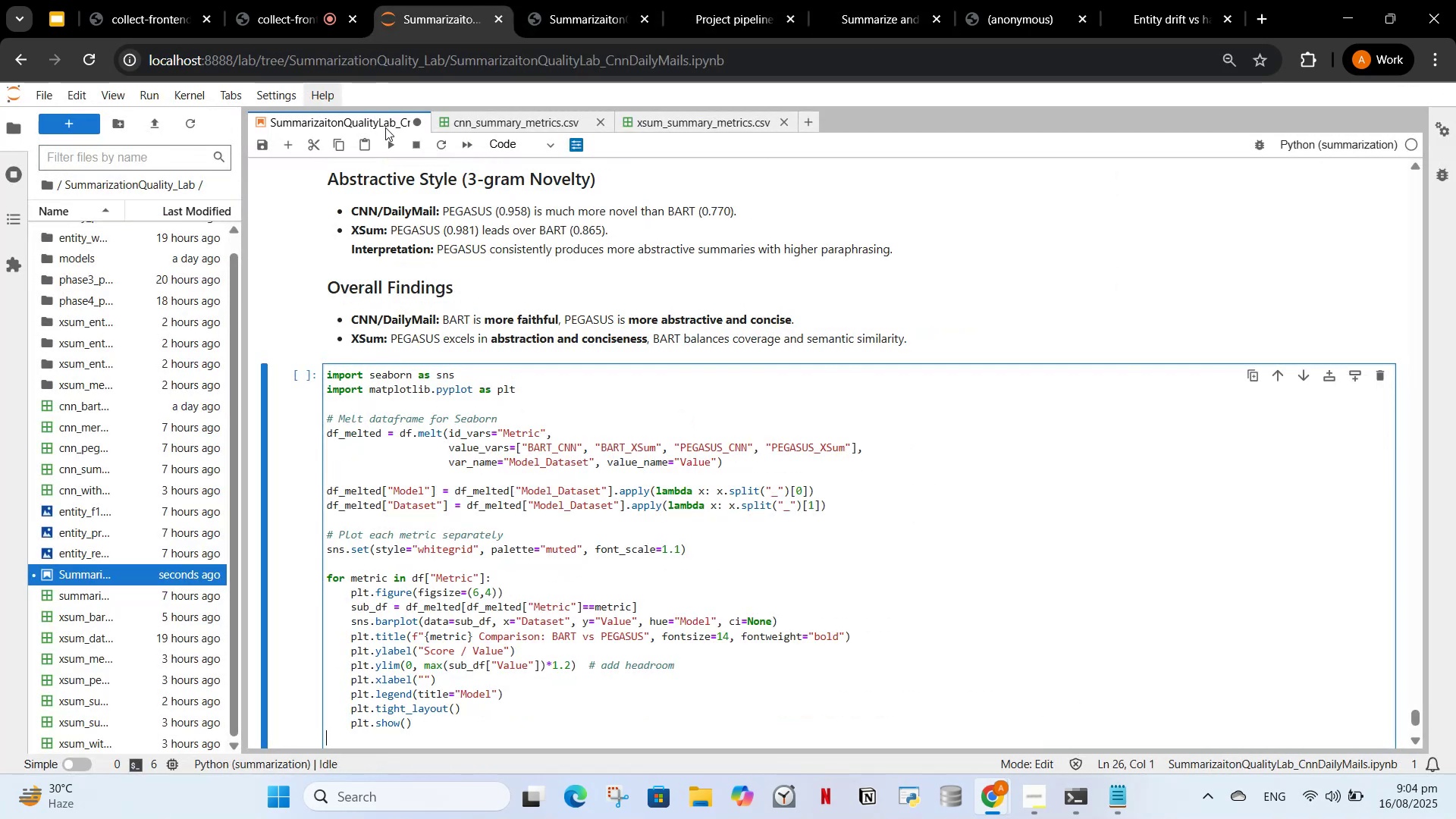 
left_click([390, 146])
 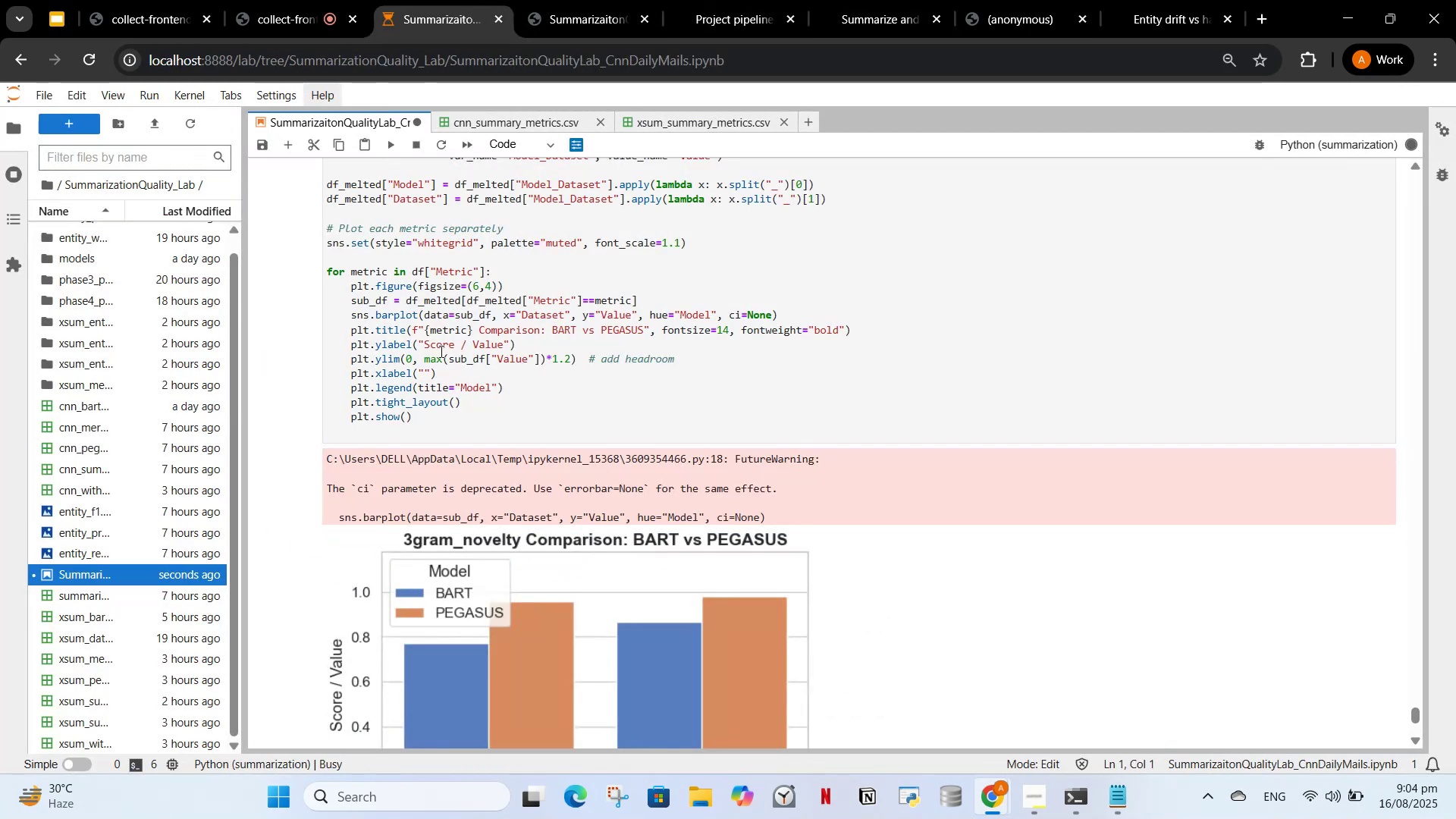 
scroll: coordinate [592, 441], scroll_direction: down, amount: 27.0
 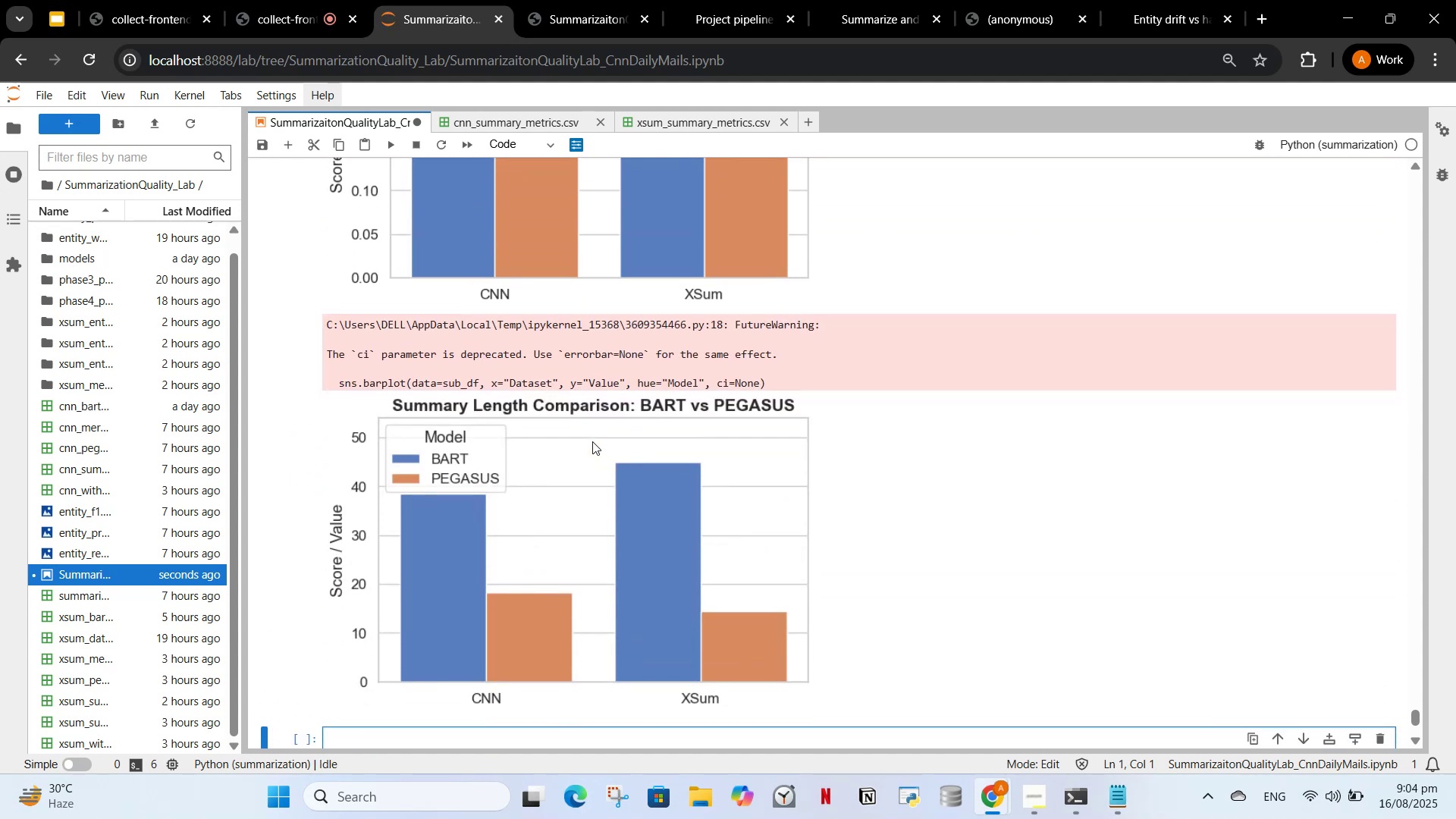 
scroll: coordinate [535, 547], scroll_direction: up, amount: 9.0
 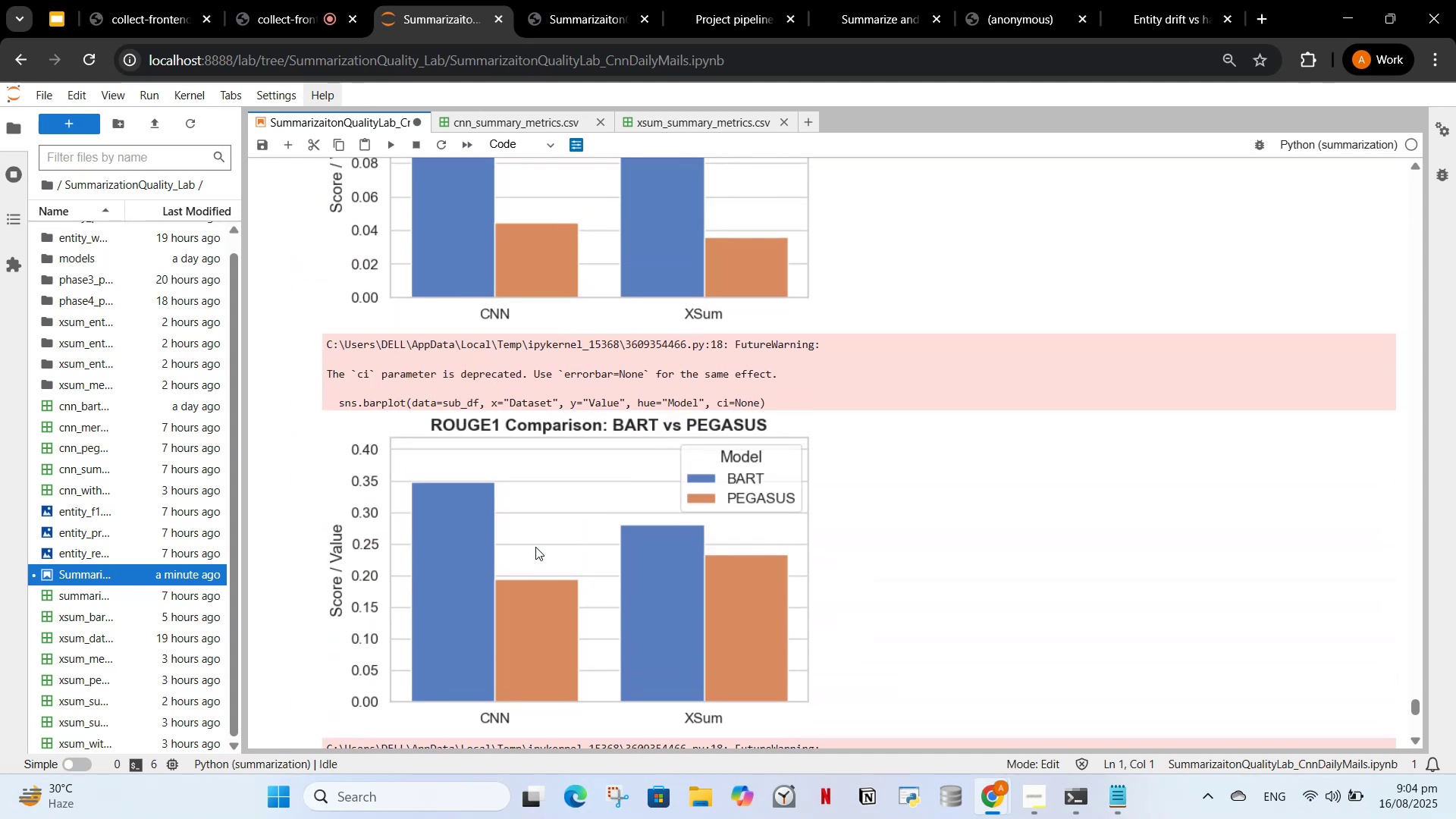 
scroll: coordinate [503, 571], scroll_direction: down, amount: 16.0
 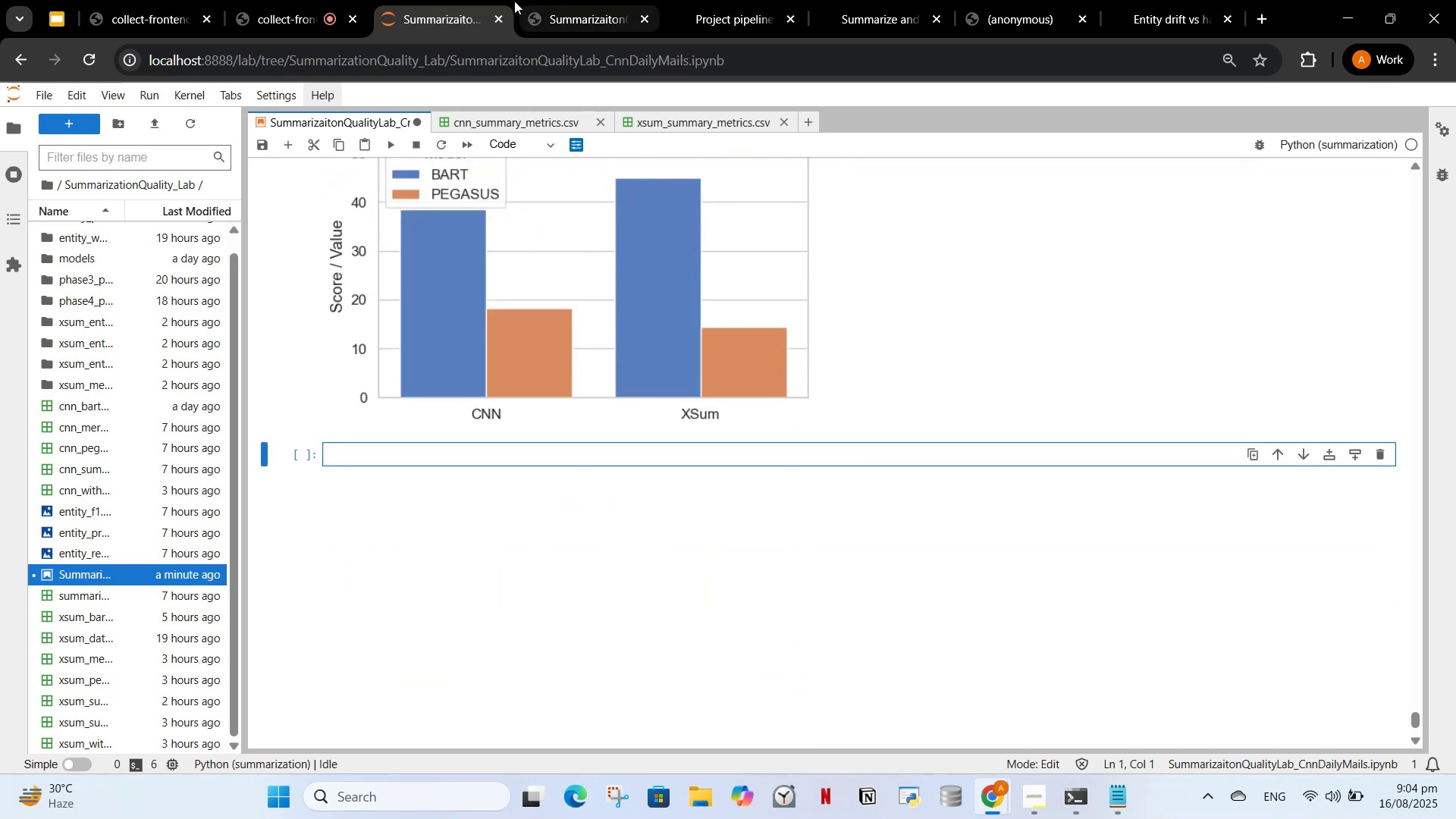 
left_click([566, 0])
 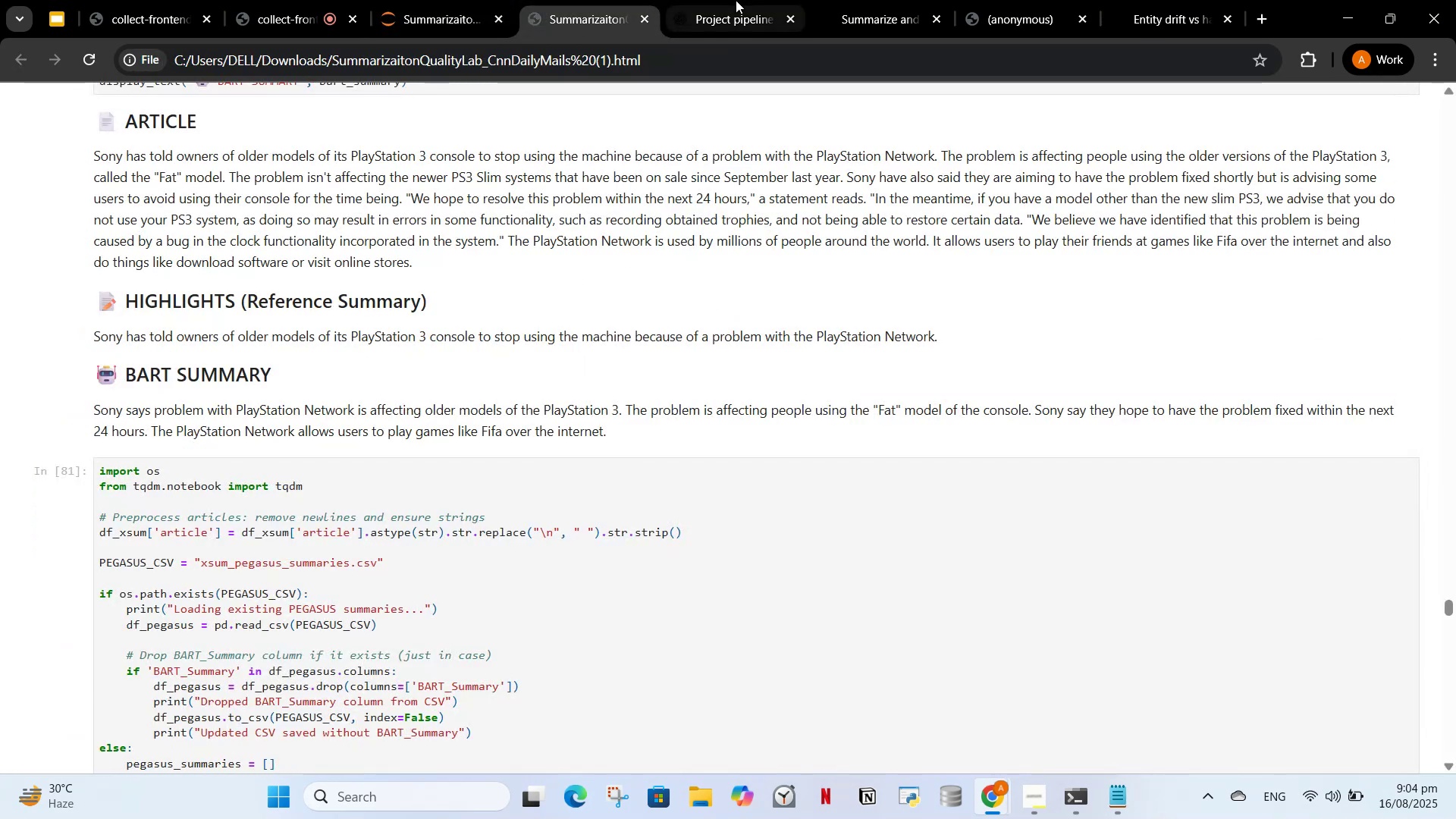 
left_click([736, 0])
 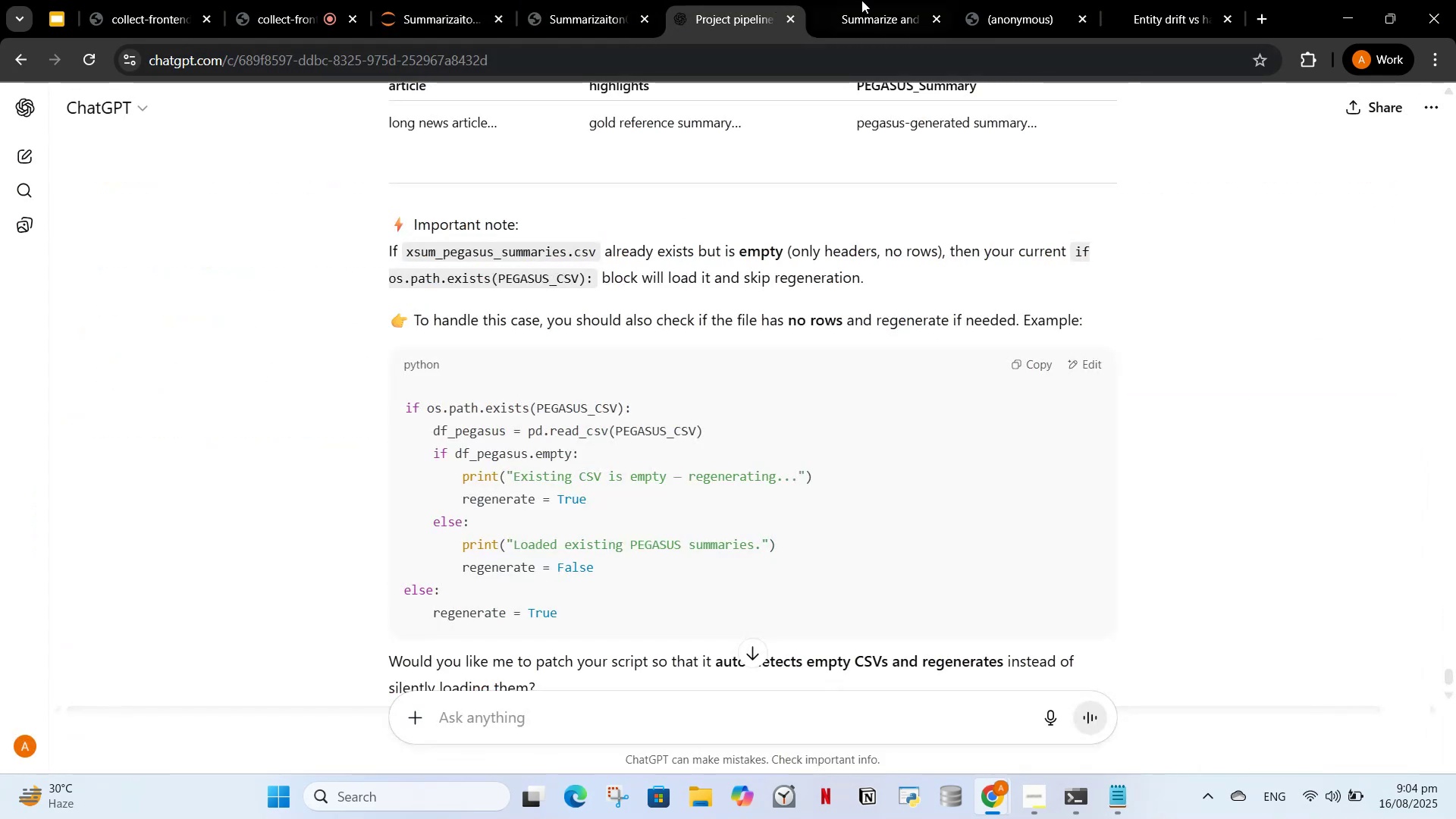 
left_click_drag(start_coordinate=[856, 17], to_coordinate=[870, 14])
 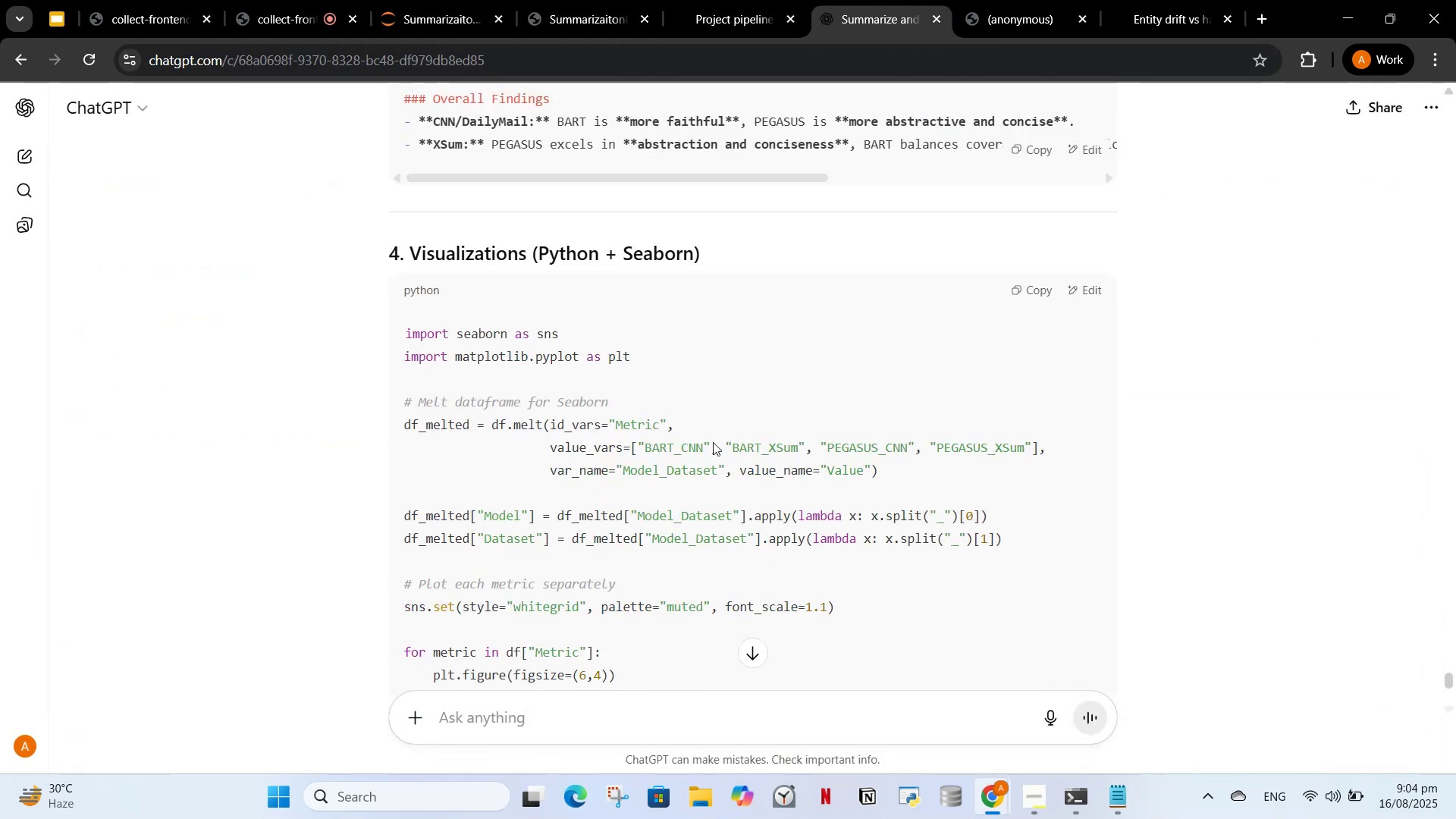 
scroll: coordinate [696, 476], scroll_direction: down, amount: 7.0
 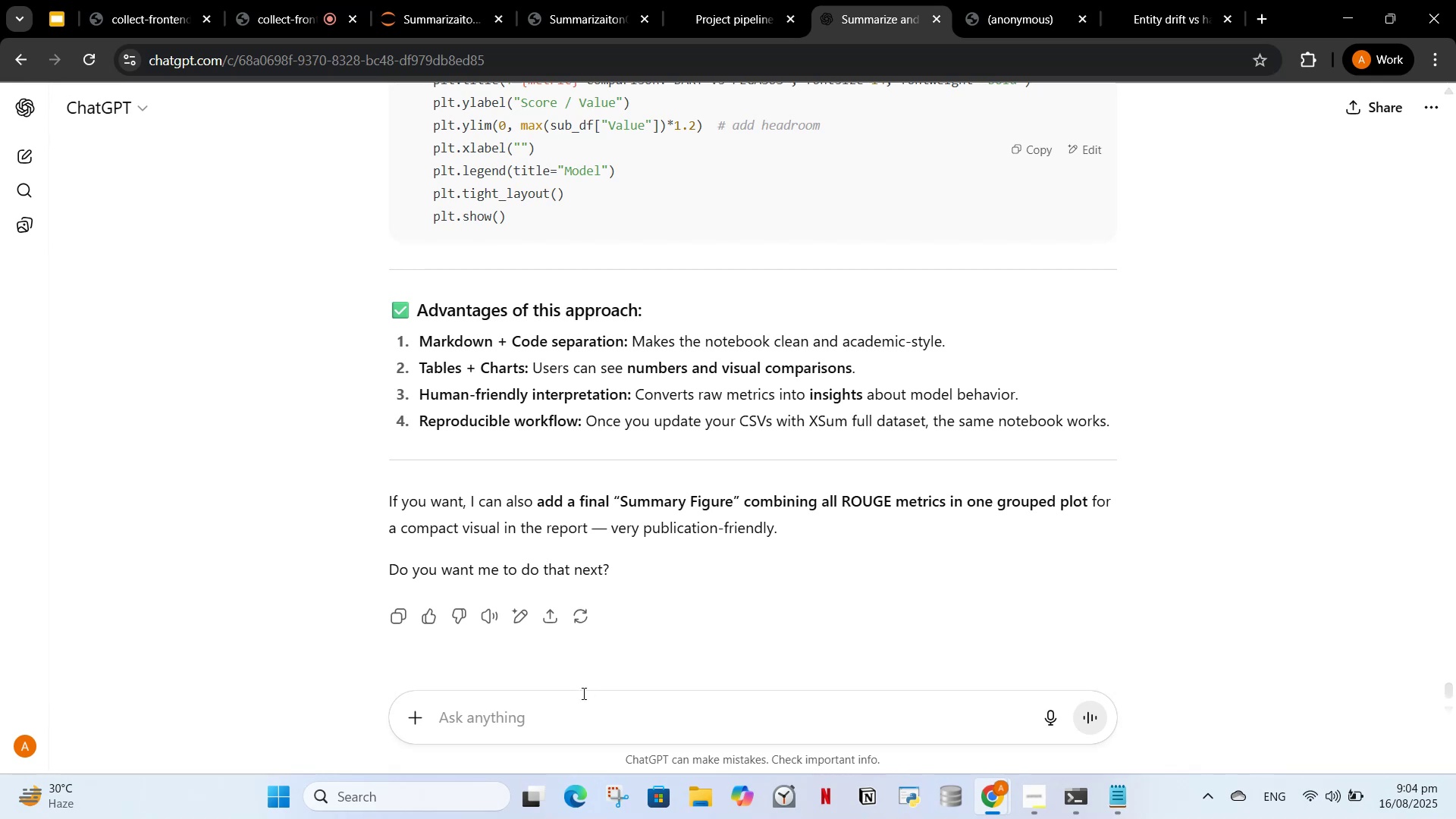 
left_click([580, 711])
 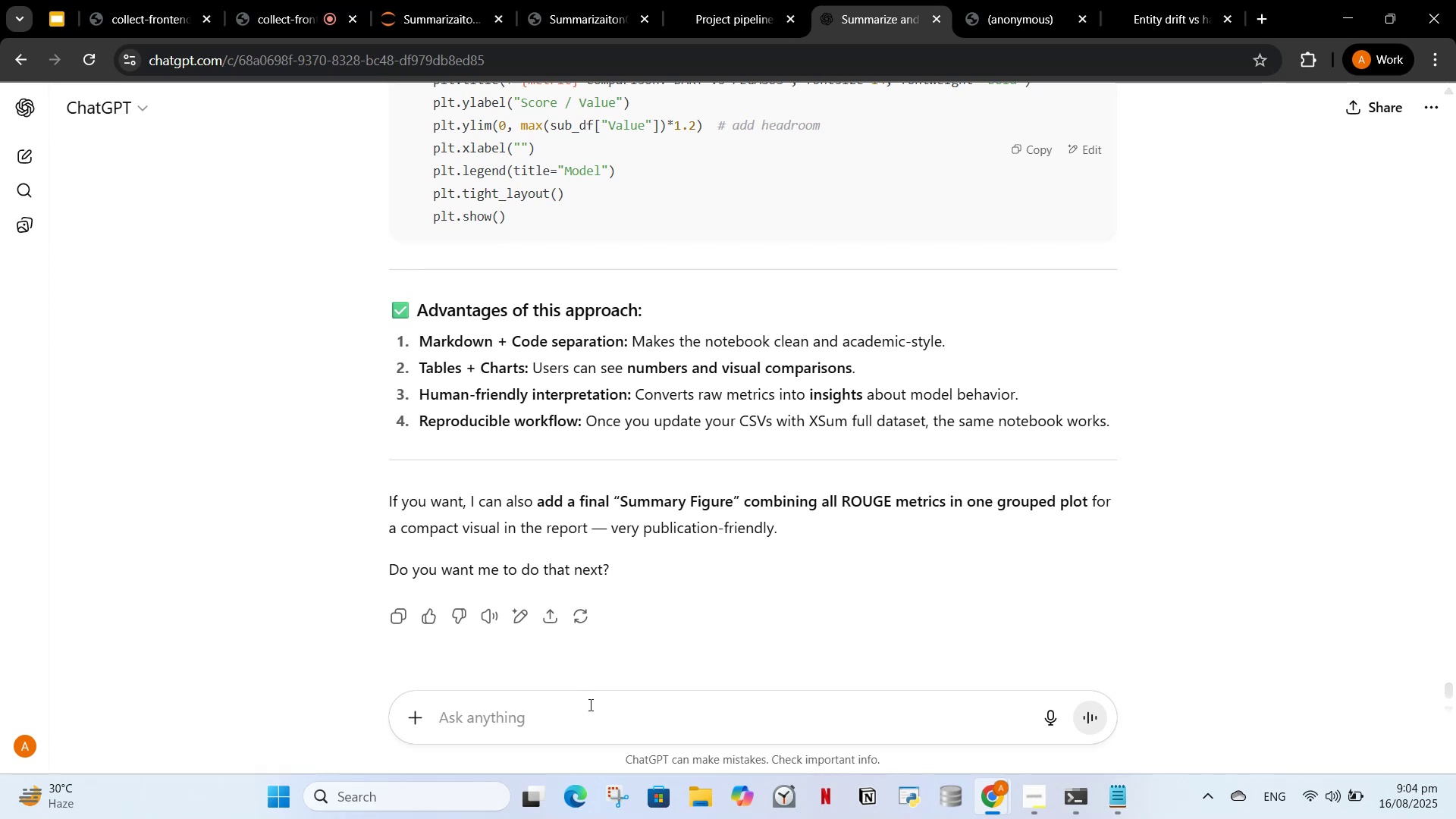 
type(give final co)
key(Backspace)
key(Backspace)
type(cons)
key(Backspace)
type(clui)
key(Backspace)
type(sion mark )
key(Backspace)
type(down which dataset performed better wi)
key(Backspace)
type(t)
key(Backspace)
type(ith which model and why)
 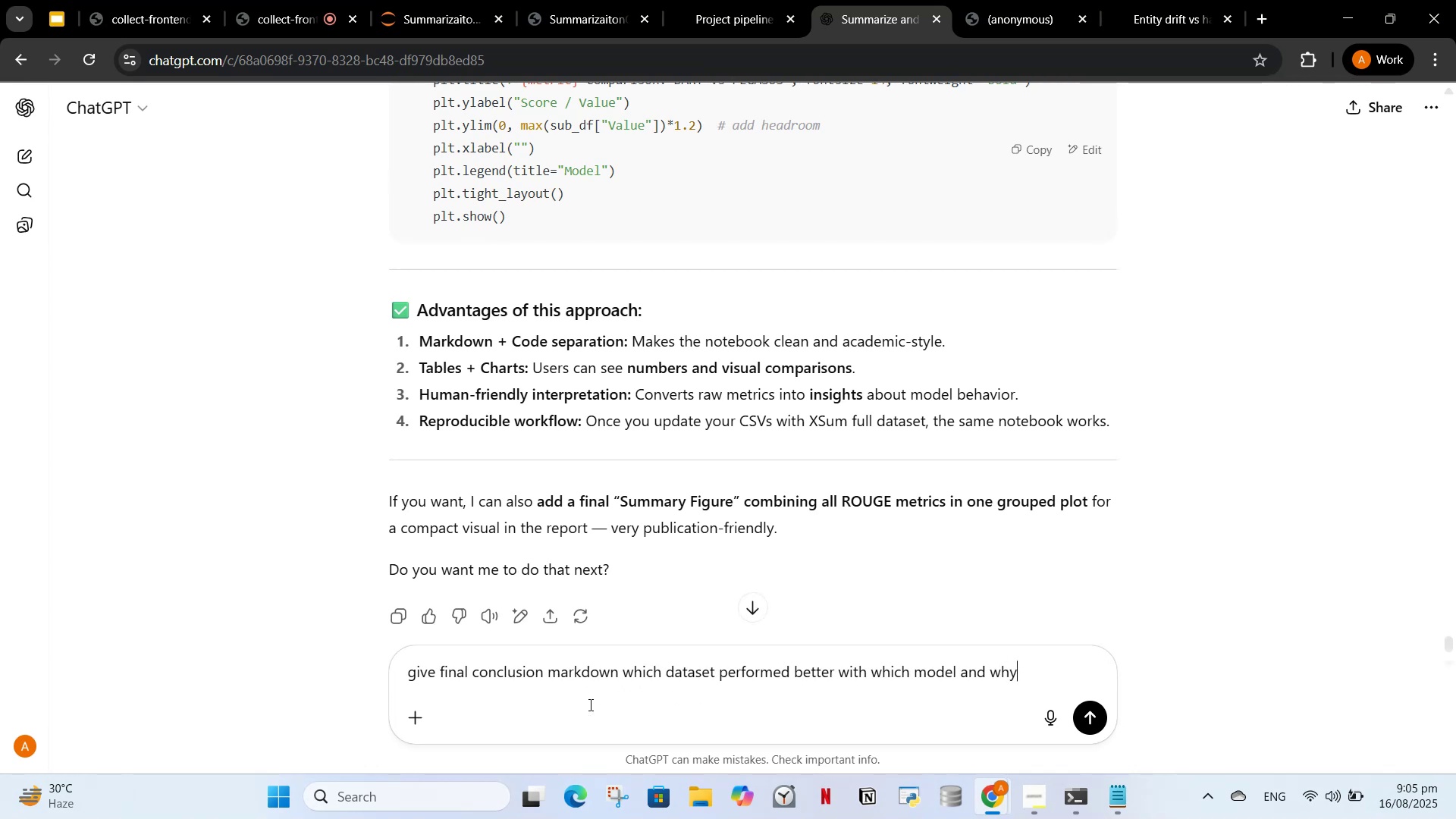 
key(Enter)
 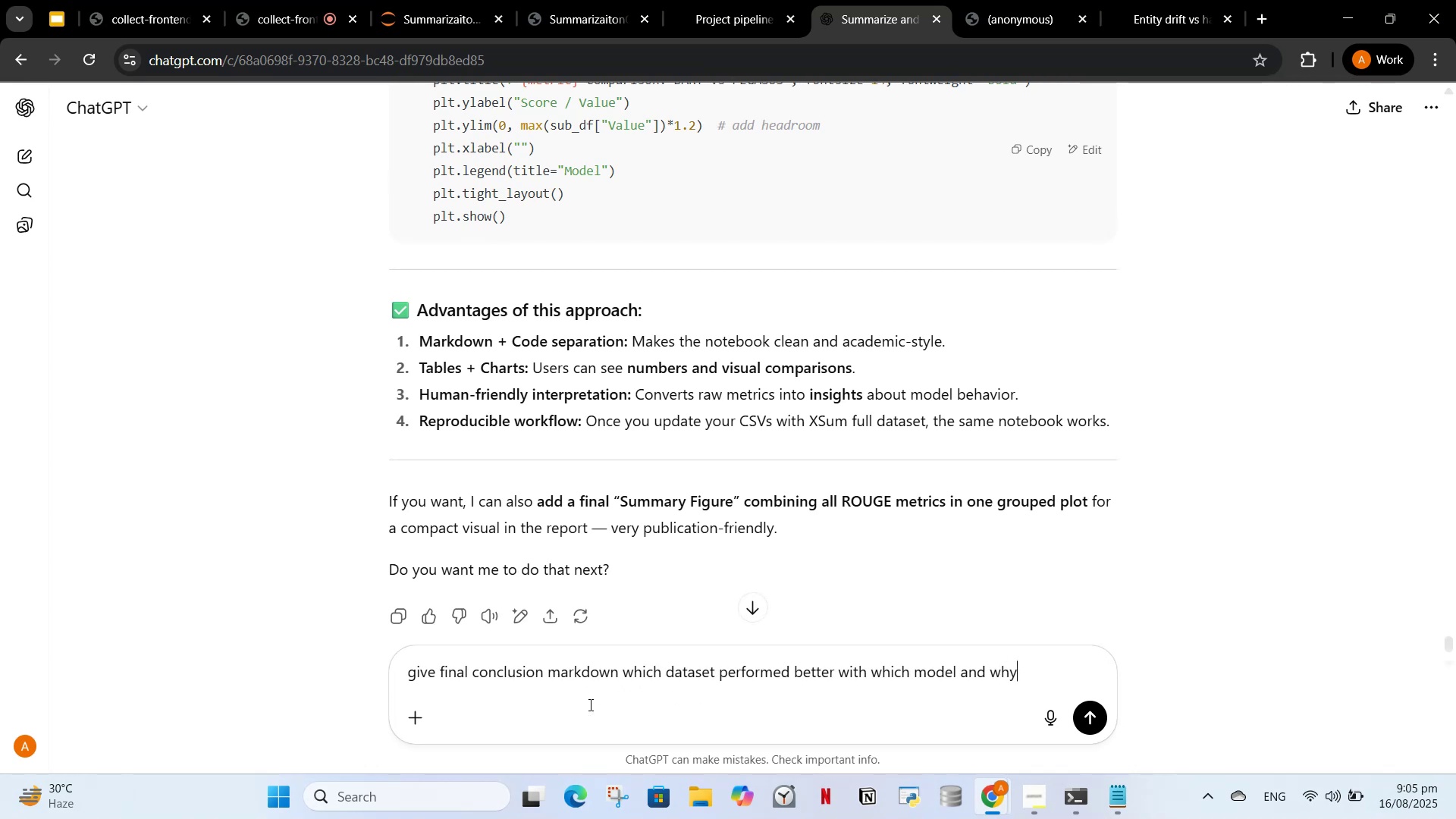 
key(Enter)
 